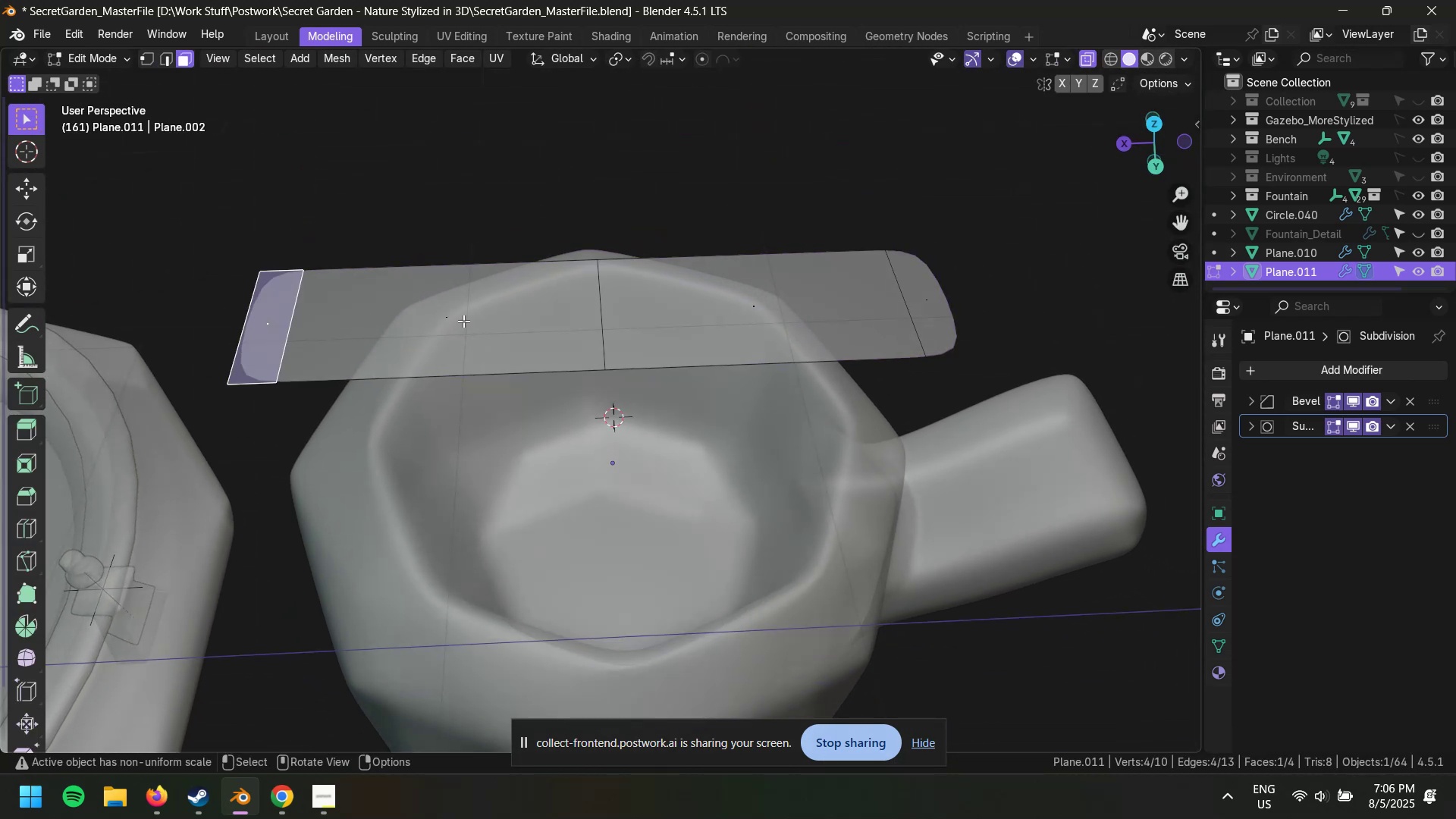 
hold_key(key=ShiftLeft, duration=1.13)
left_click([930, 300])
 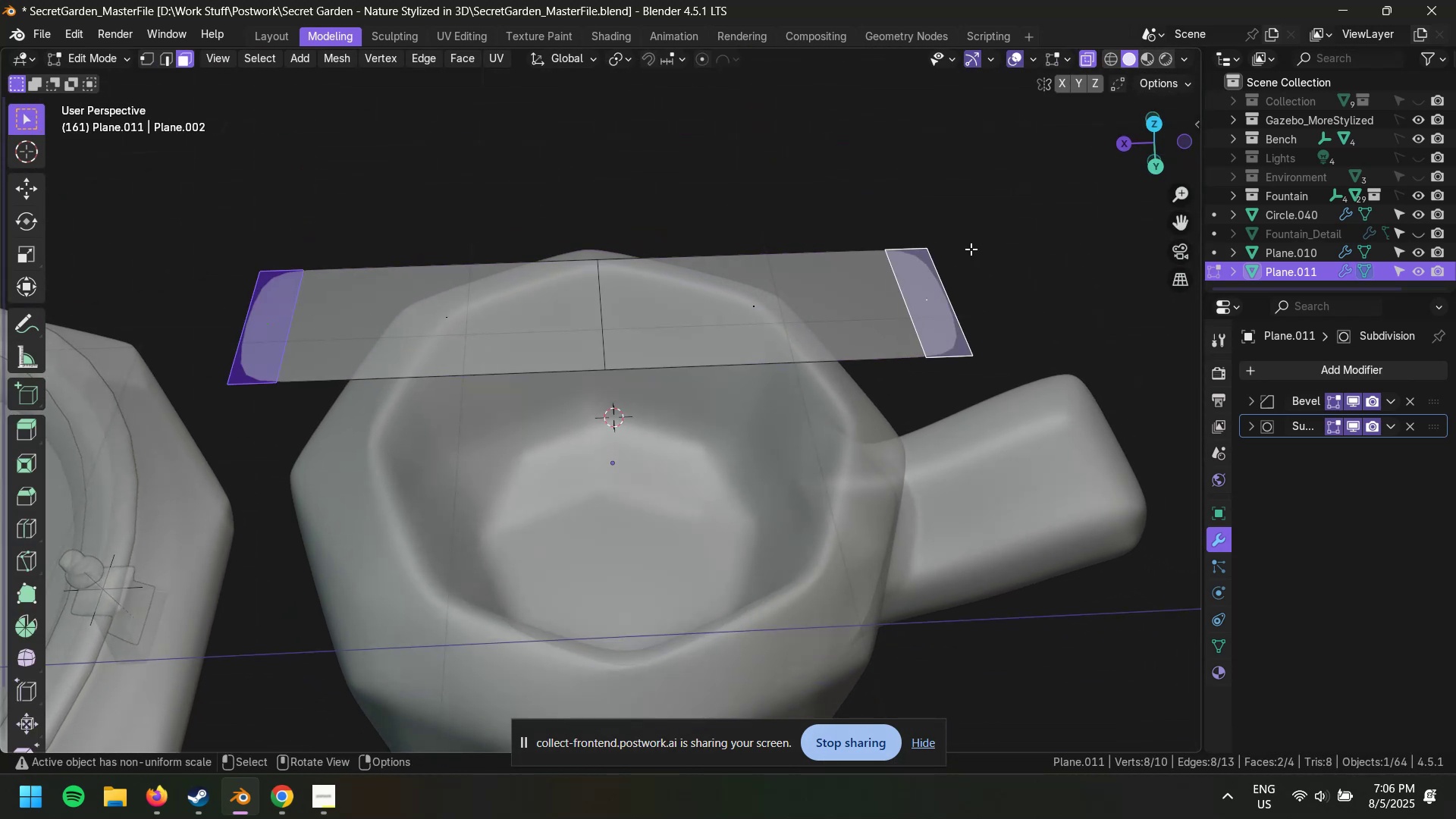 
left_click([1005, 216])
 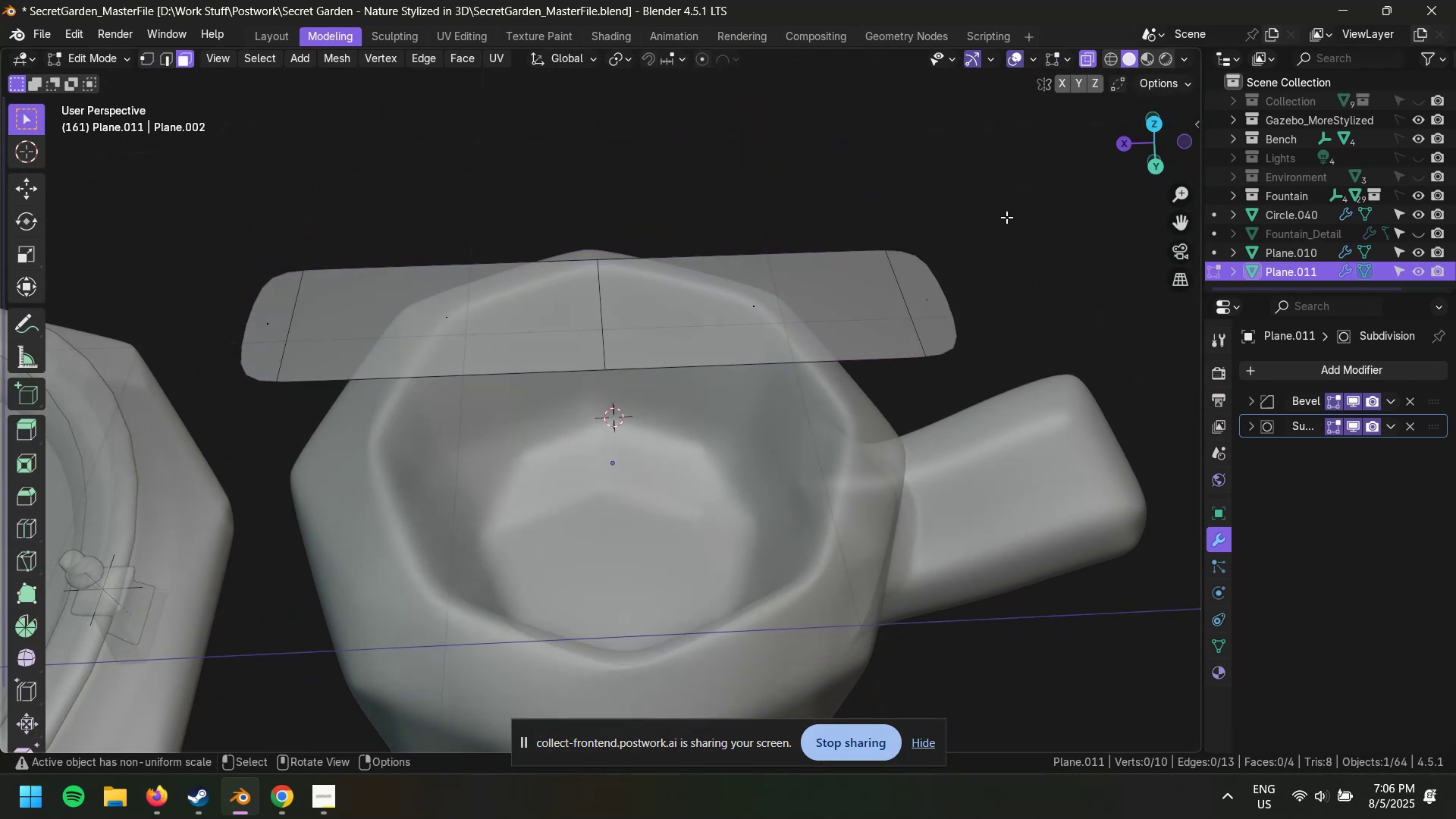 
type(aez)
 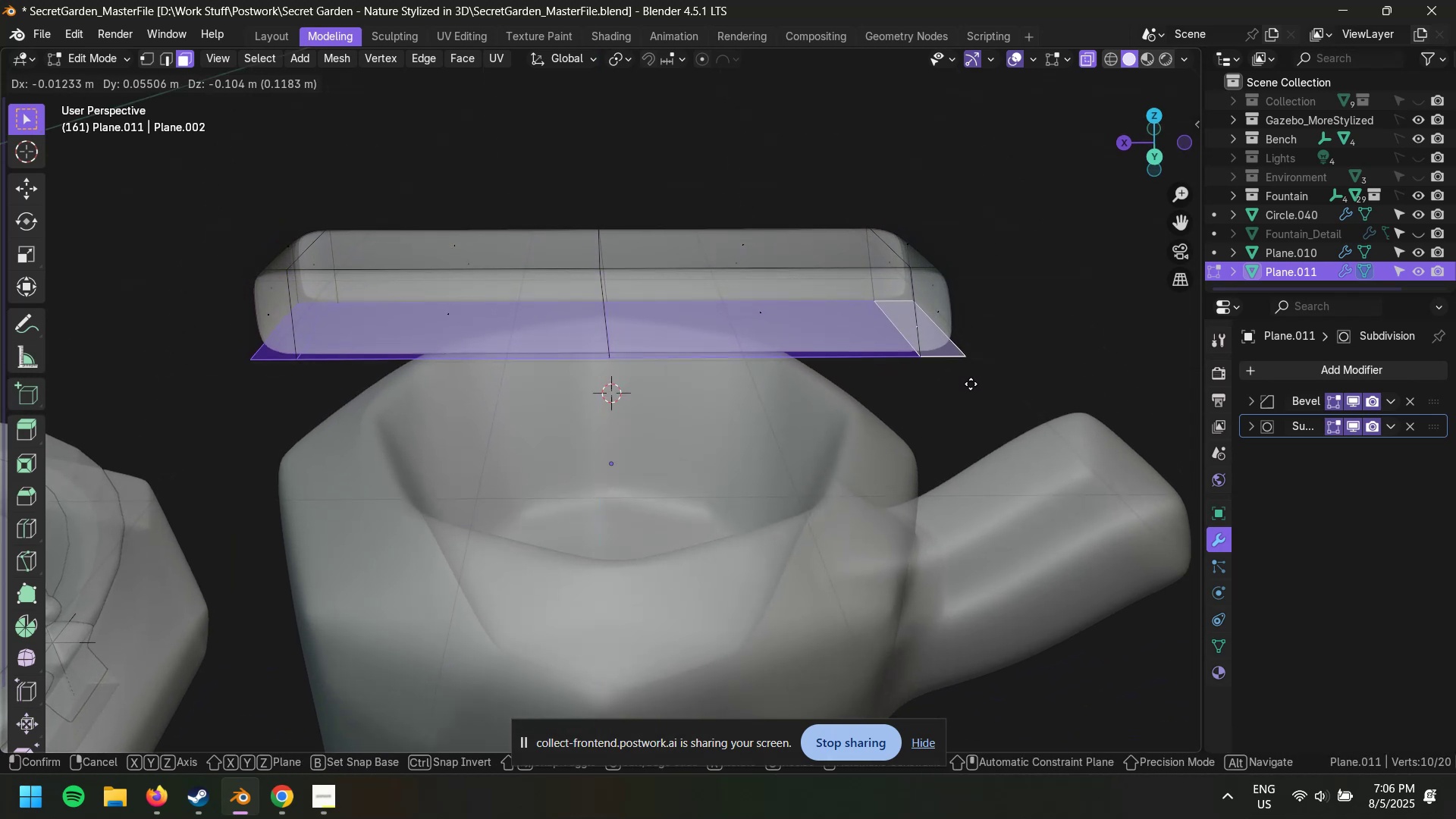 
key(Z)
 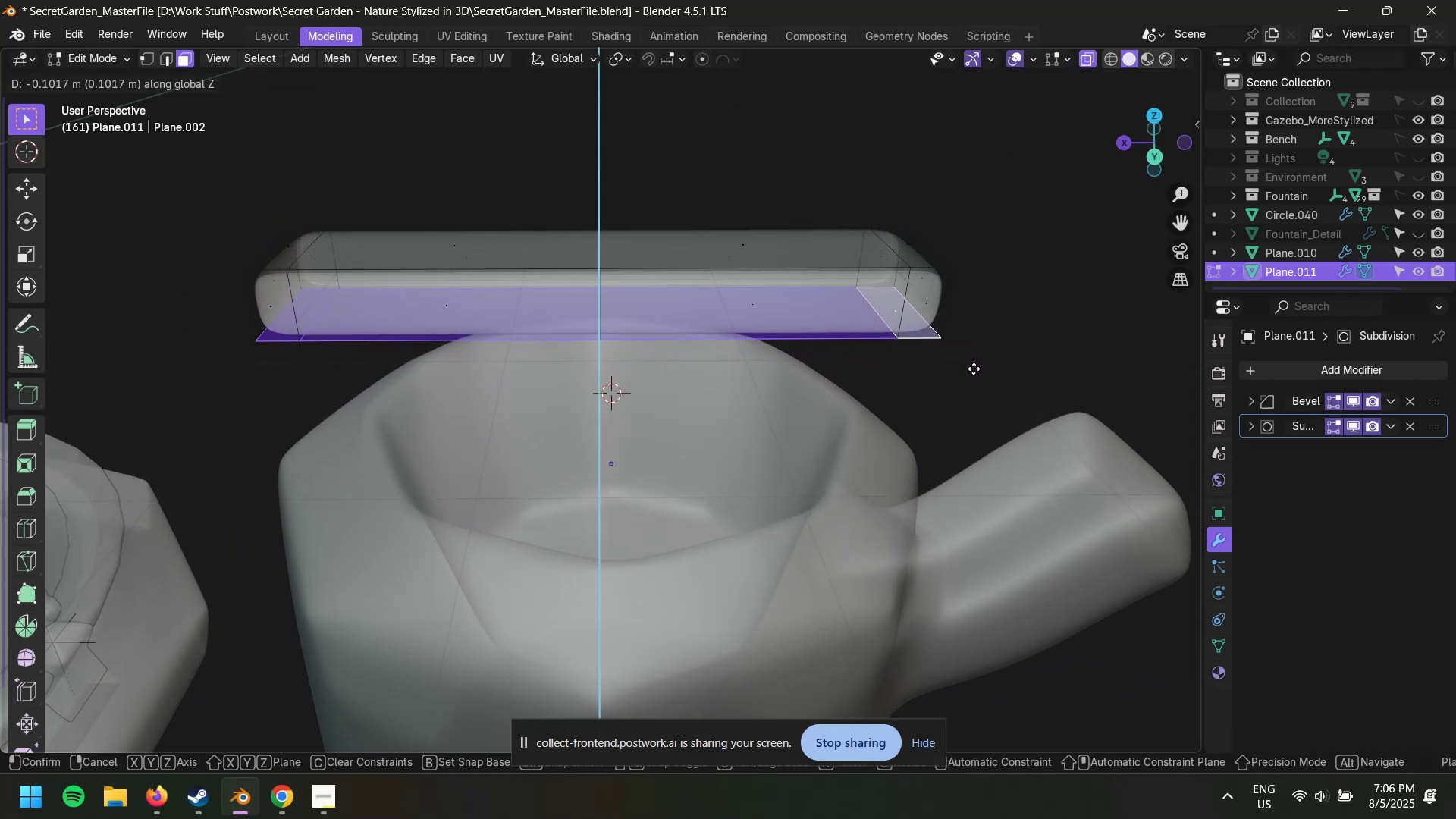 
left_click([974, 372])
 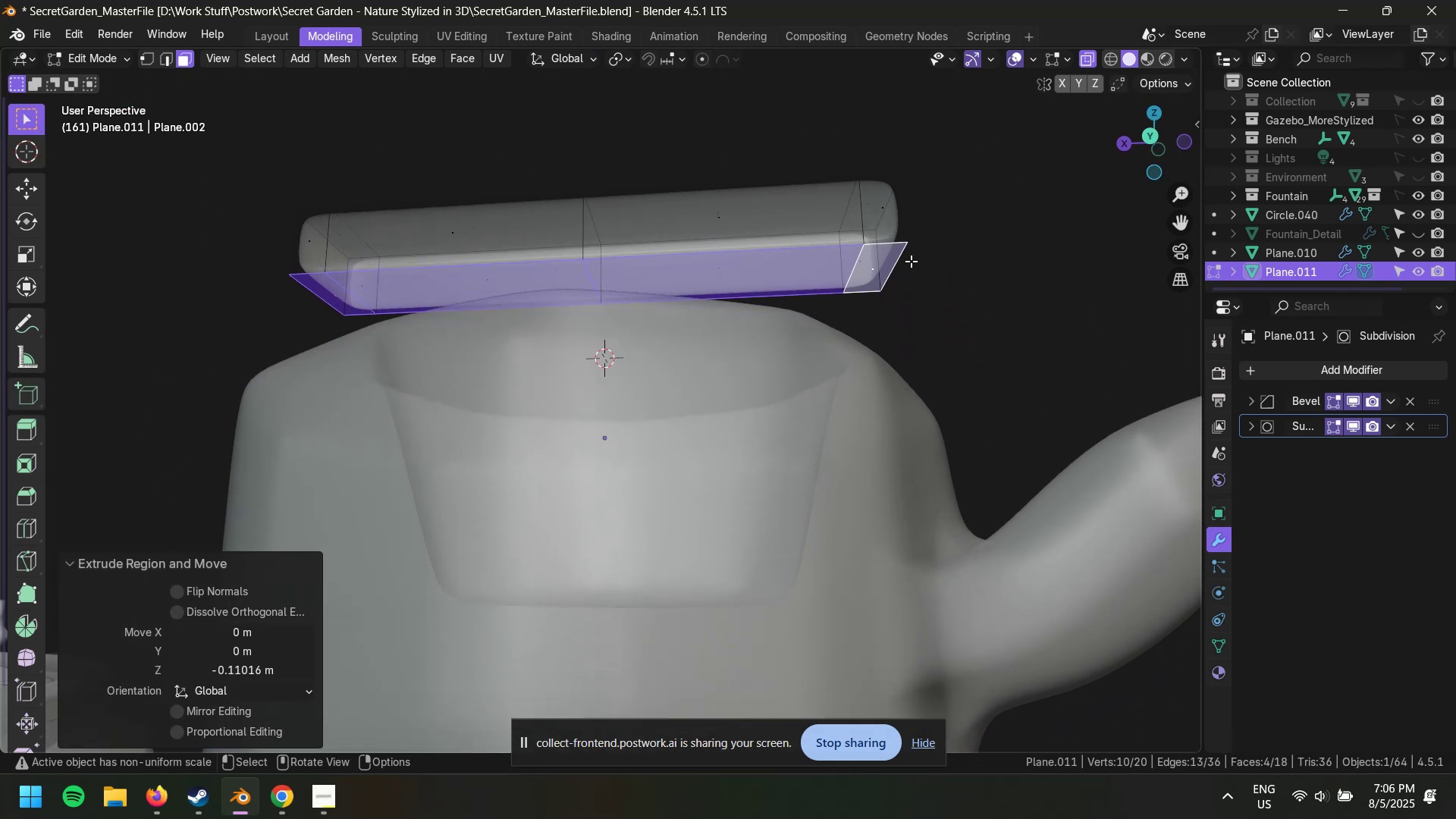 
left_click([881, 268])
 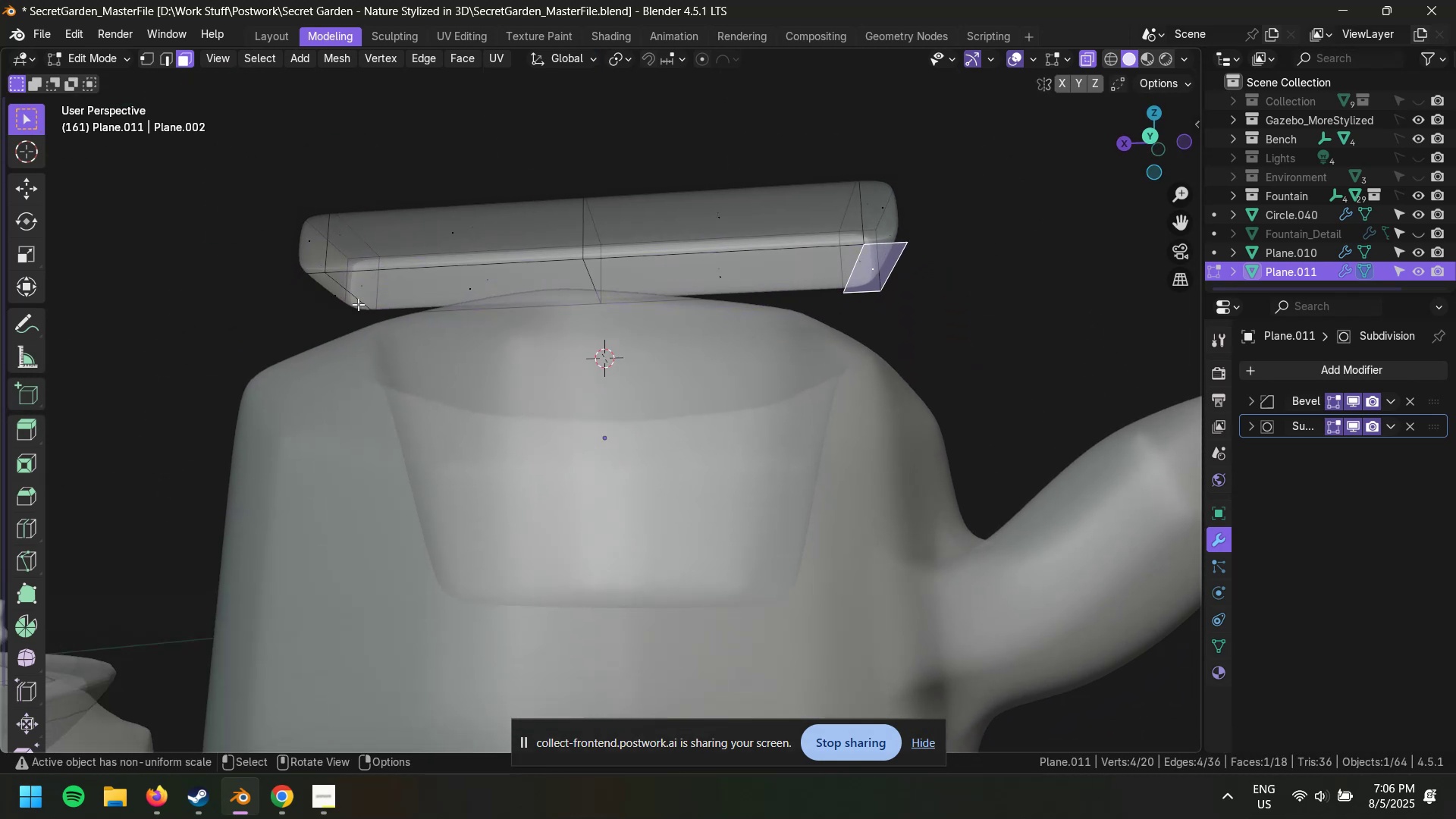 
hold_key(key=ShiftLeft, duration=0.51)
left_click([337, 290])
 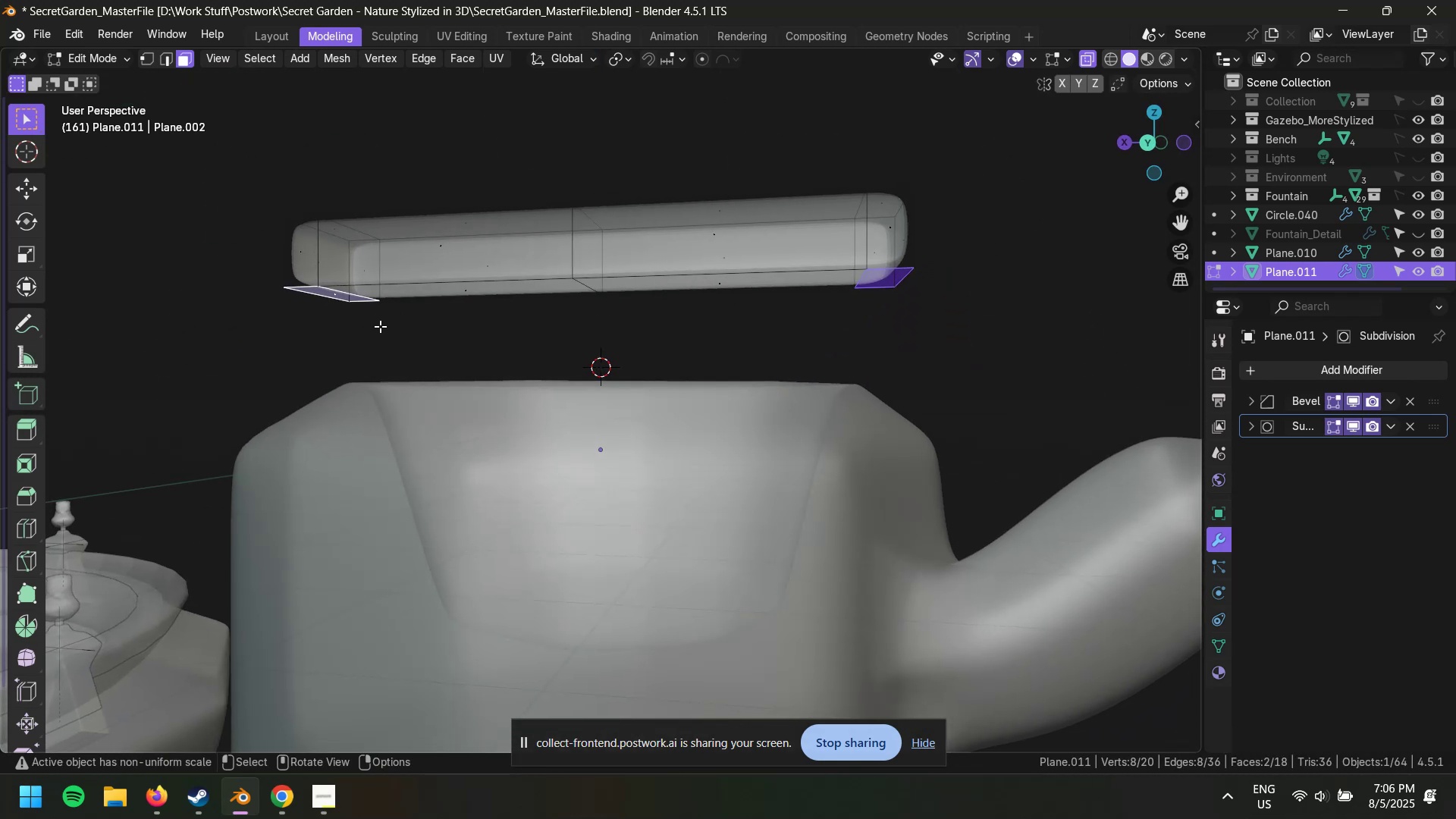 
type(ezz)
 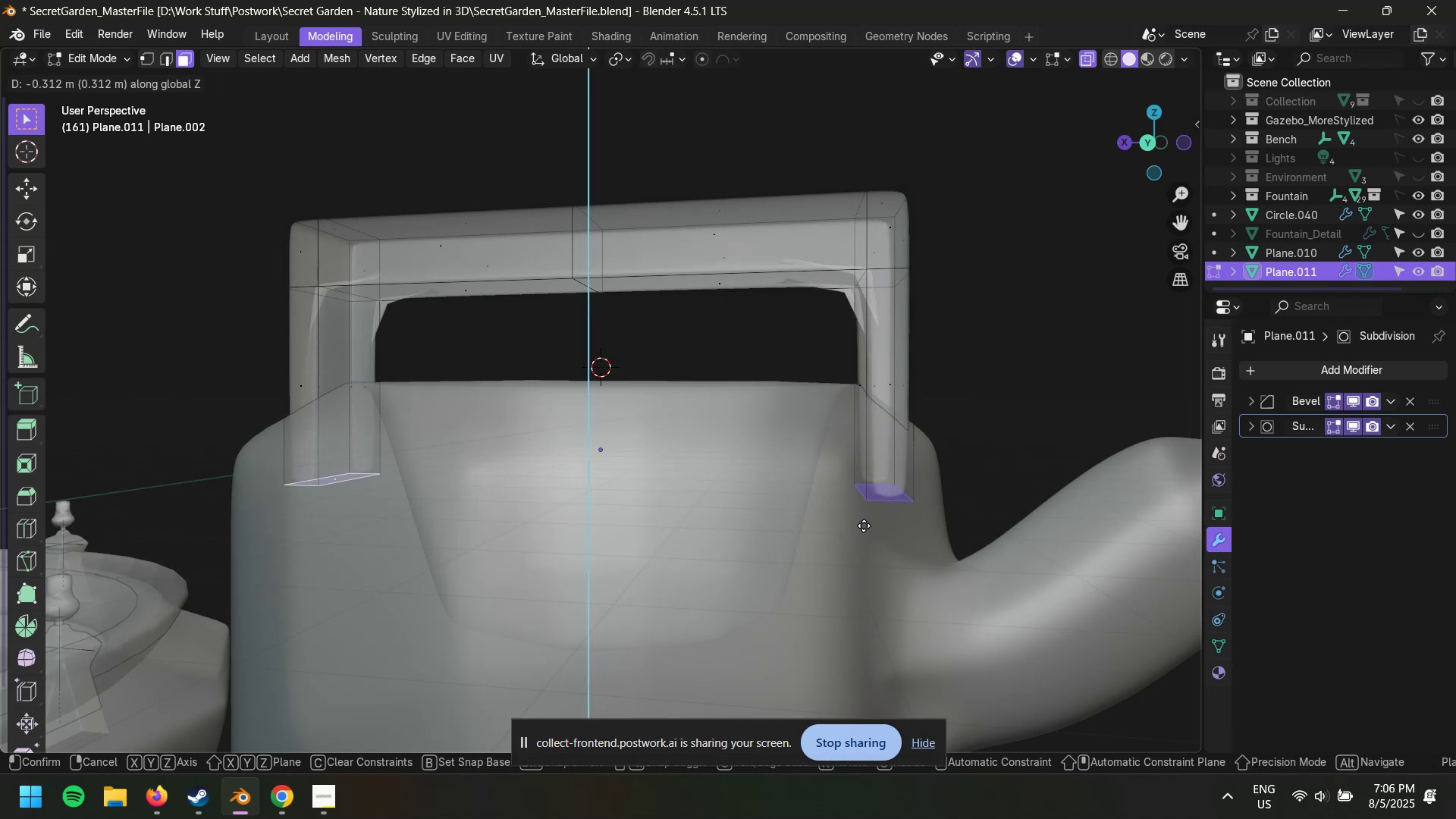 
left_click([880, 526])
 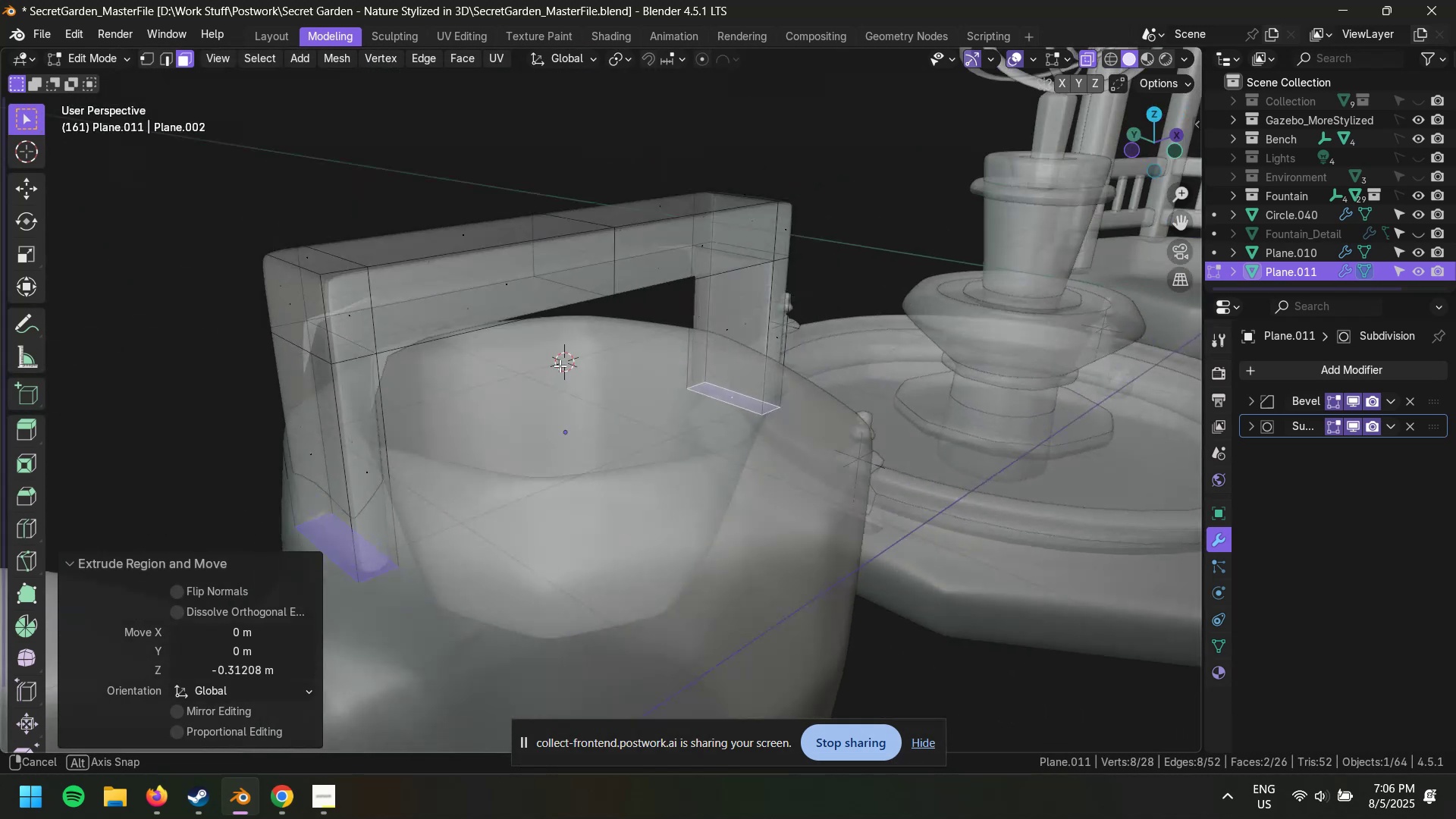 
key(Alt+AltLeft)
 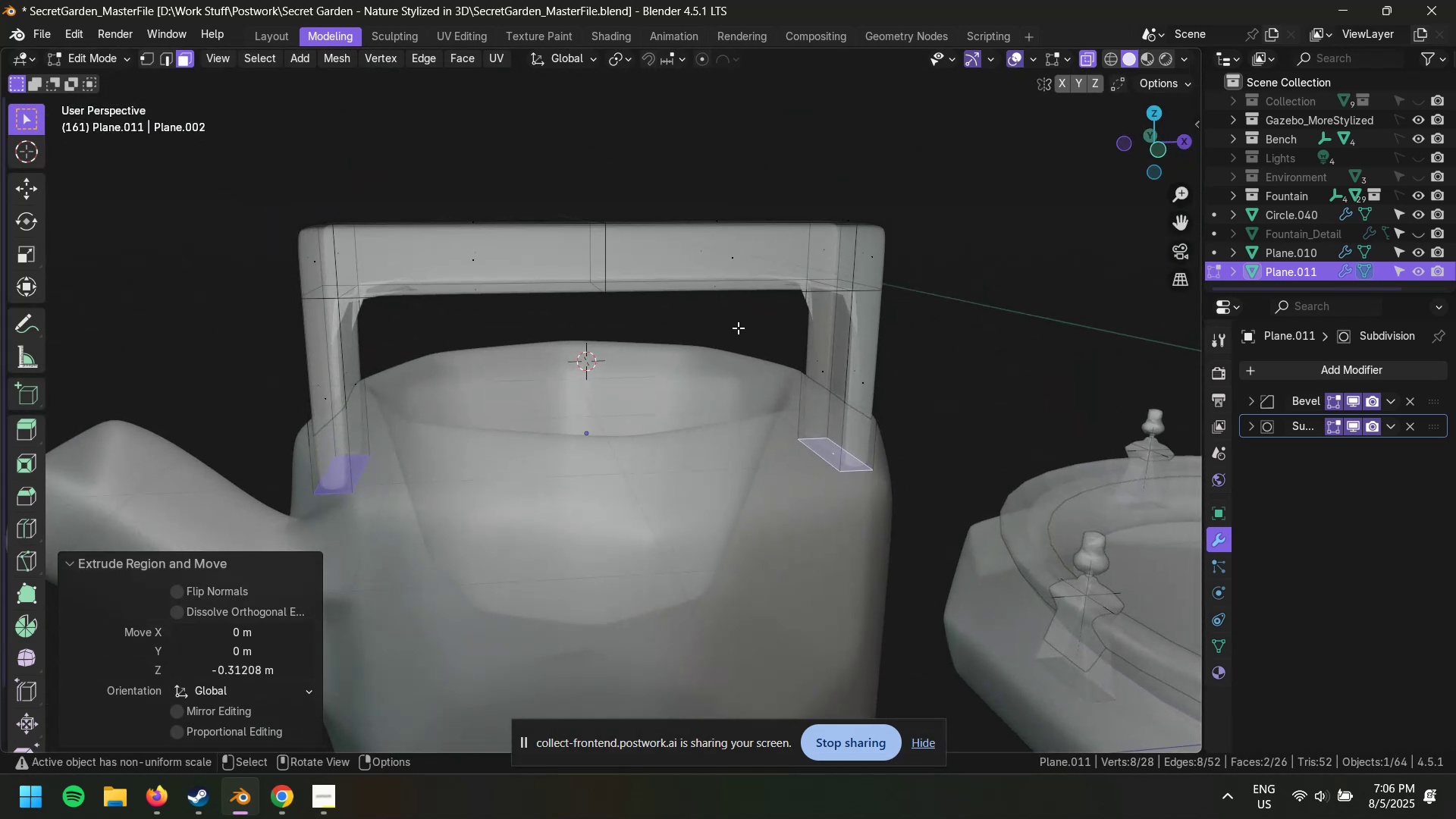 
key(Alt+Z)
 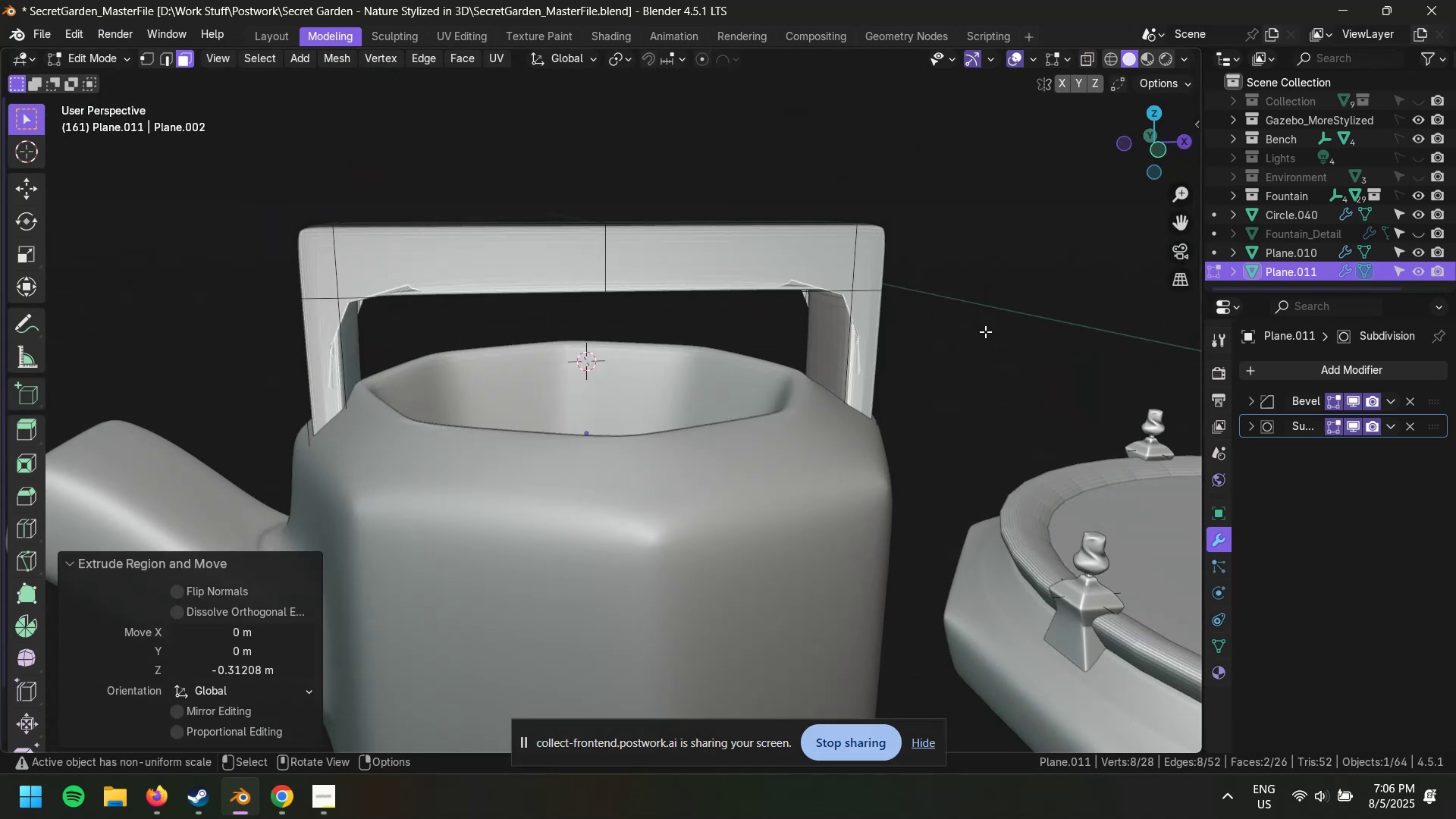 
left_click([993, 331])
 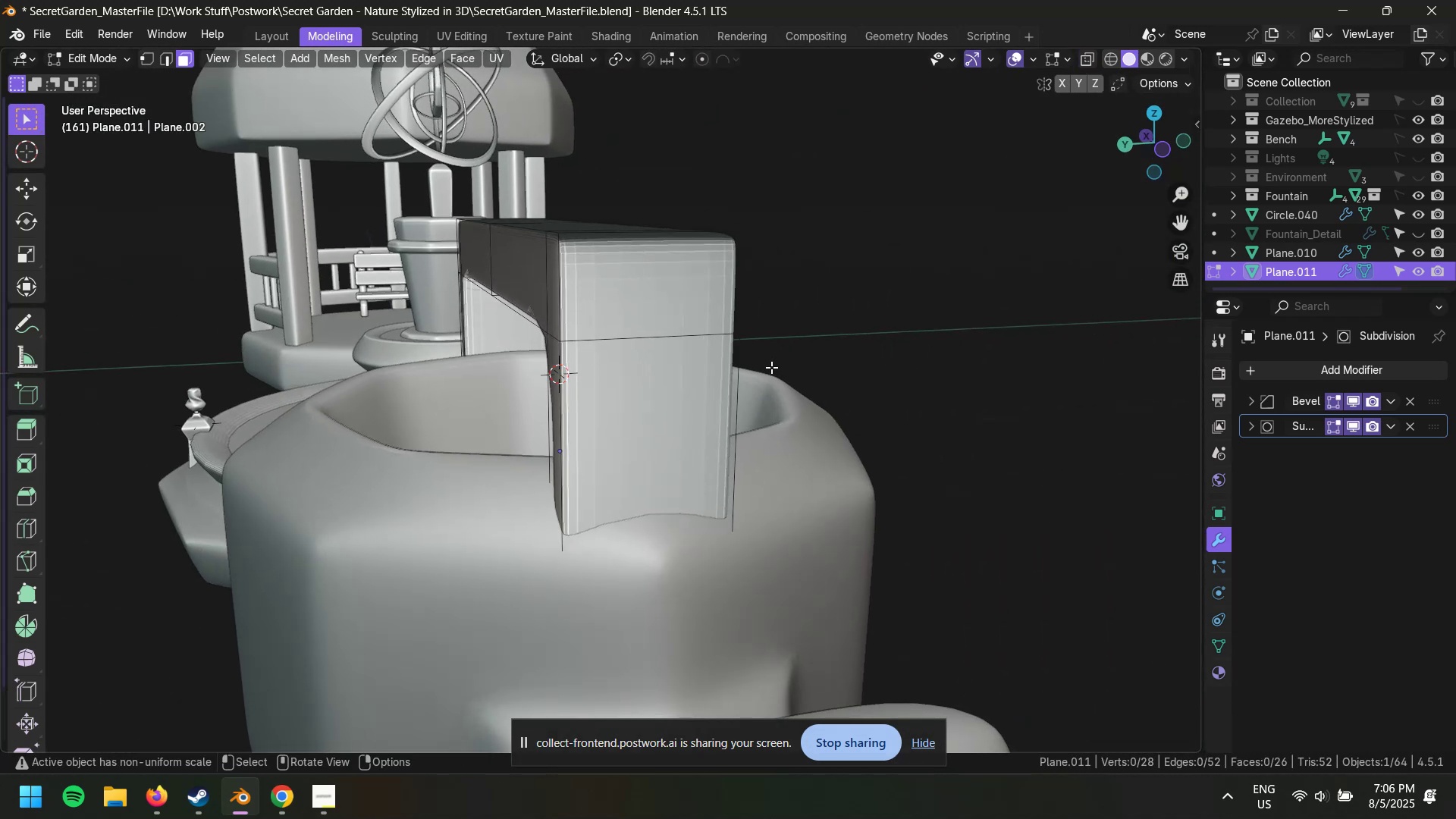 
scroll: coordinate [710, 367], scroll_direction: down, amount: 2.0
 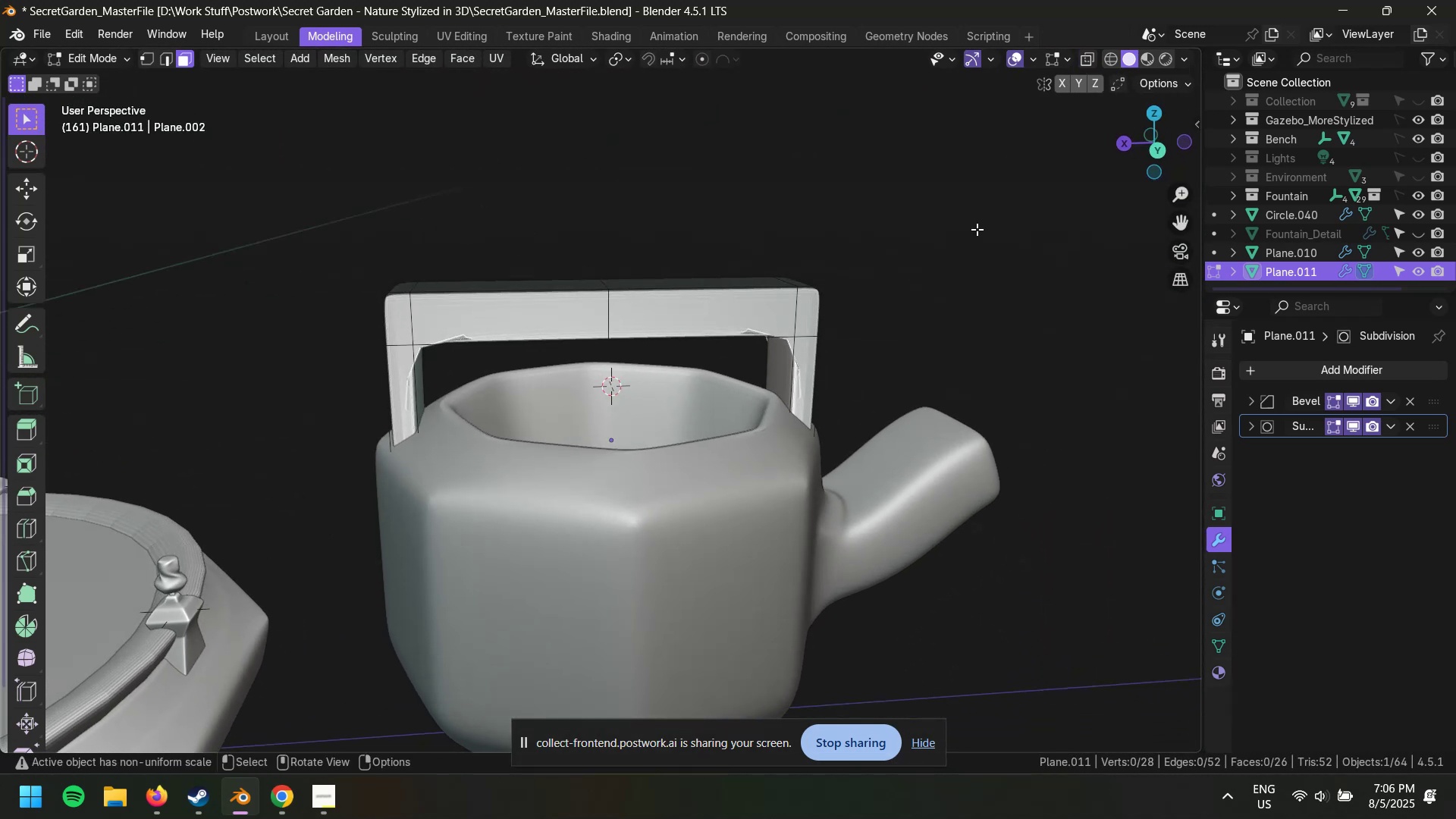 
left_click([1164, 154])
 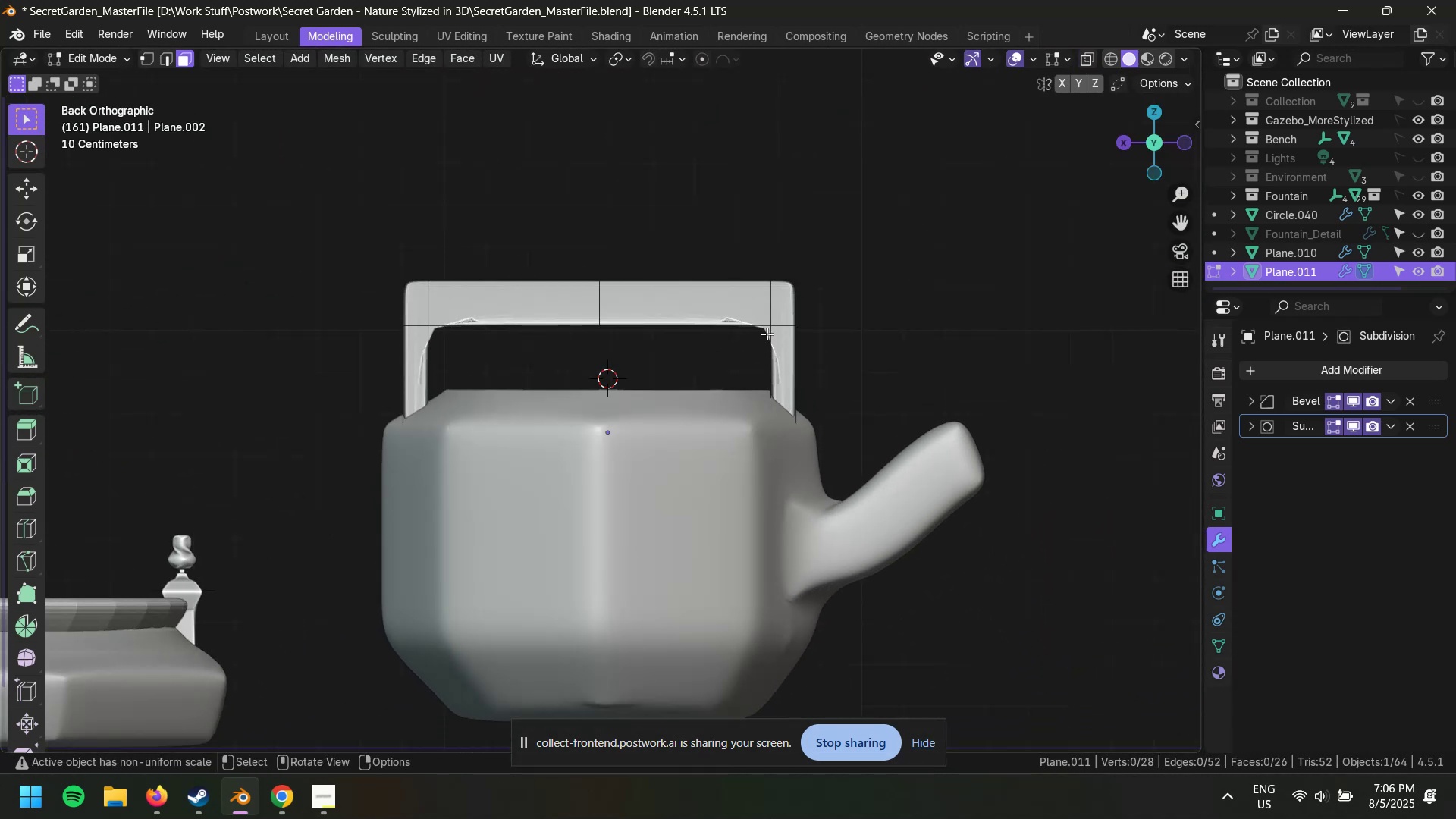 
key(1)
 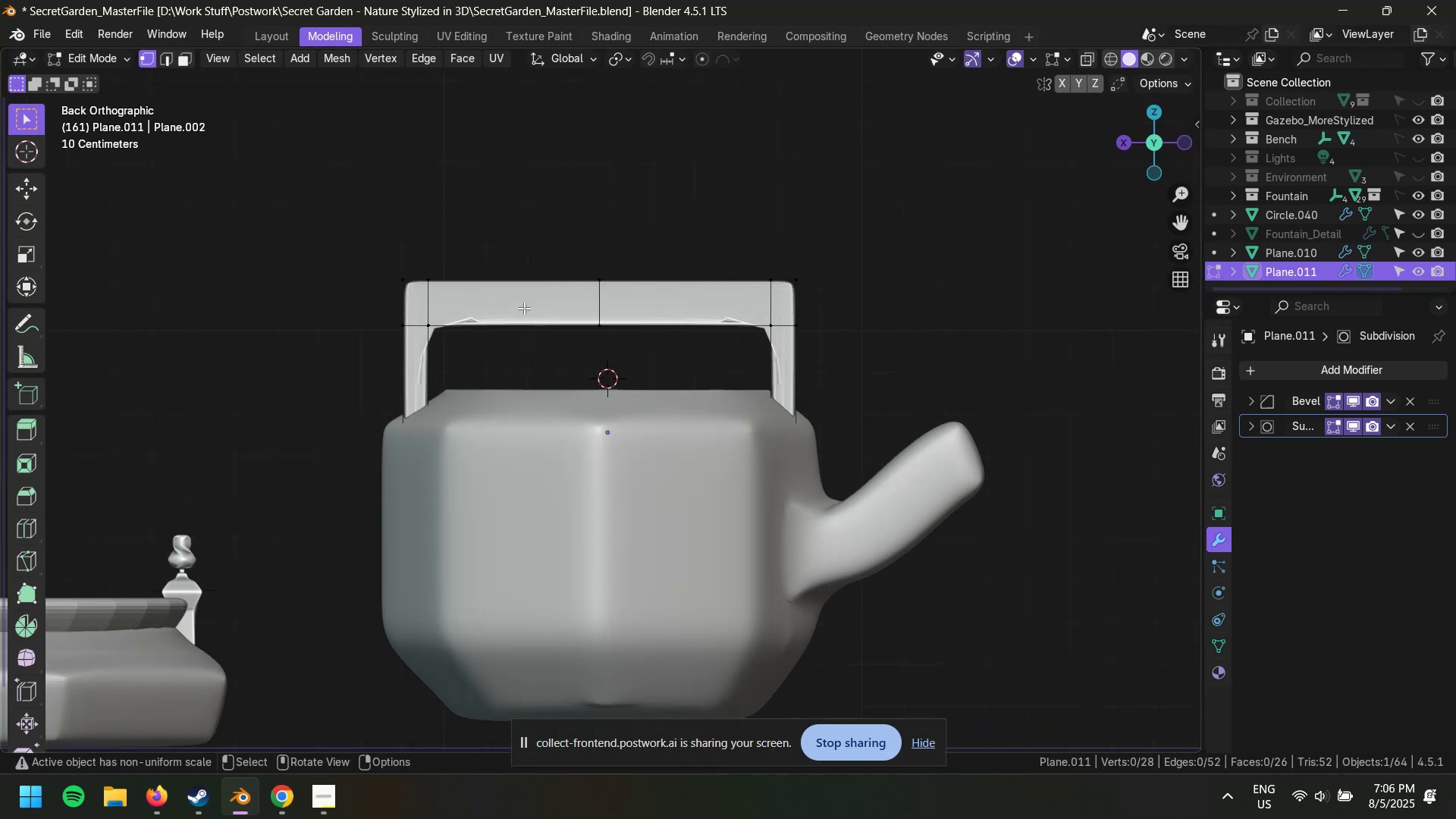 
left_click_drag(start_coordinate=[377, 233], to_coordinate=[380, 265])
 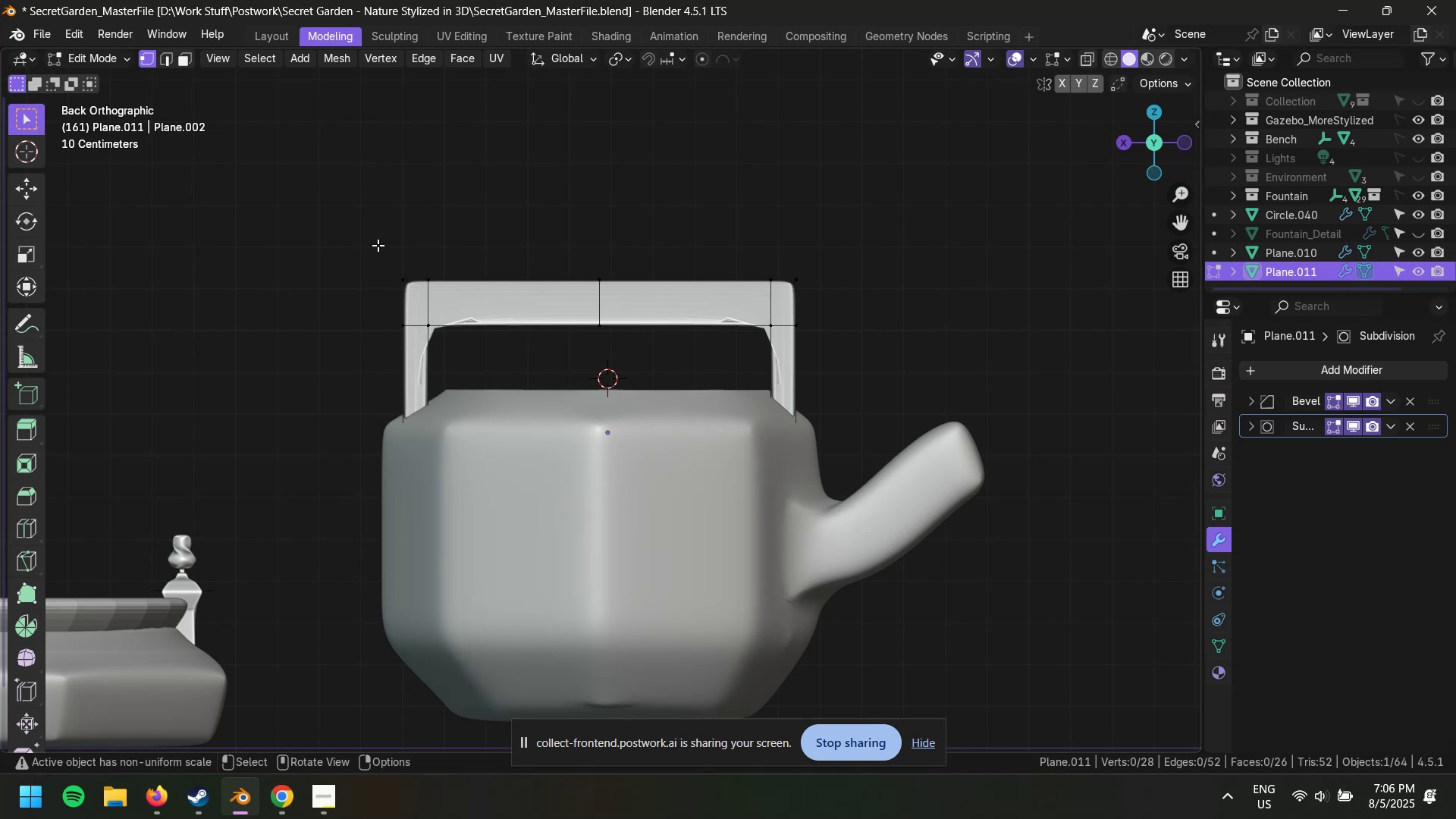 
left_click_drag(start_coordinate=[309, 224], to_coordinate=[360, 244])
 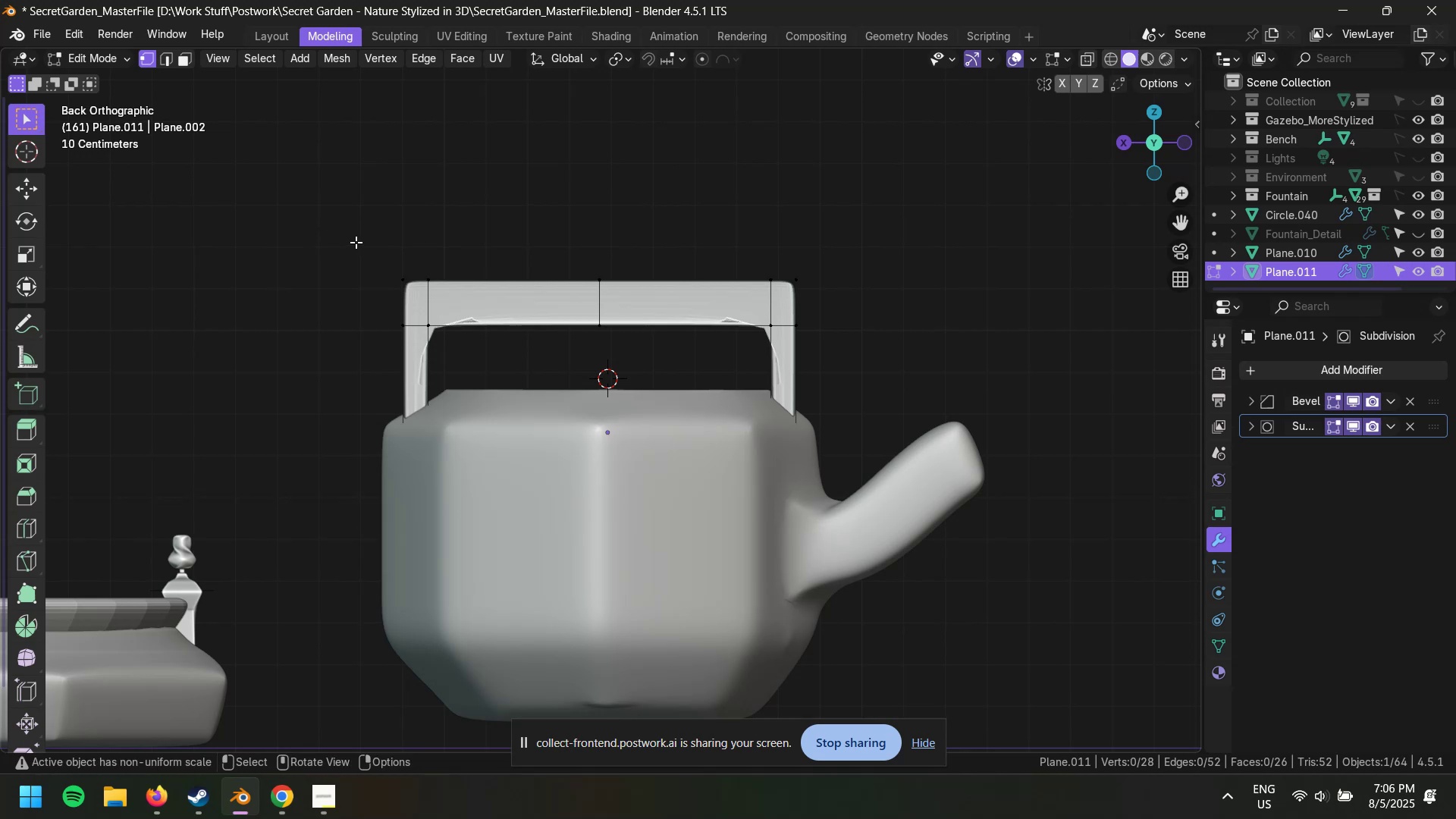 
key(Alt+AltLeft)
 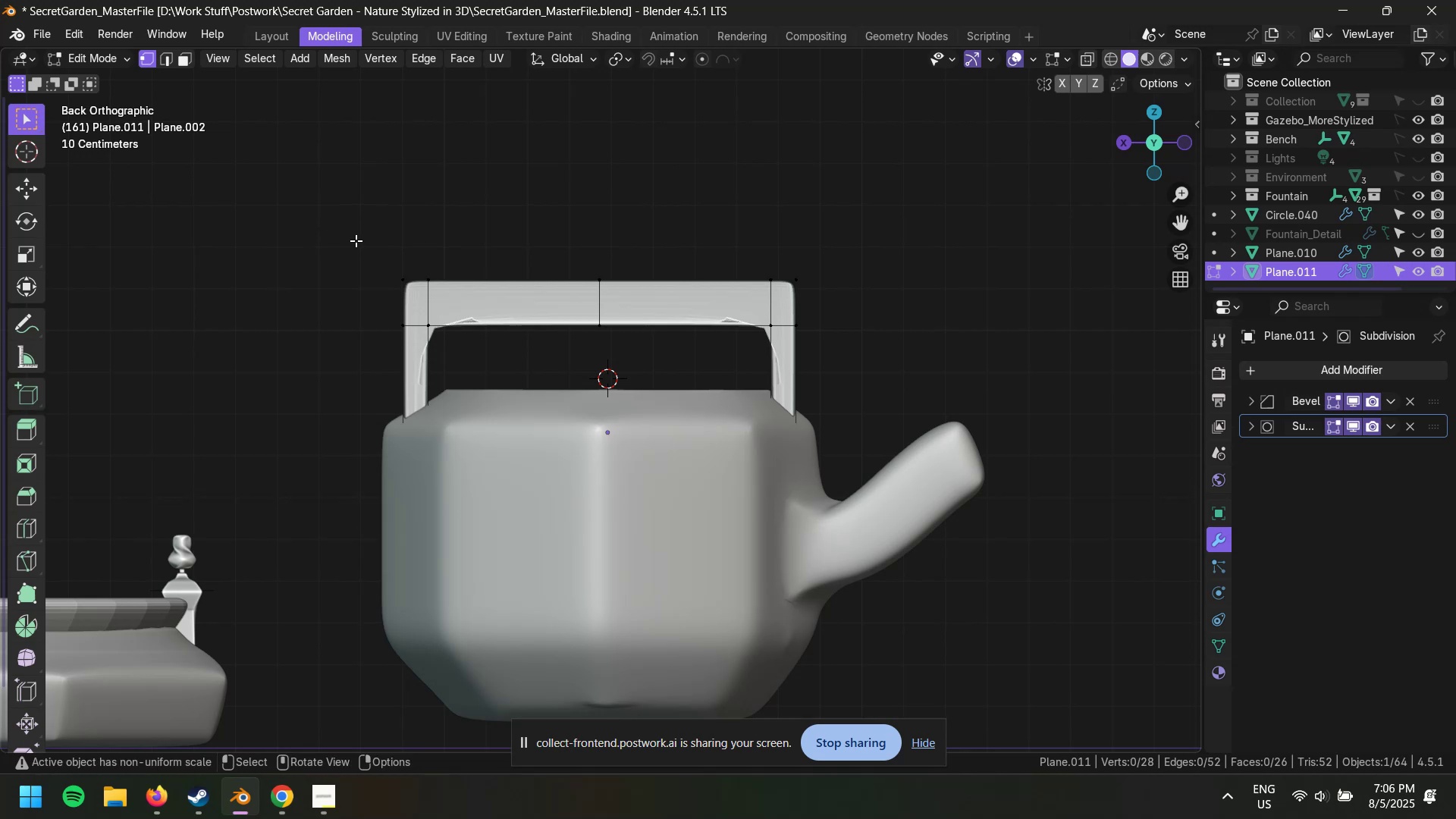 
type(zgxxs)
key(Escape)
type(gz)
 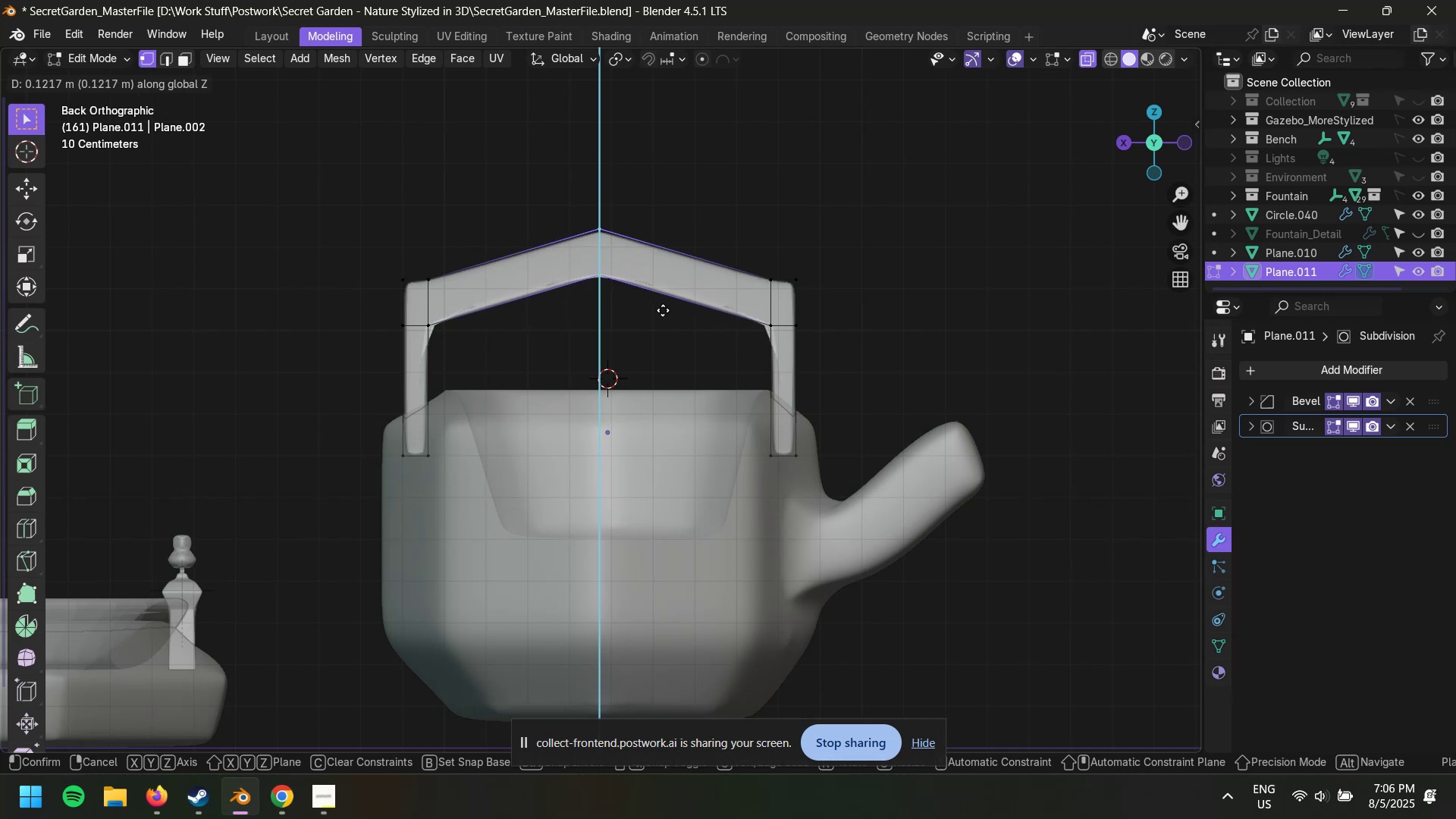 
left_click_drag(start_coordinate=[319, 233], to_coordinate=[951, 338])
 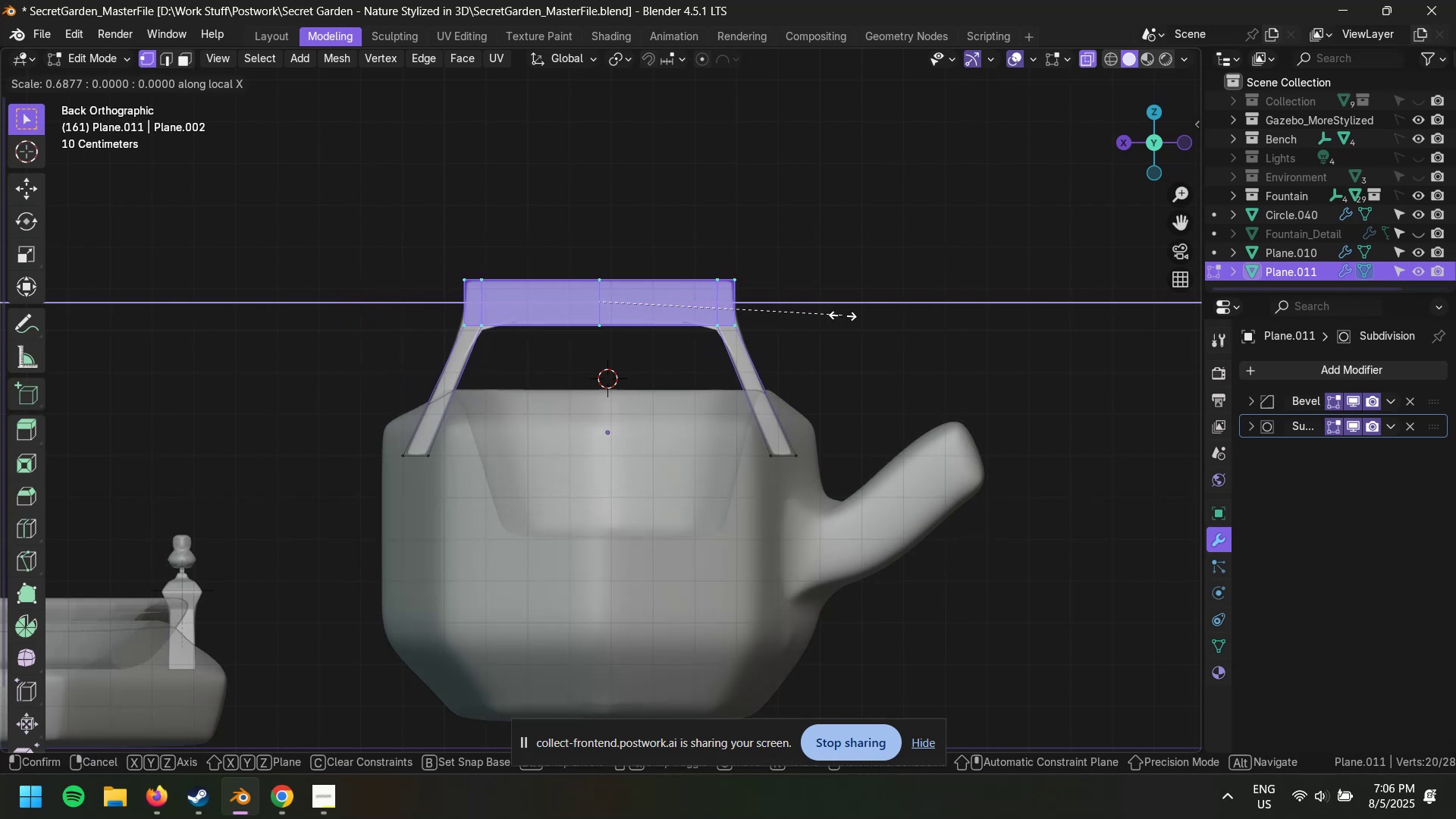 
left_click_drag(start_coordinate=[560, 241], to_coordinate=[645, 375])
 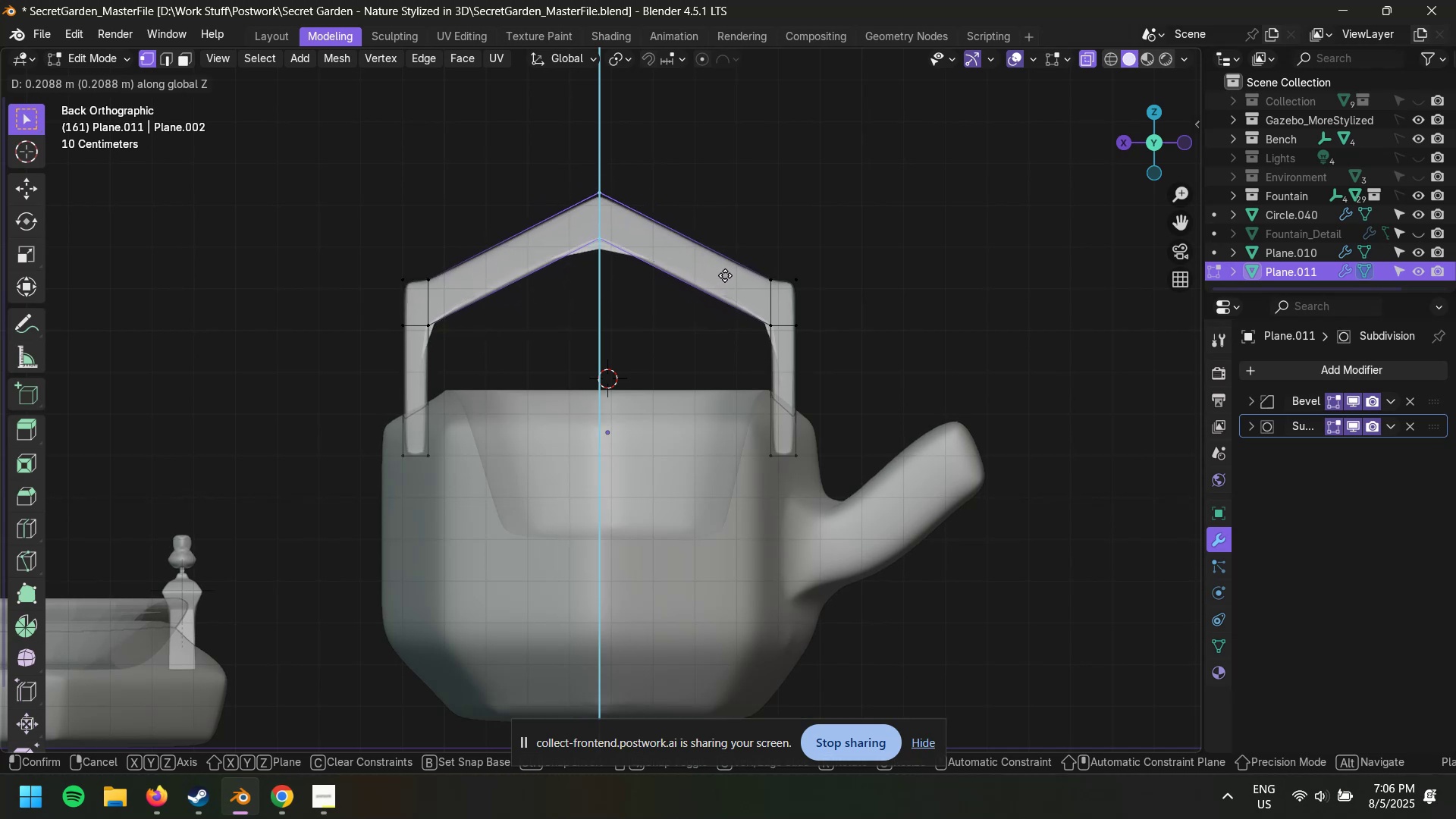 
left_click([726, 272])
 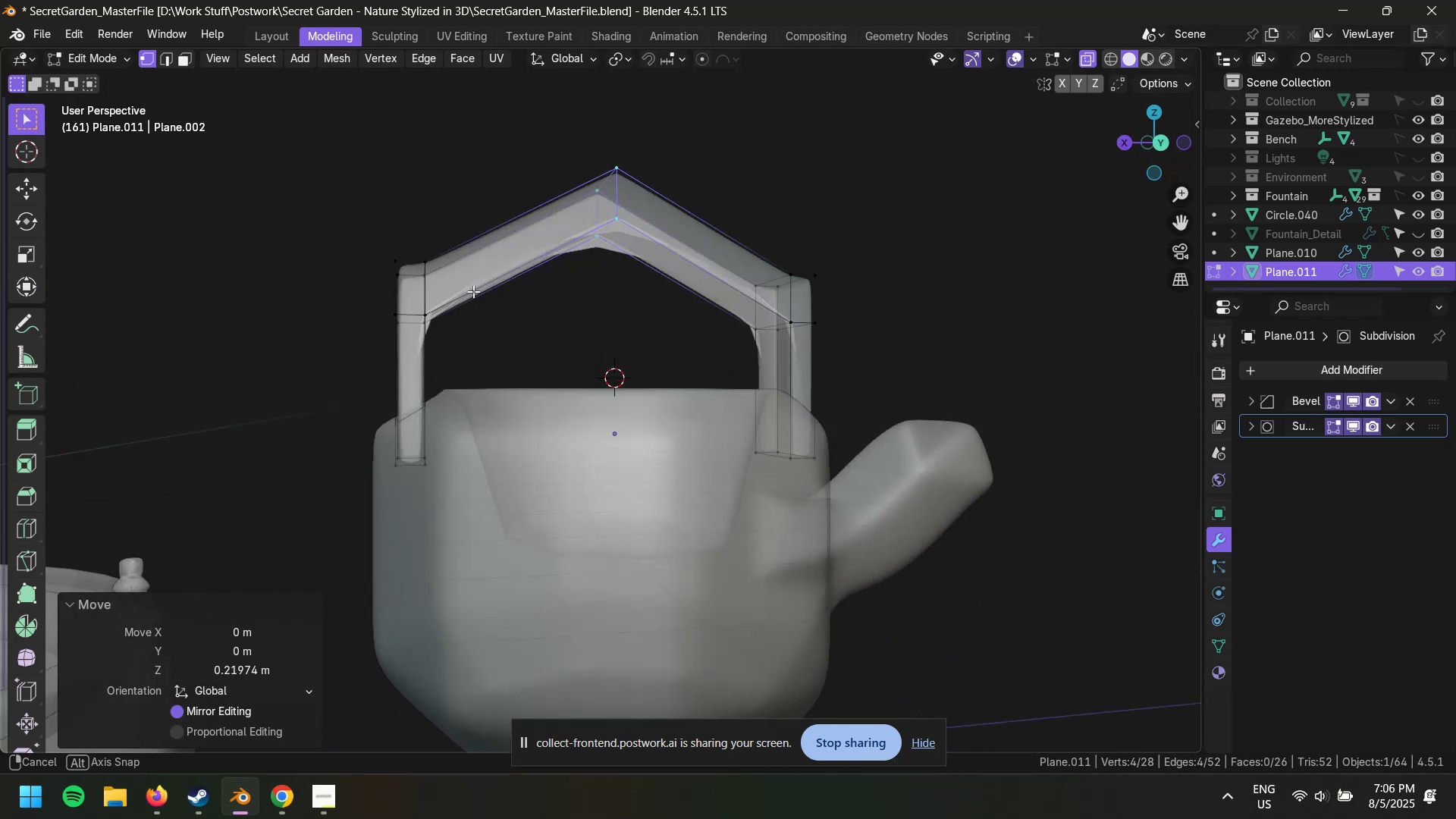 
hold_key(key=ControlLeft, duration=0.51)
 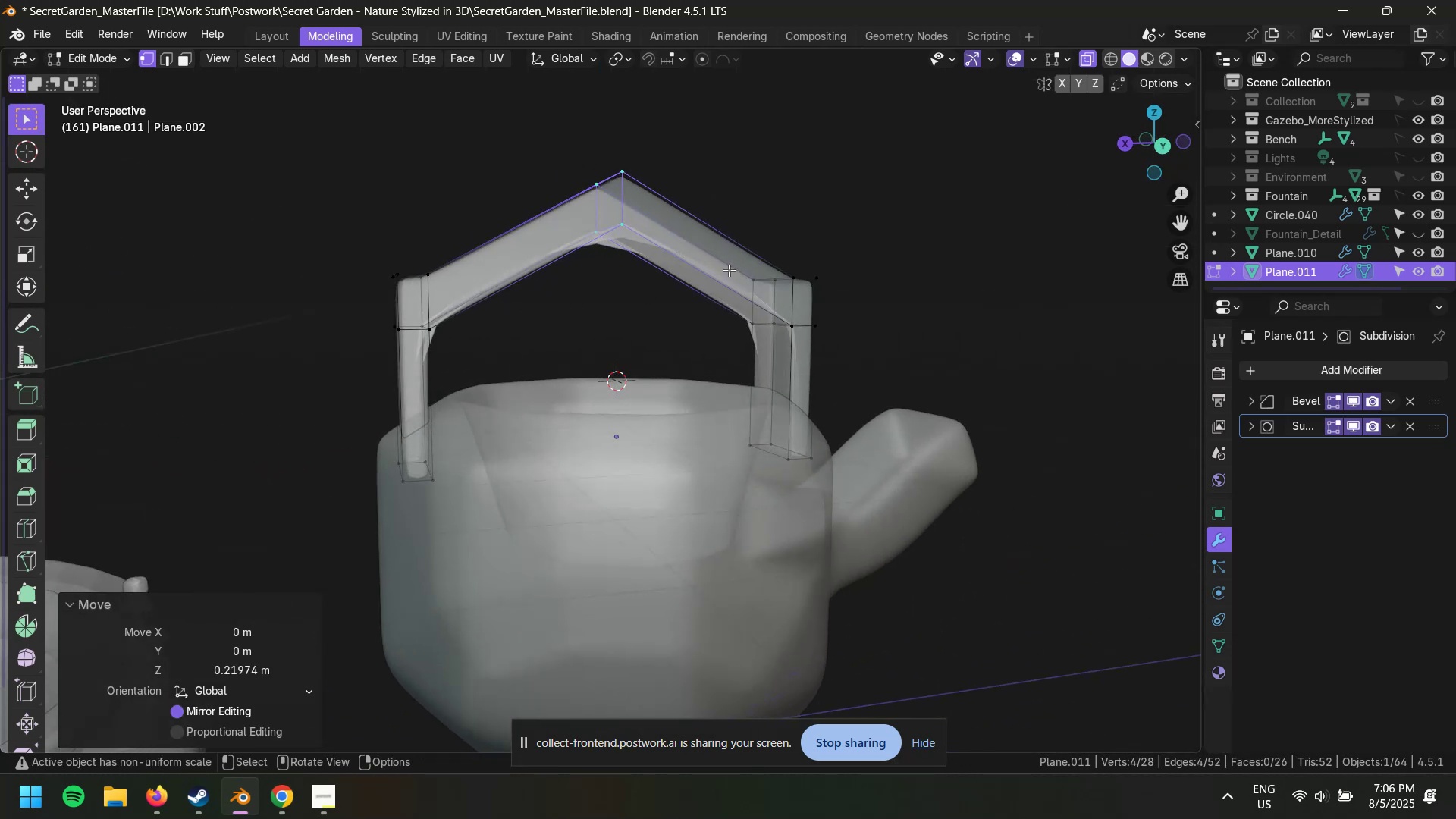 
key(2)
 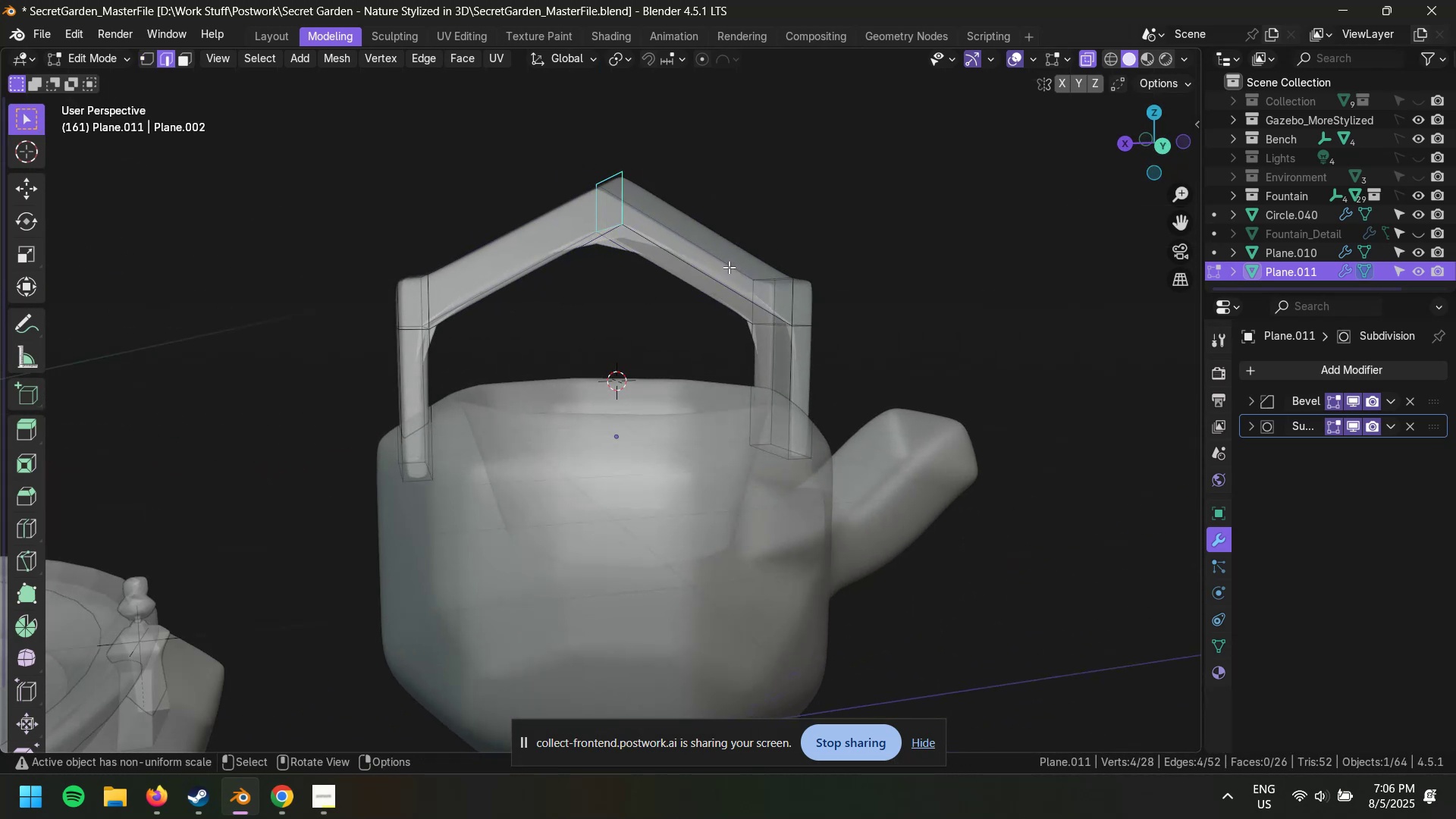 
key(Control+B)
 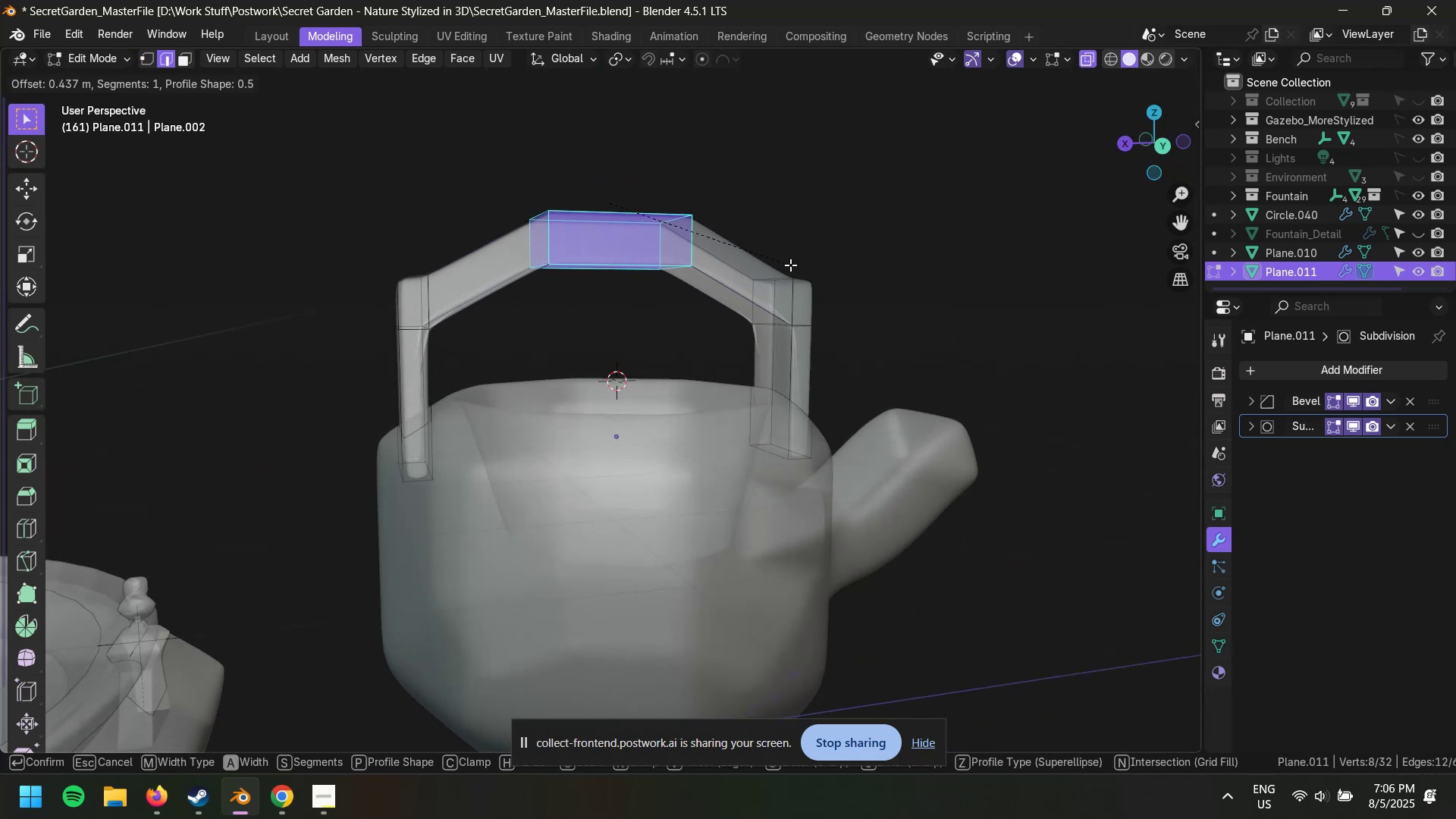 
scroll: coordinate [820, 268], scroll_direction: up, amount: 7.0
 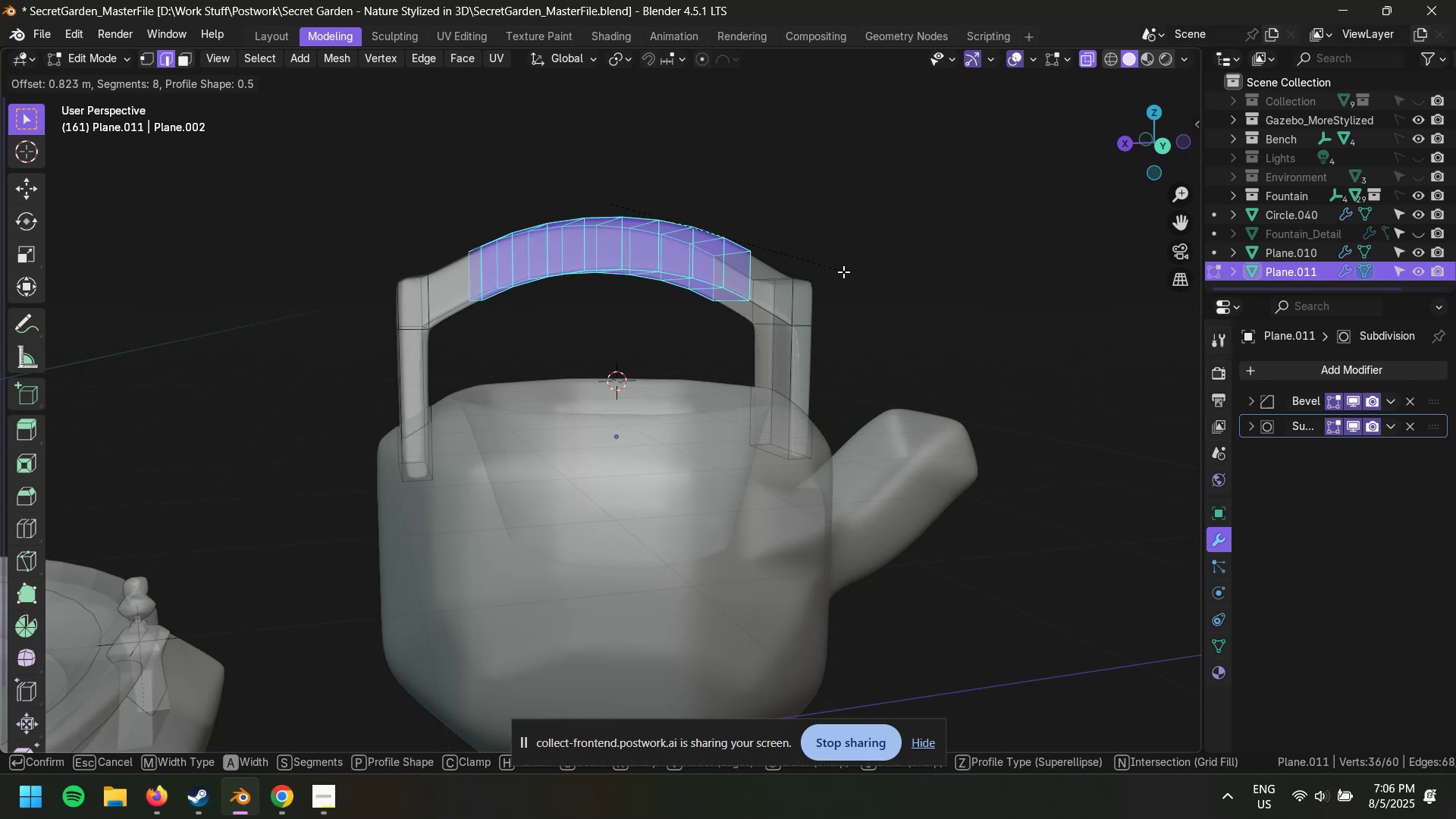 
scroll: coordinate [843, 274], scroll_direction: down, amount: 2.0
 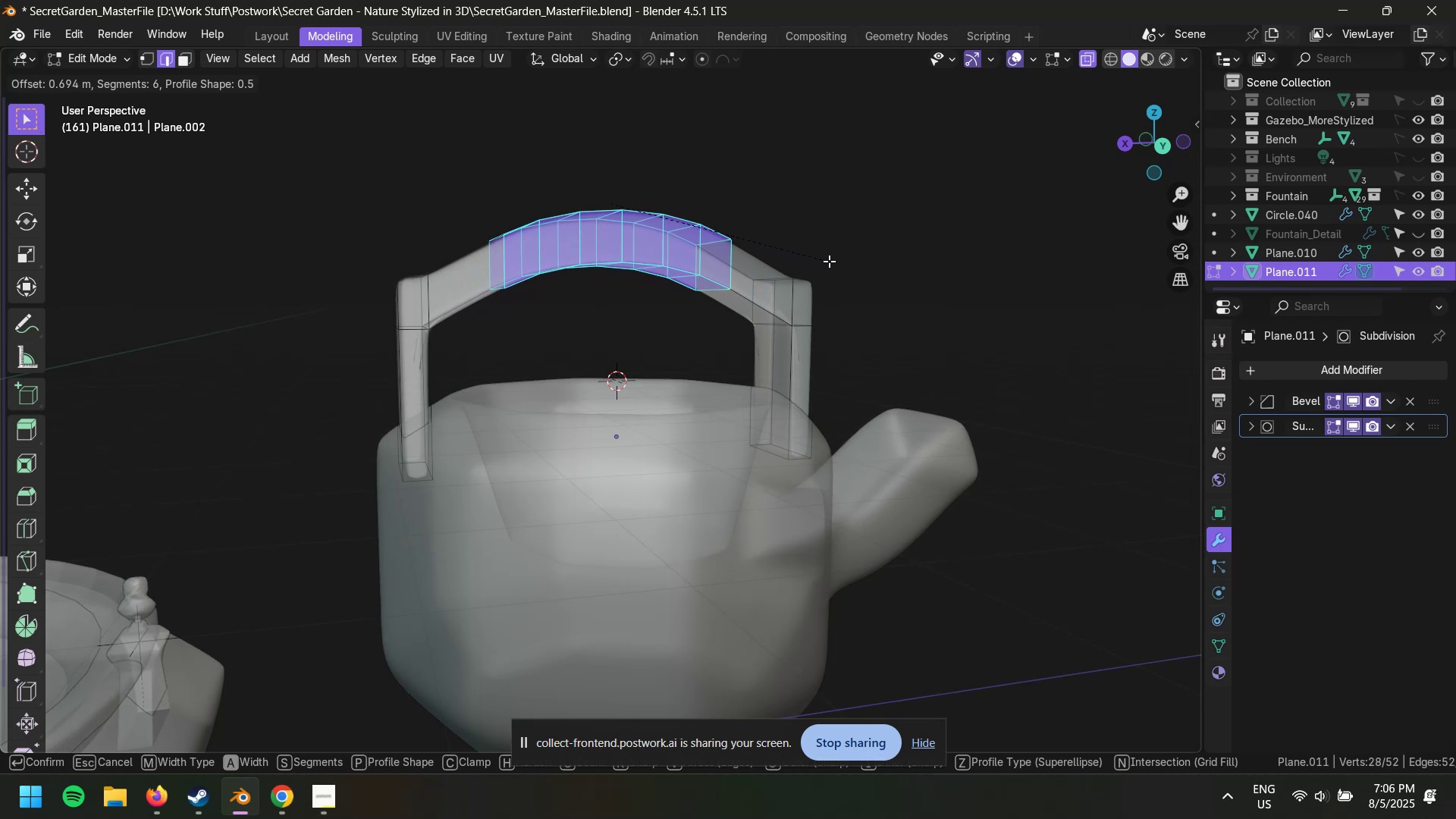 
left_click([827, 261])
 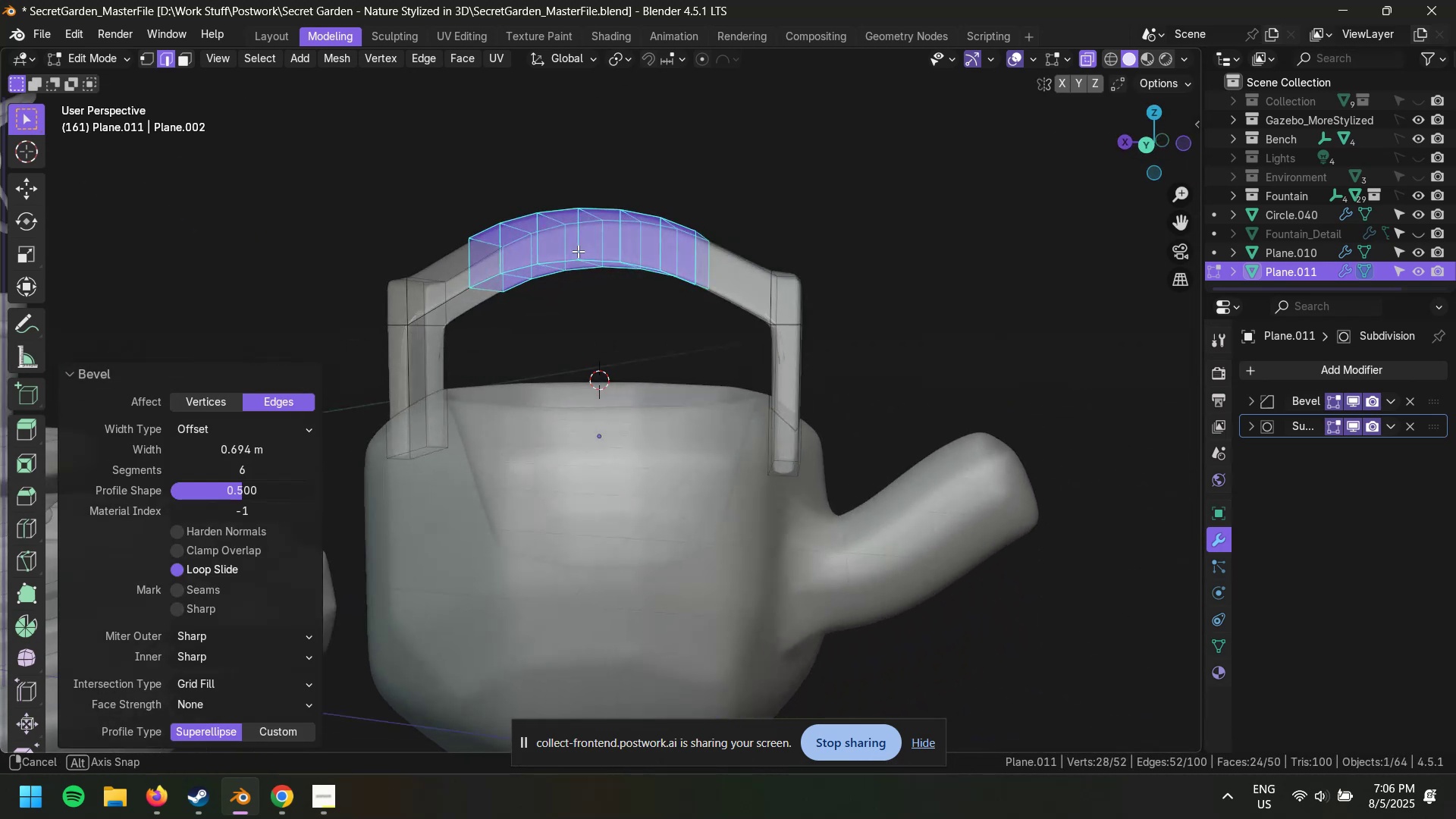 
key(2)
 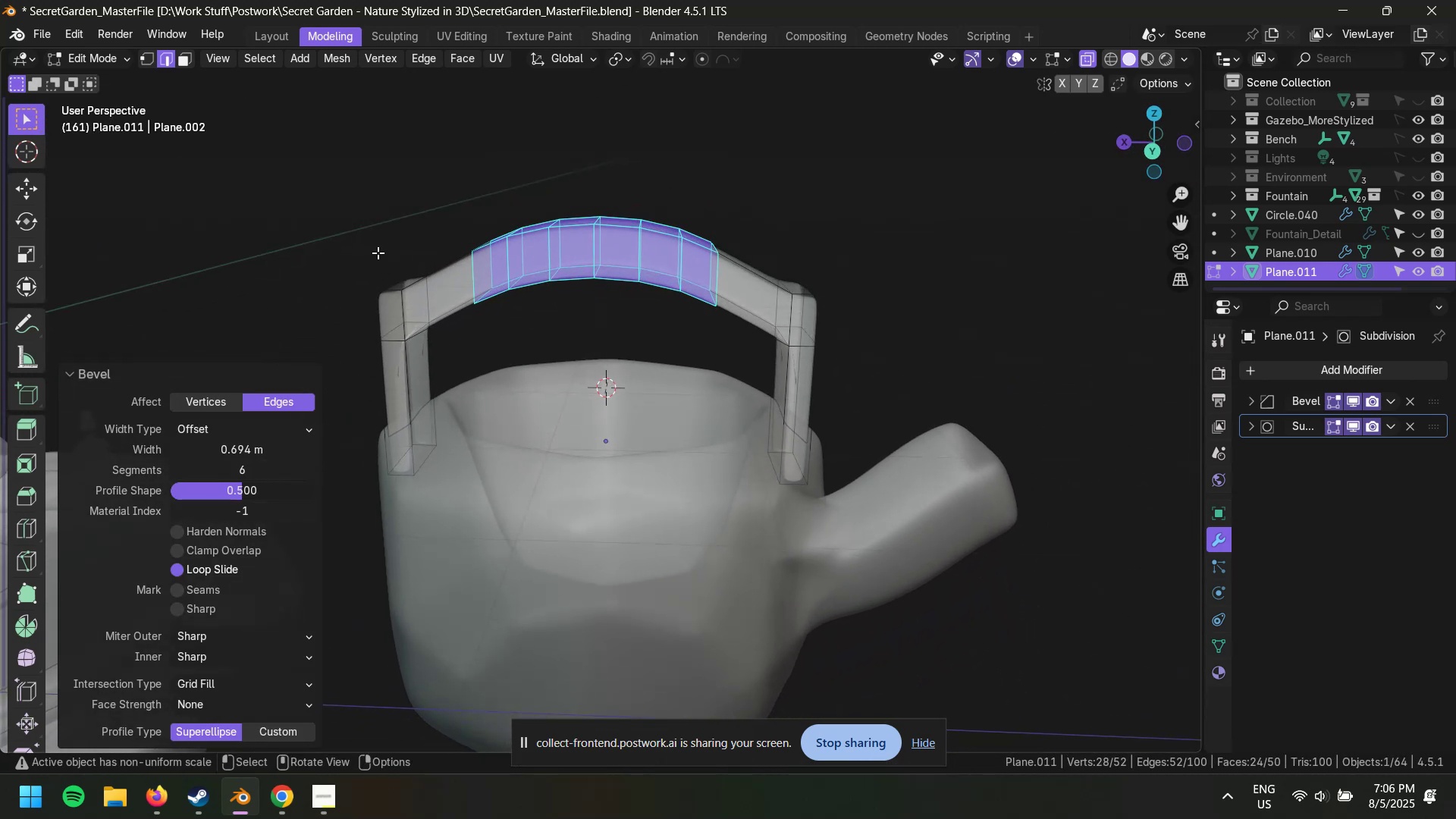 
left_click([373, 222])
 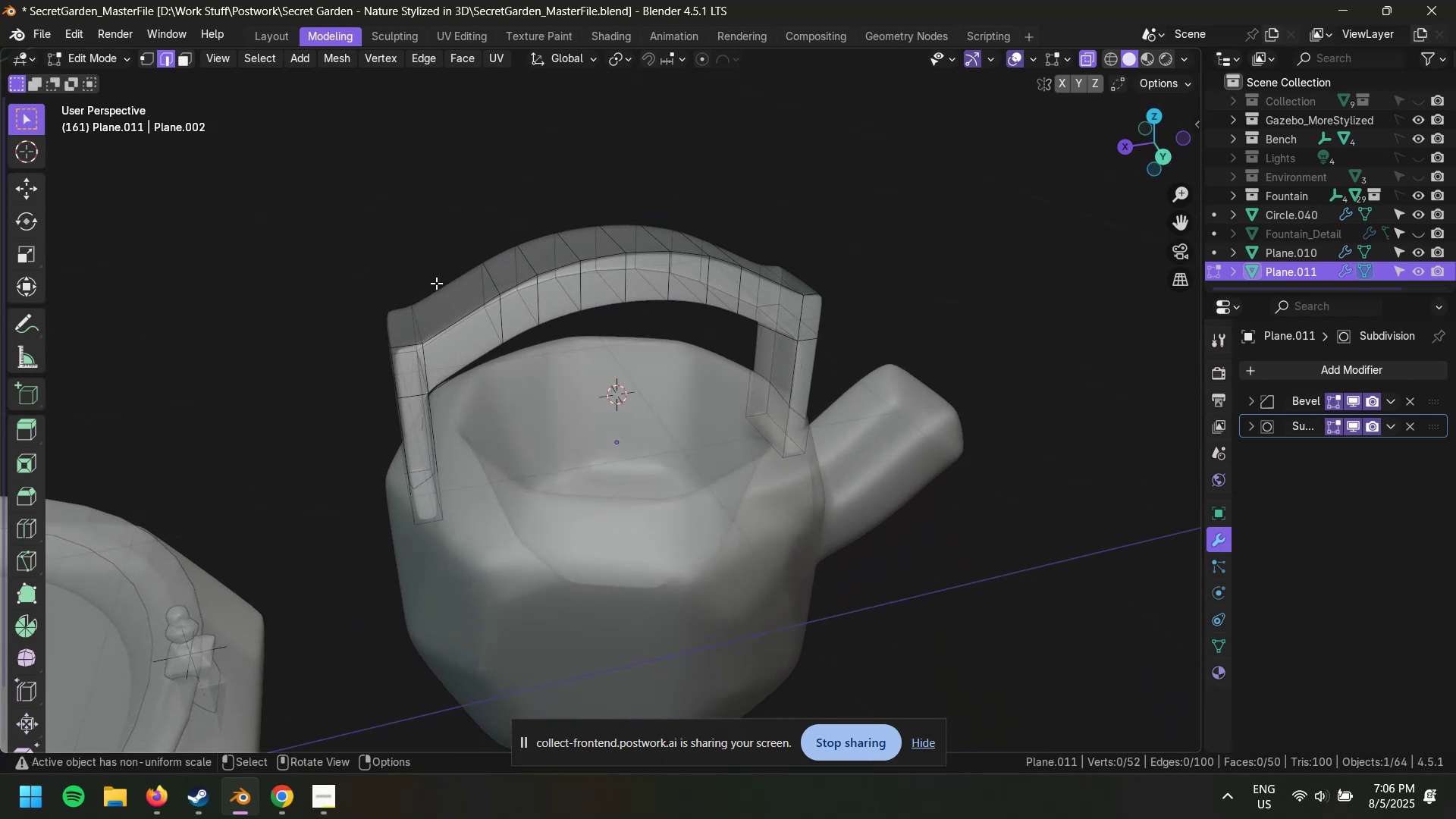 
hold_key(key=AltLeft, duration=0.45)
left_click([391, 338])
 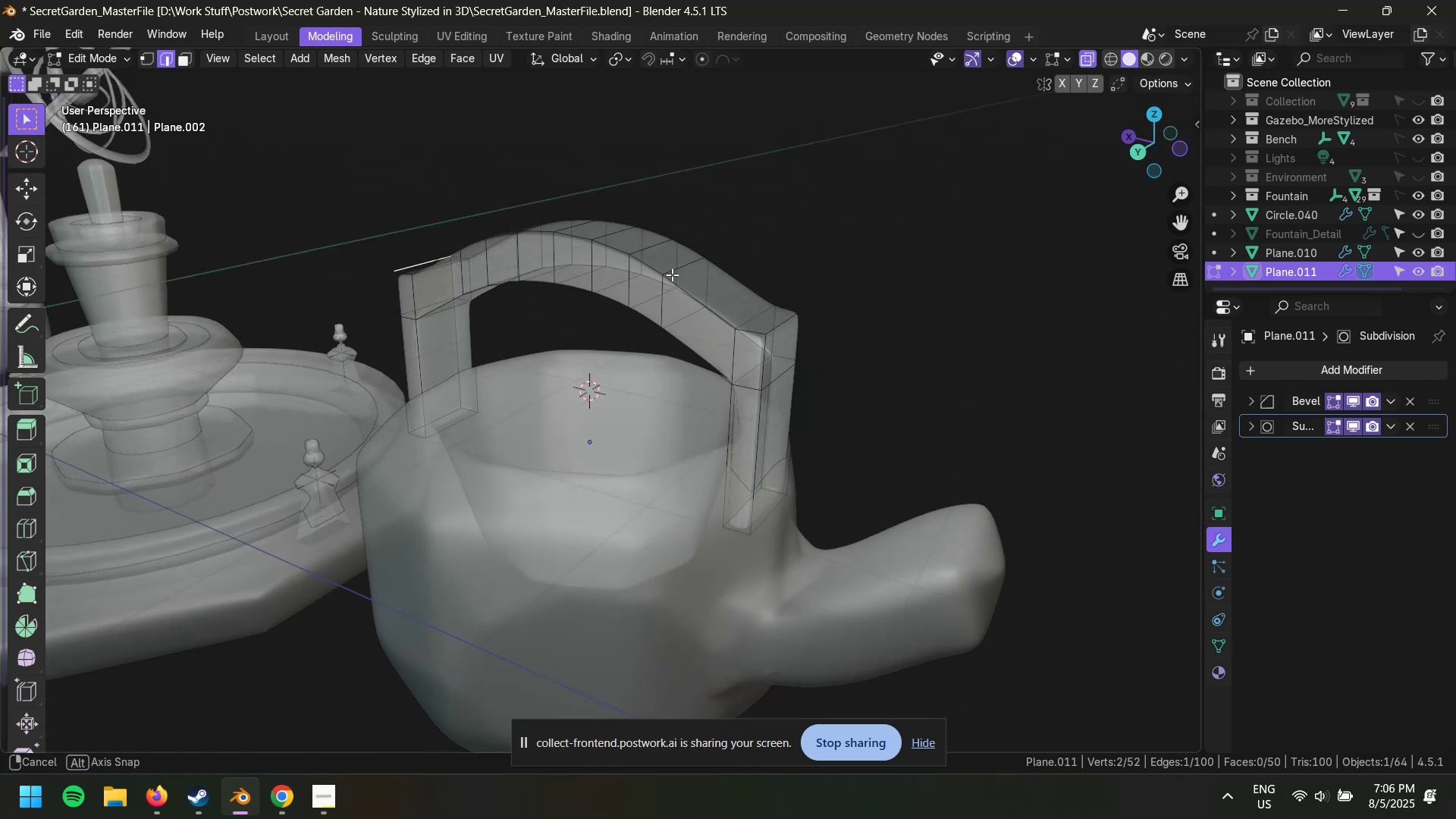 
hold_key(key=ShiftLeft, duration=0.54)
left_click([782, 334])
 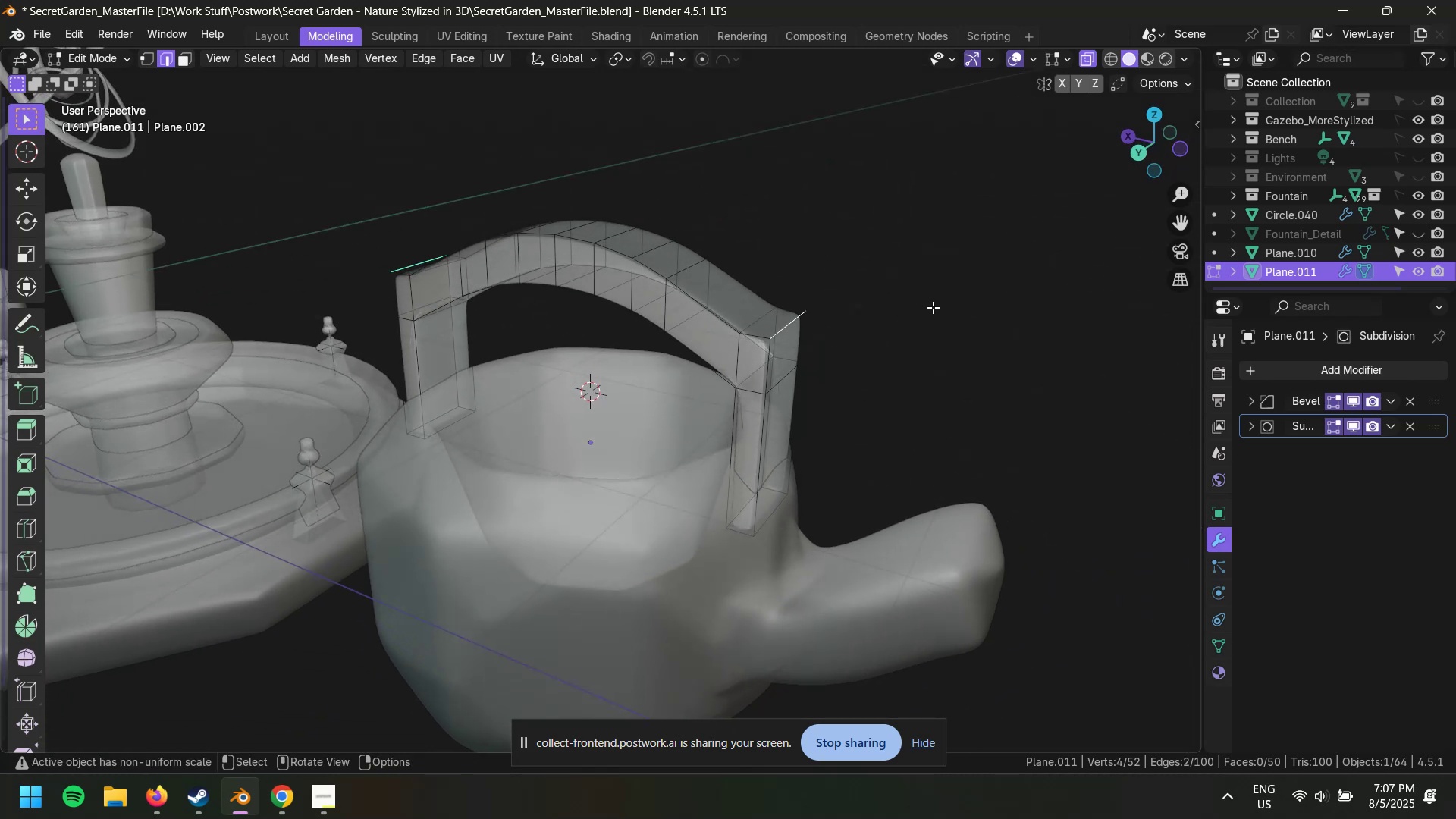 
key(Control+B)
 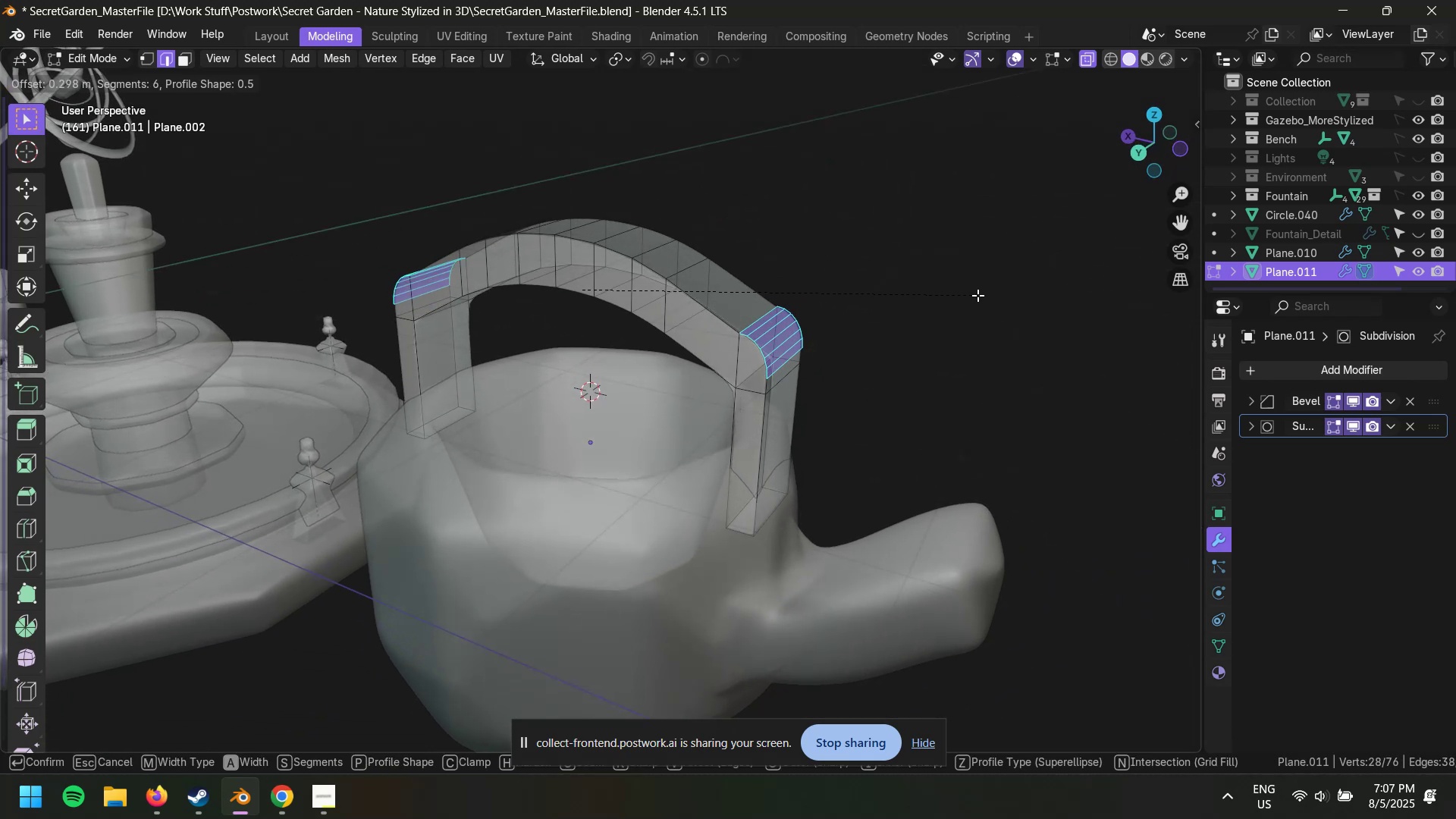 
left_click([953, 288])
 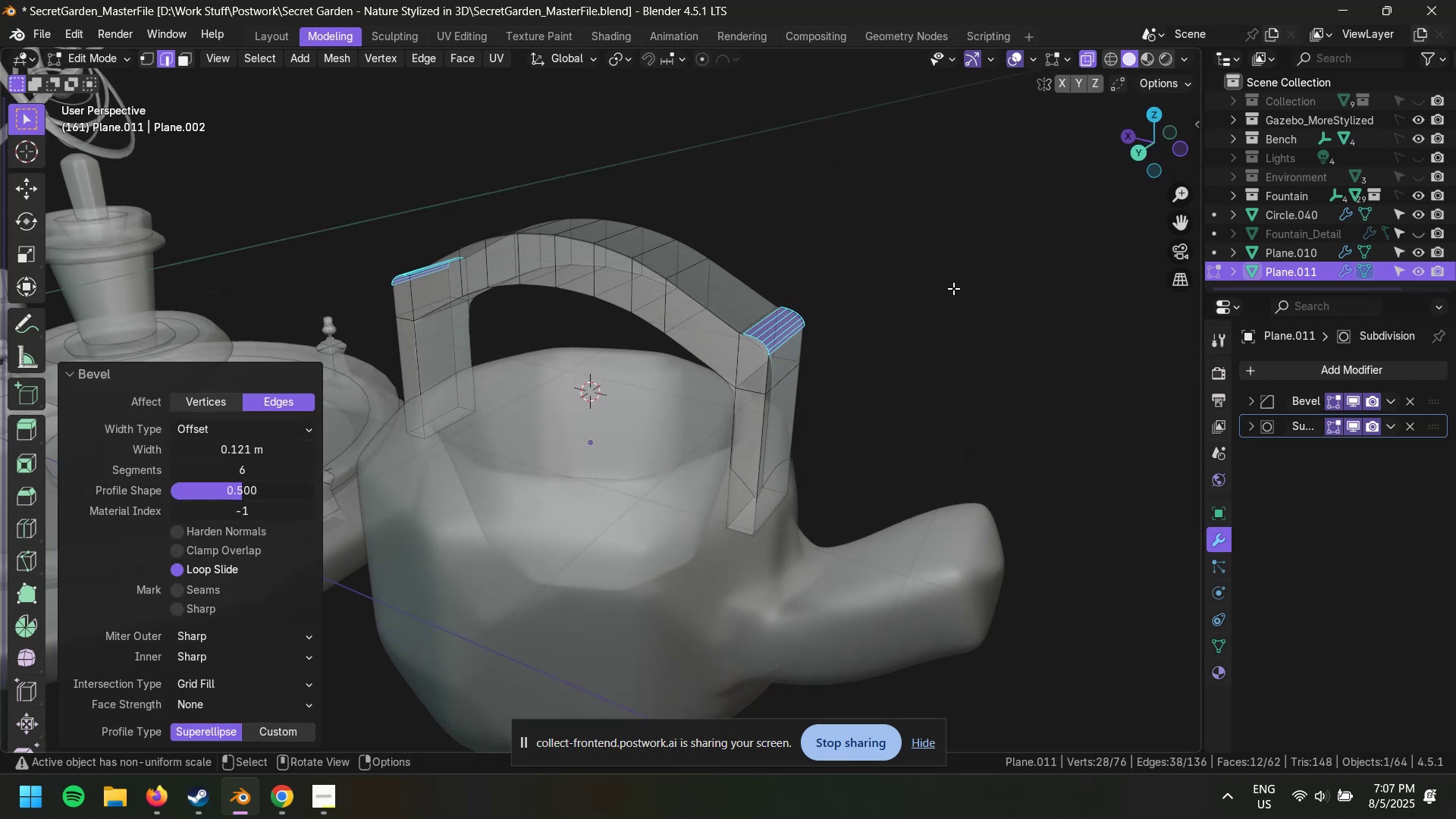 
key(Control+Z)
 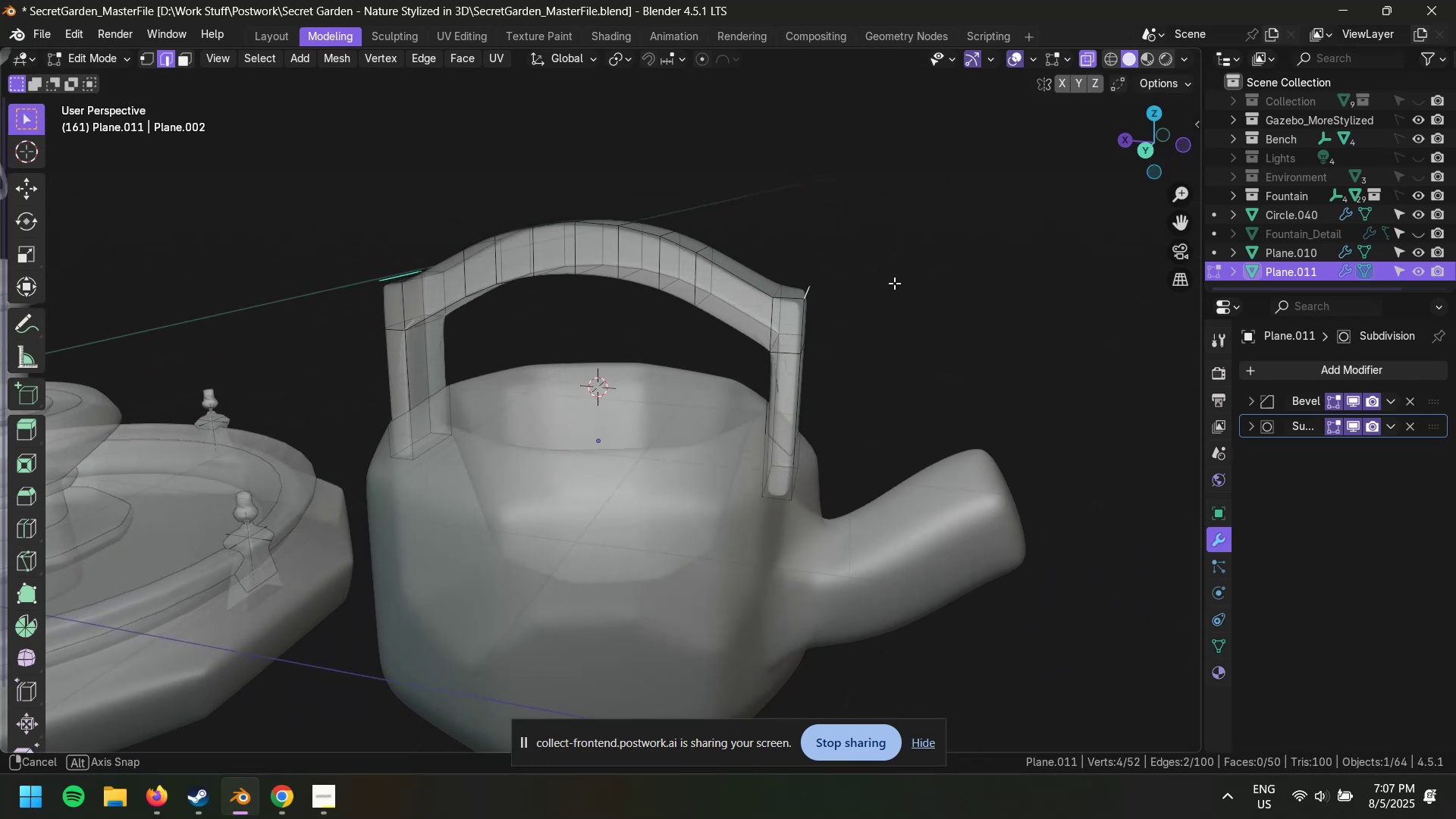 
left_click([918, 276])
 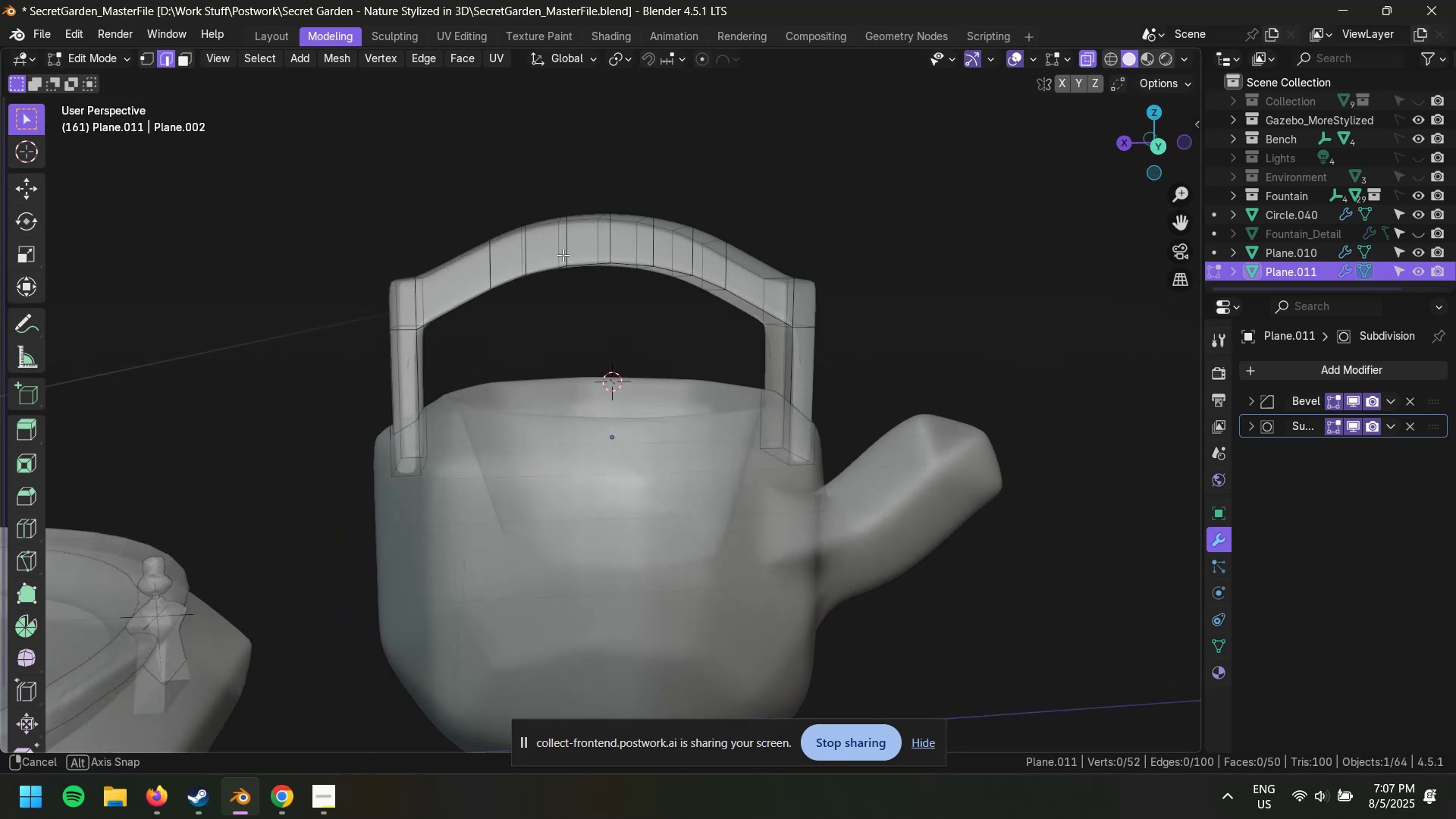 
key(1)
 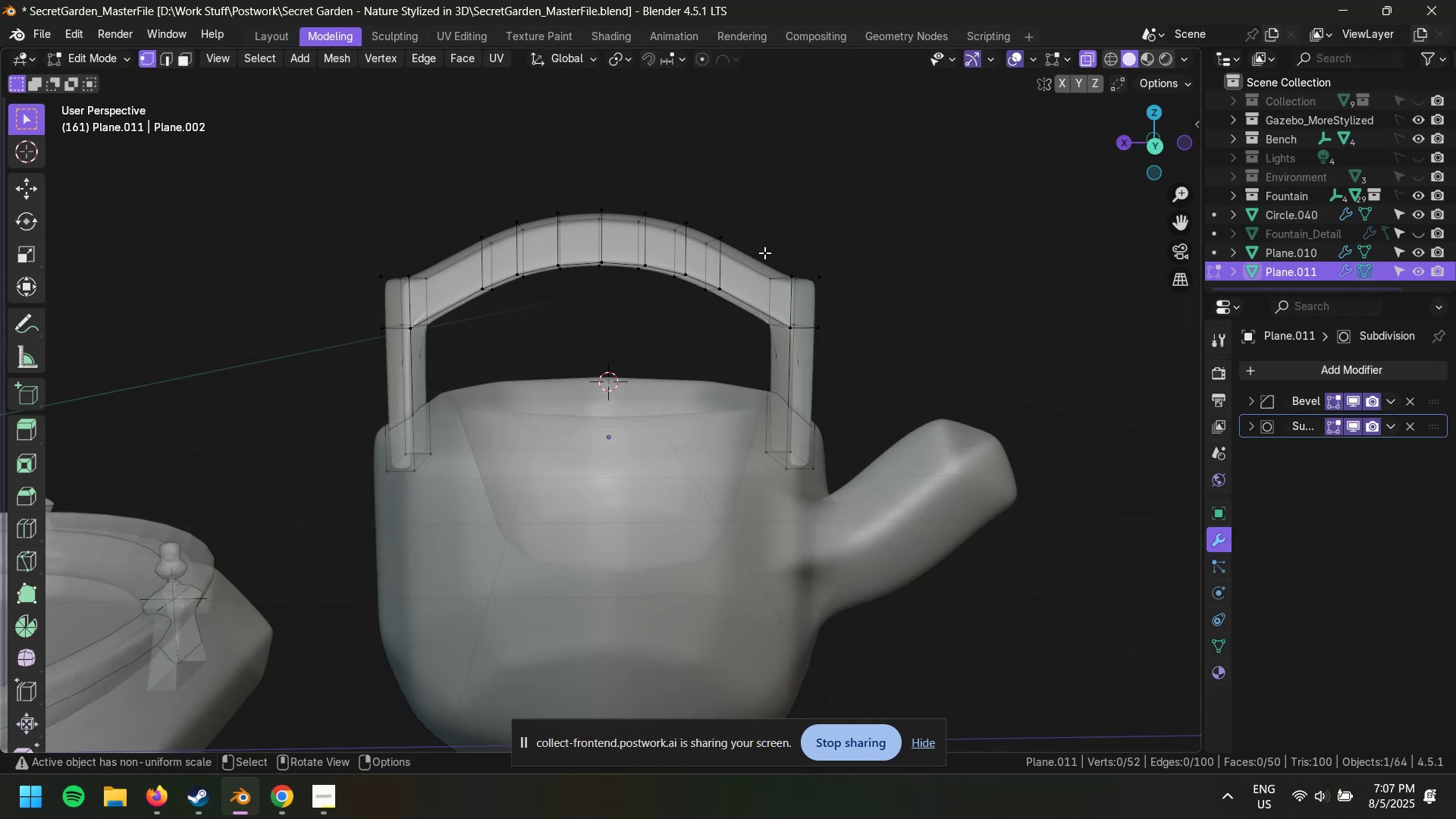 
left_click_drag(start_coordinate=[757, 249], to_coordinate=[871, 360])
 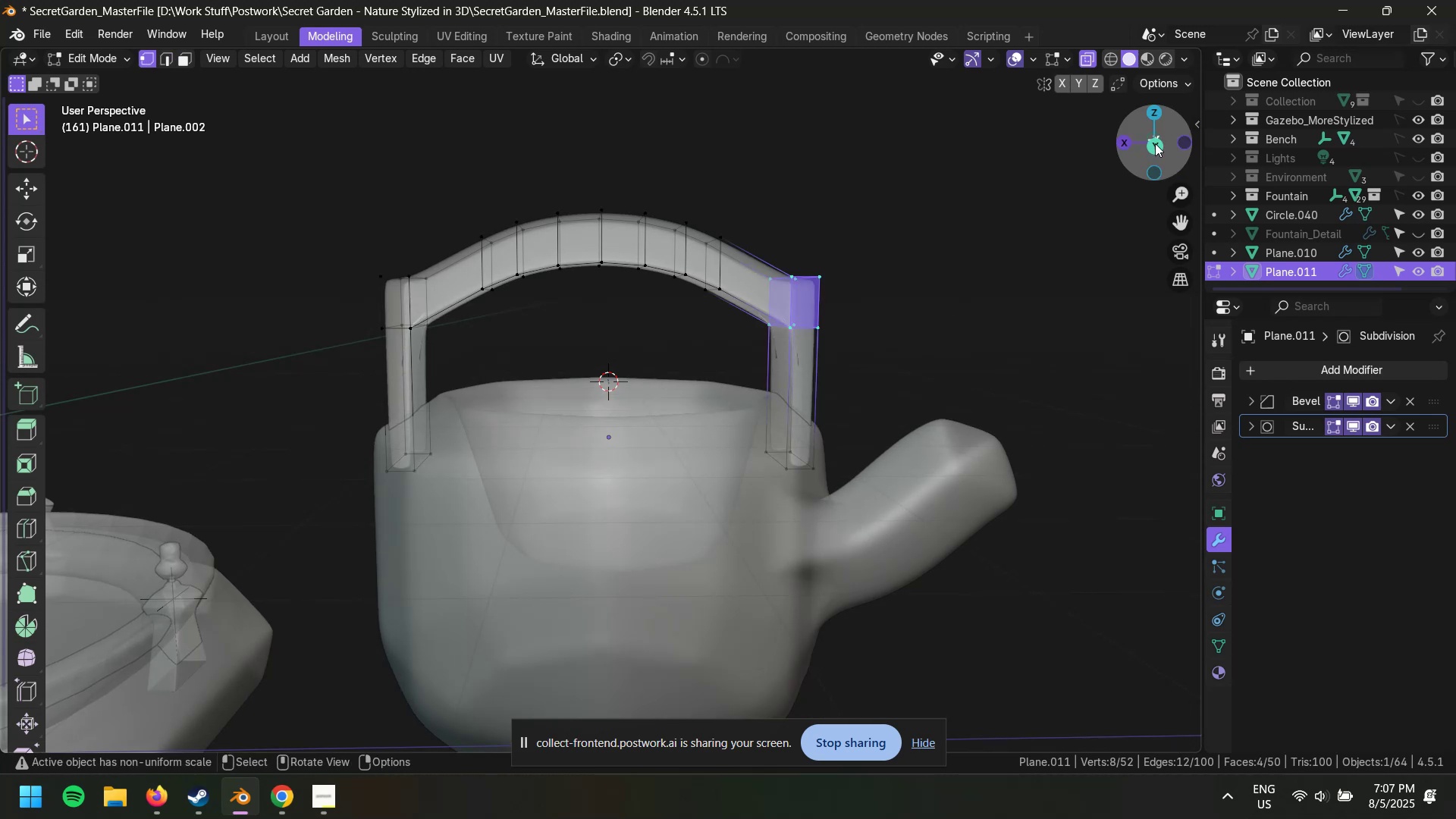 
left_click([1155, 148])
 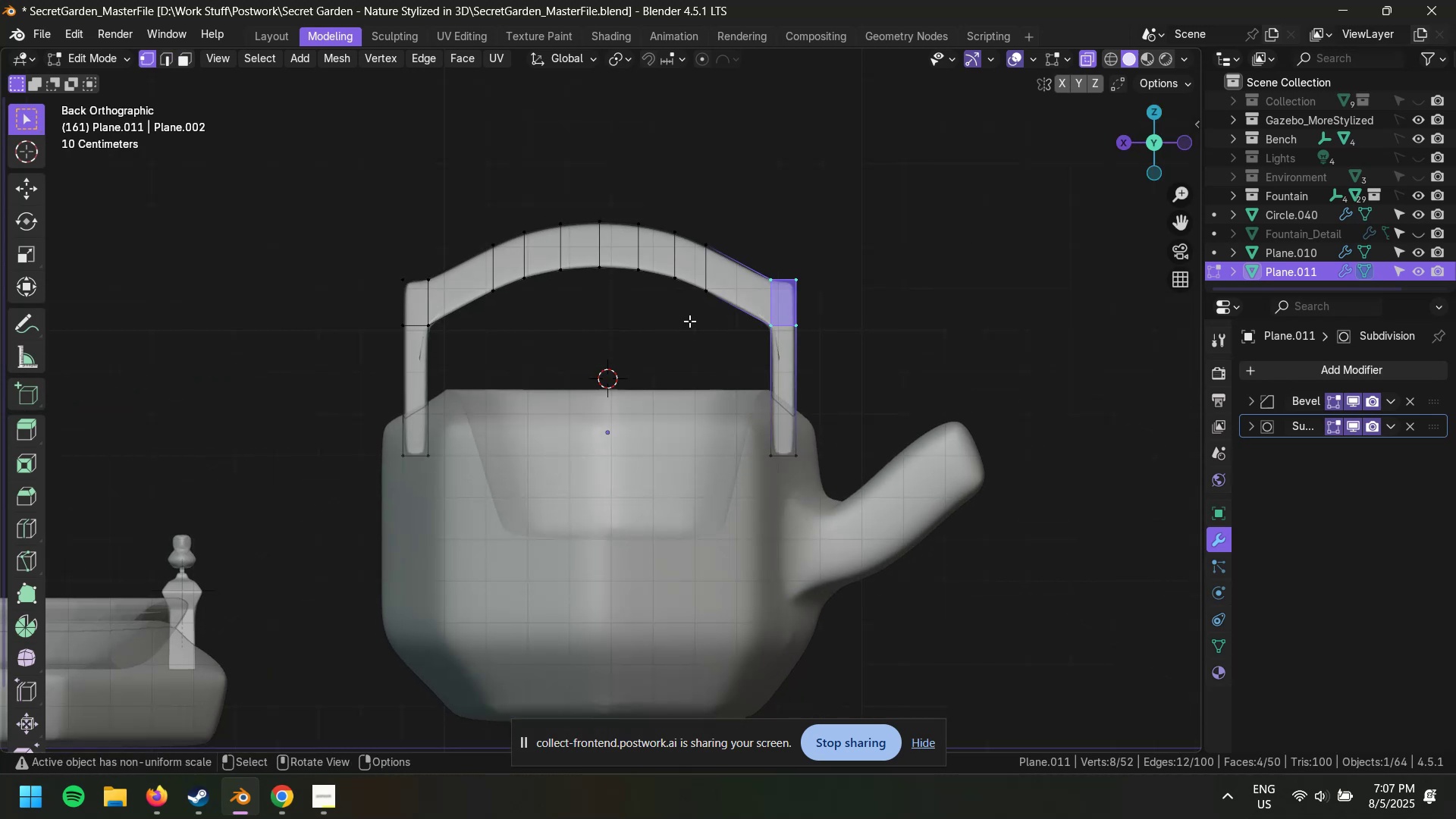 
hold_key(key=ShiftLeft, duration=1.01)
left_click_drag(start_coordinate=[367, 240], to_coordinate=[462, 361])
 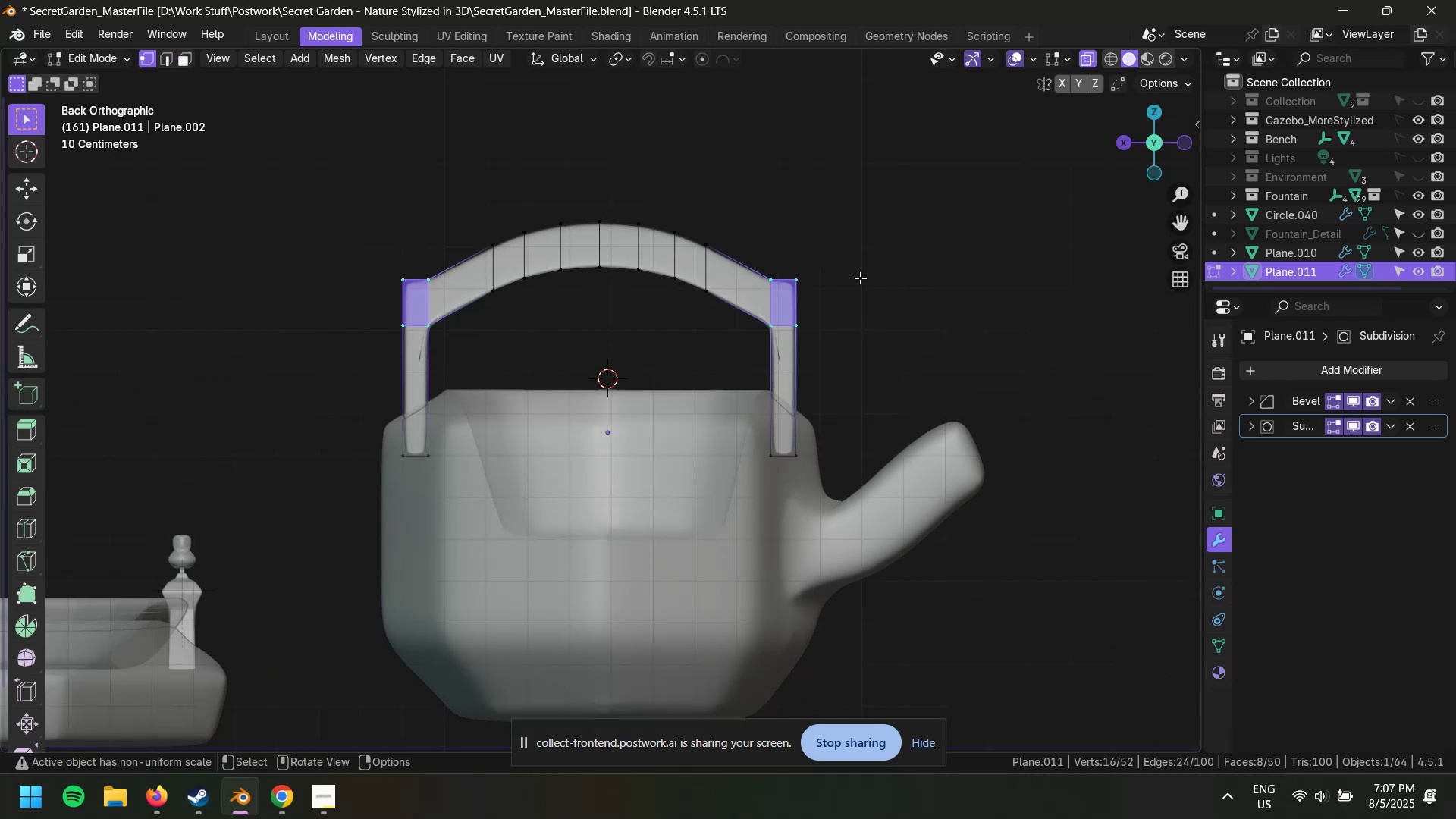 
type(gz)
 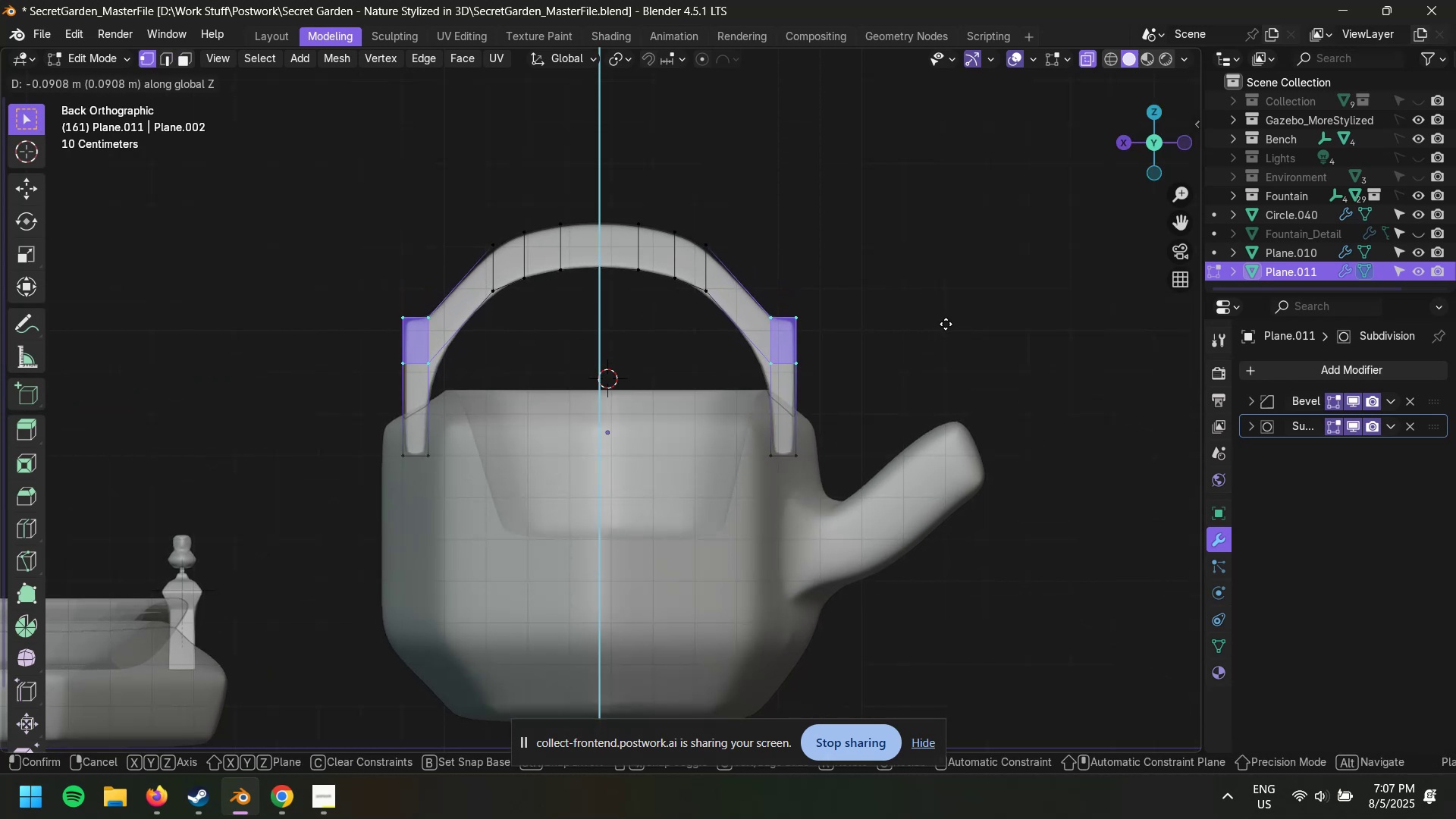 
wait(7.1)
 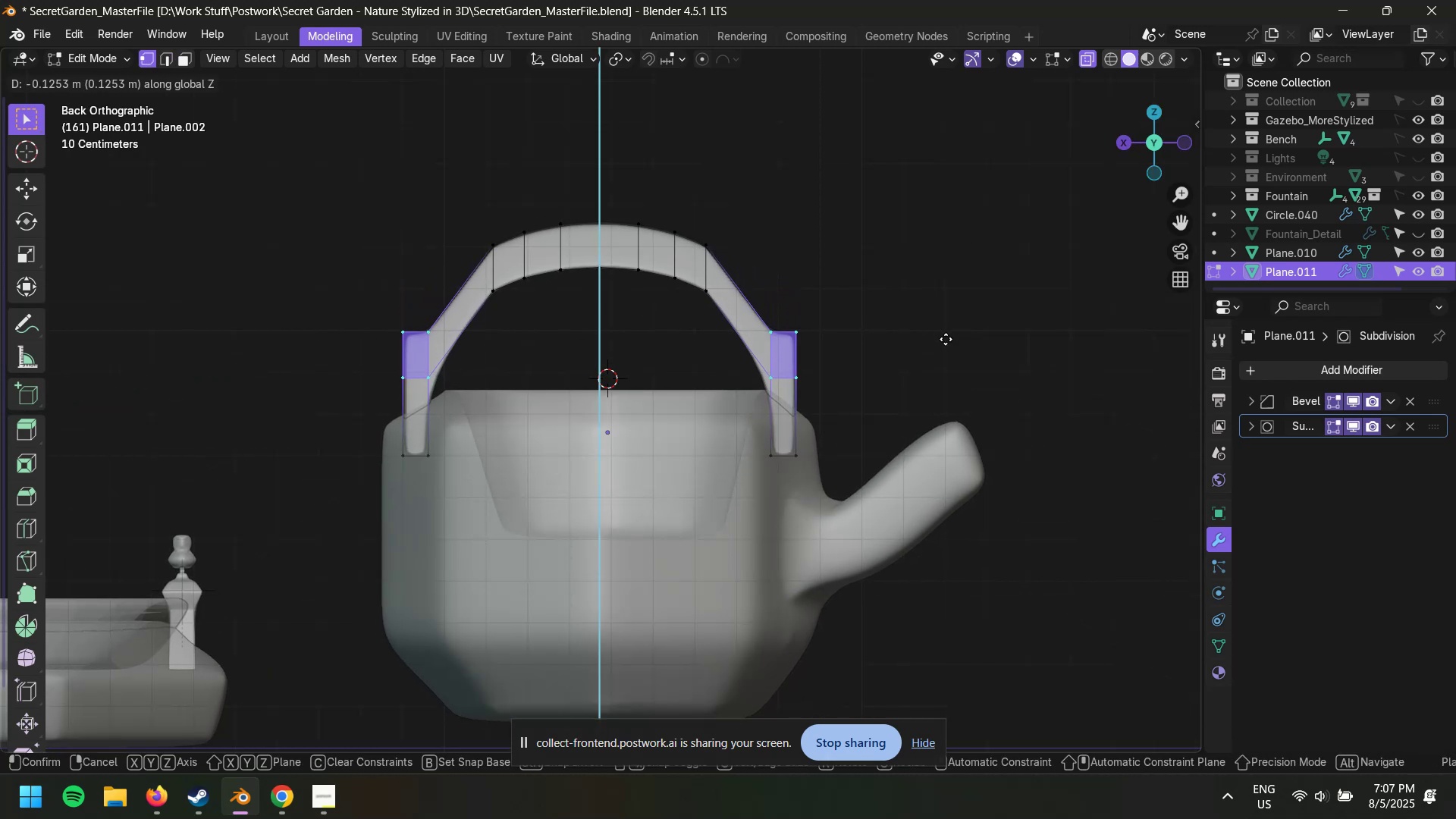 
left_click([946, 323])
 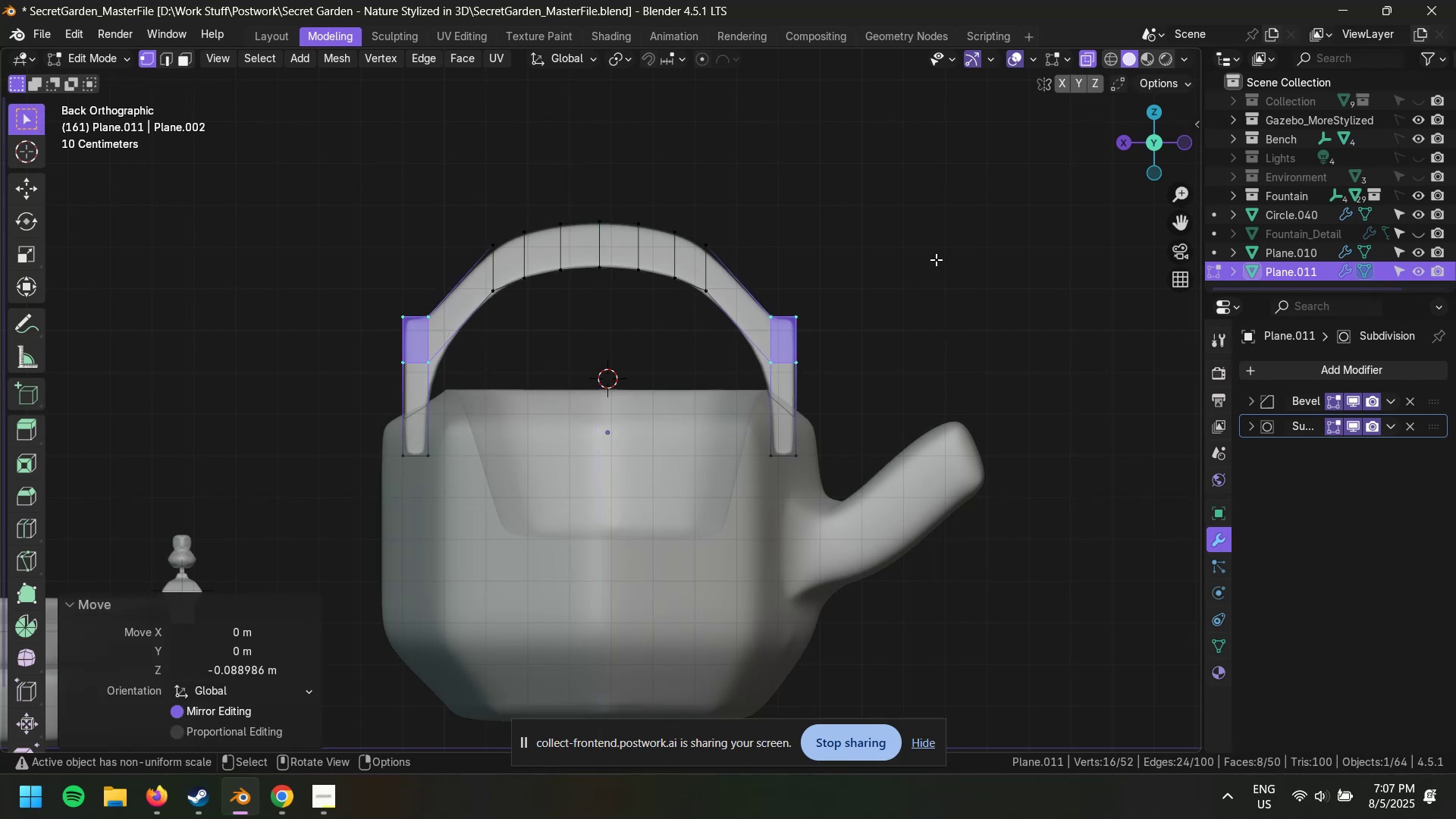 
left_click([936, 259])
 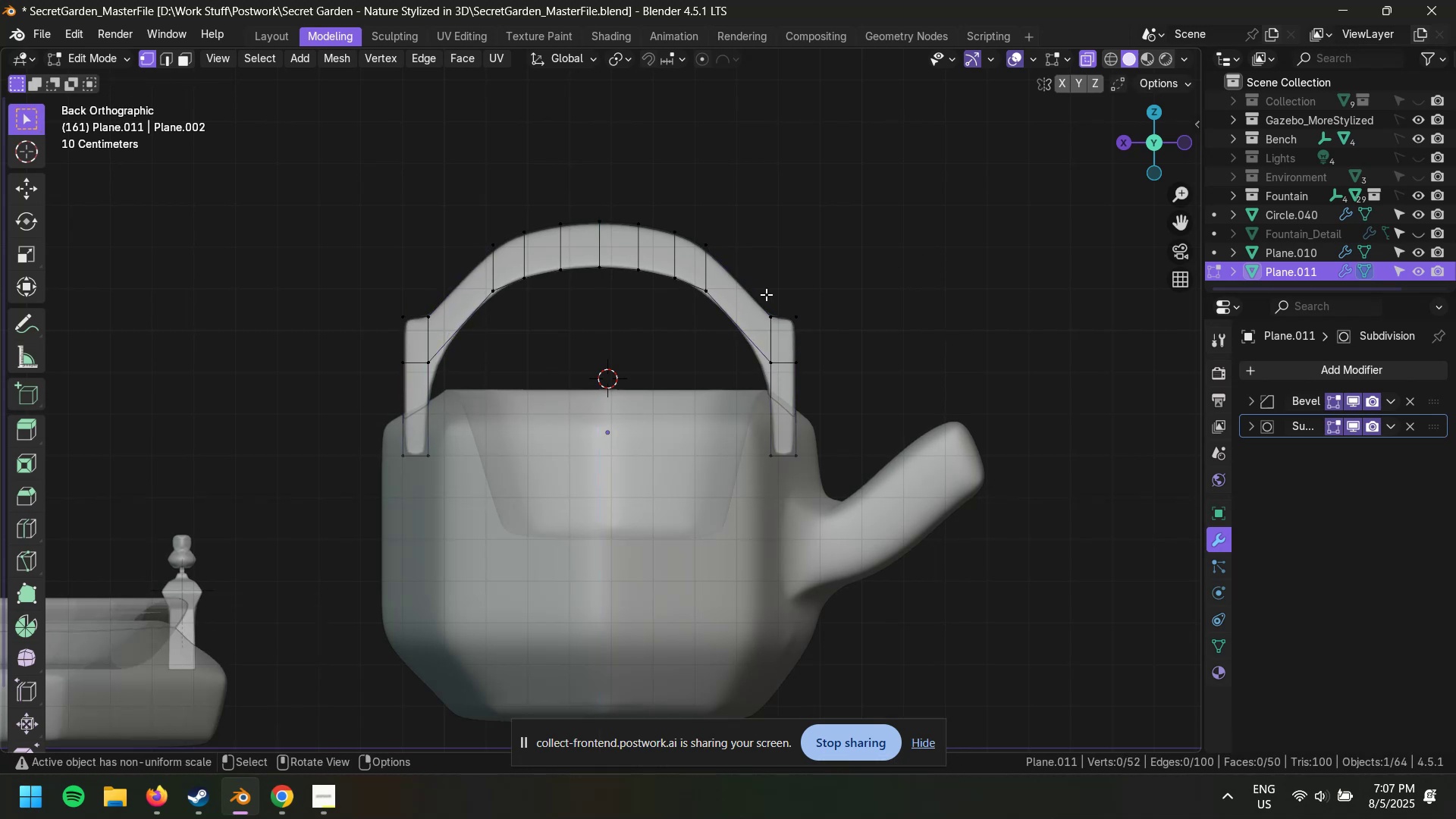 
scroll: coordinate [773, 310], scroll_direction: up, amount: 3.0
 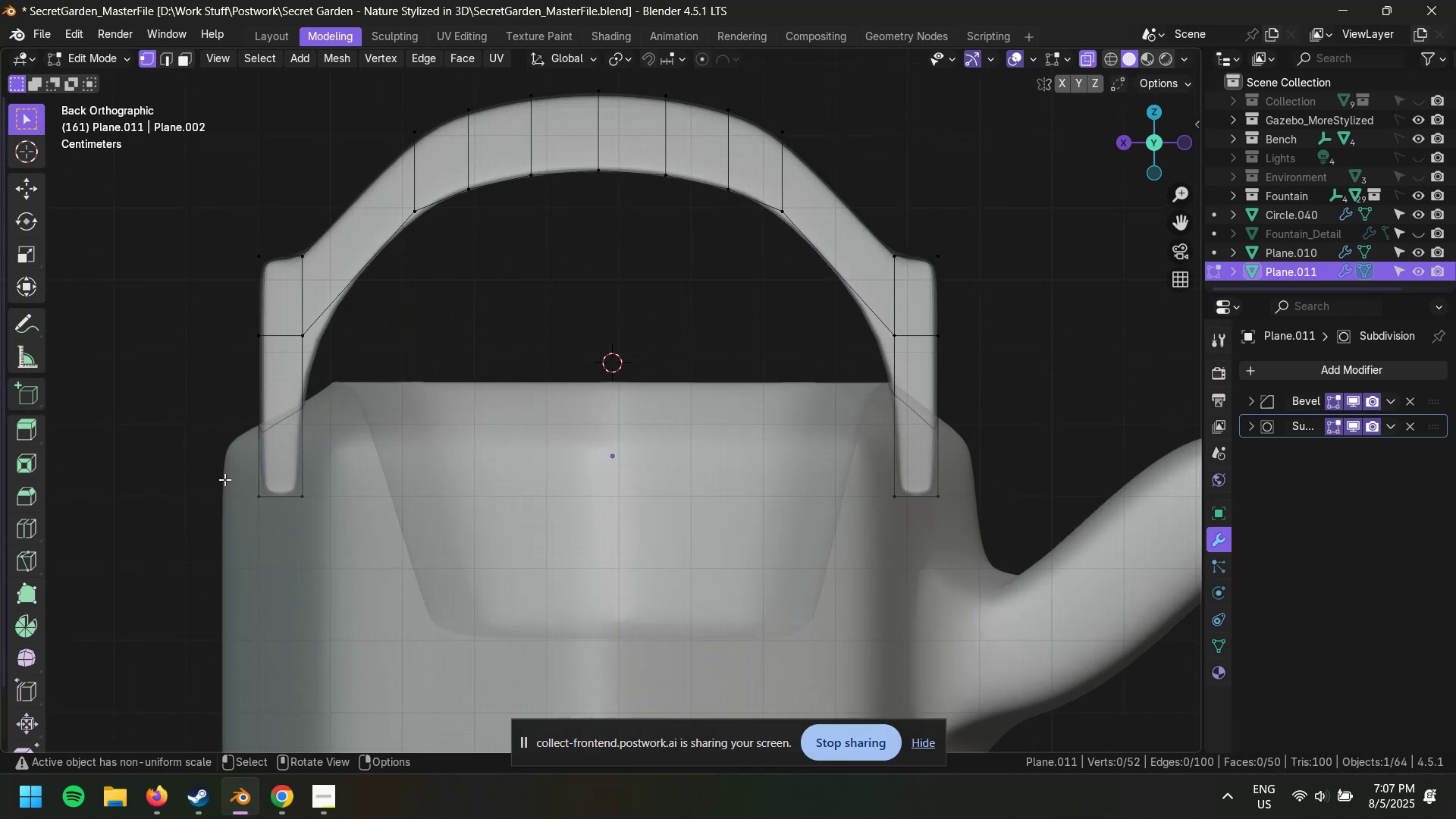 
left_click_drag(start_coordinate=[218, 455], to_coordinate=[1098, 588])
 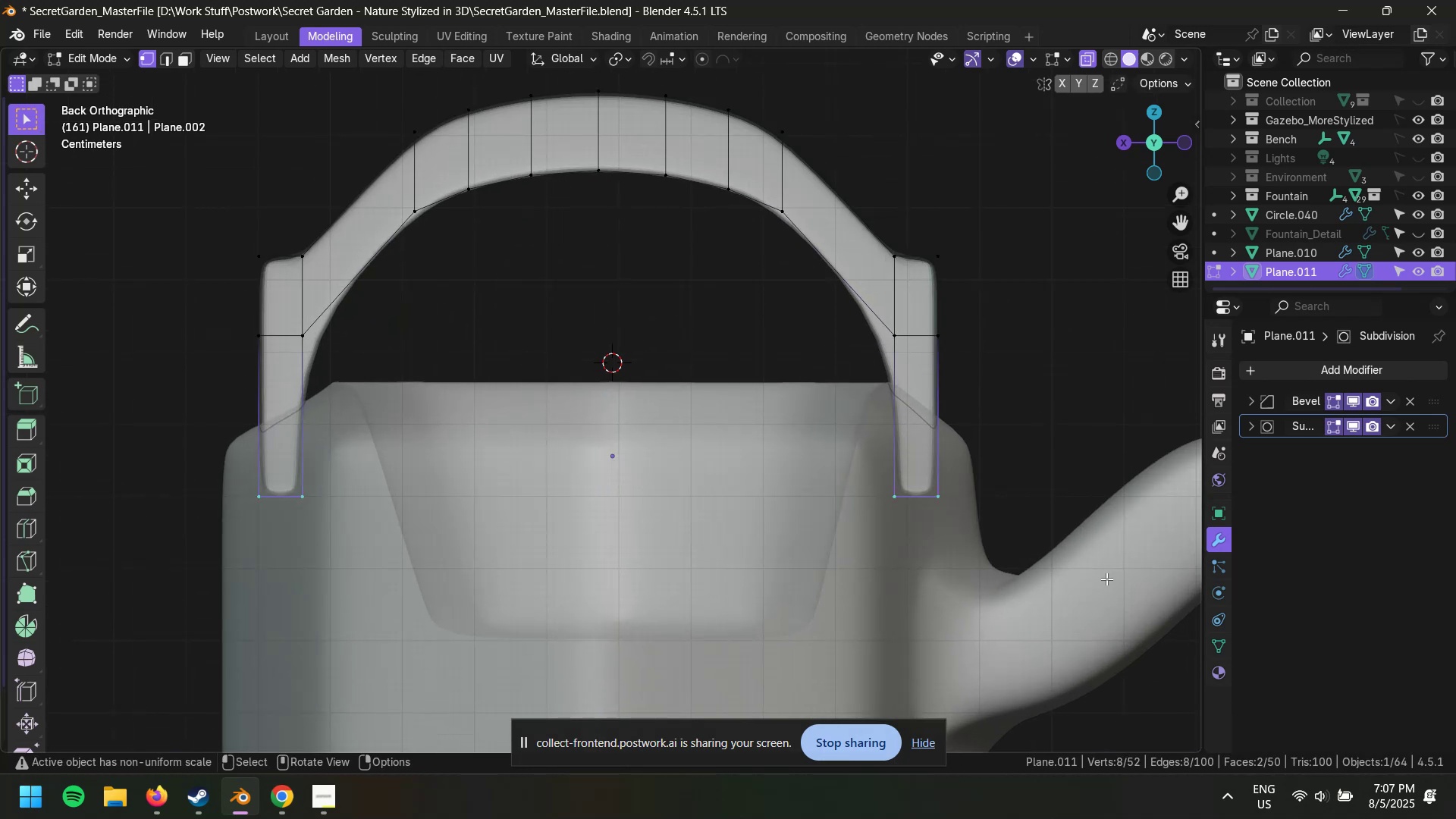 
type(gz)
 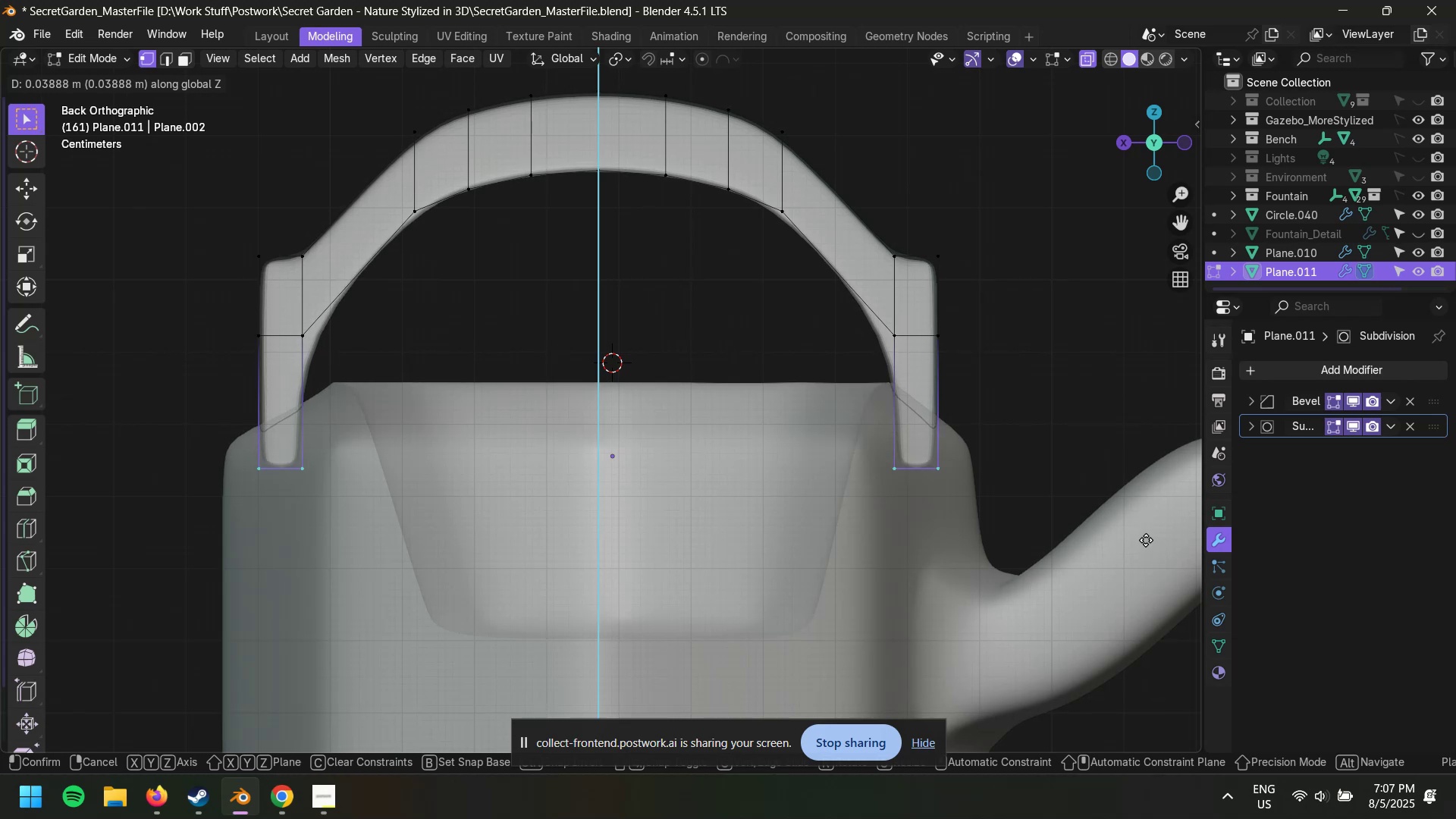 
wait(5.35)
 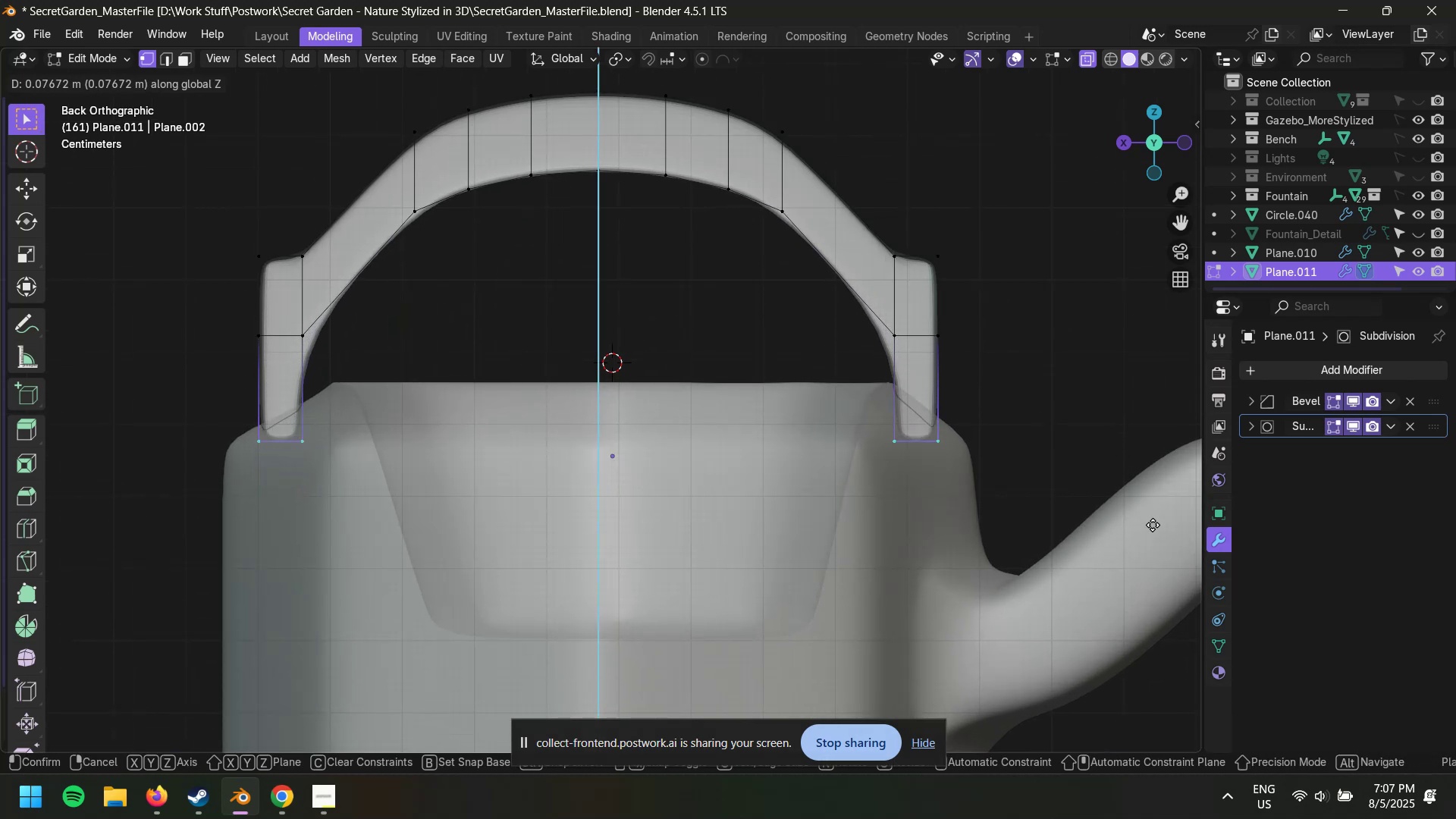 
left_click([1147, 540])
 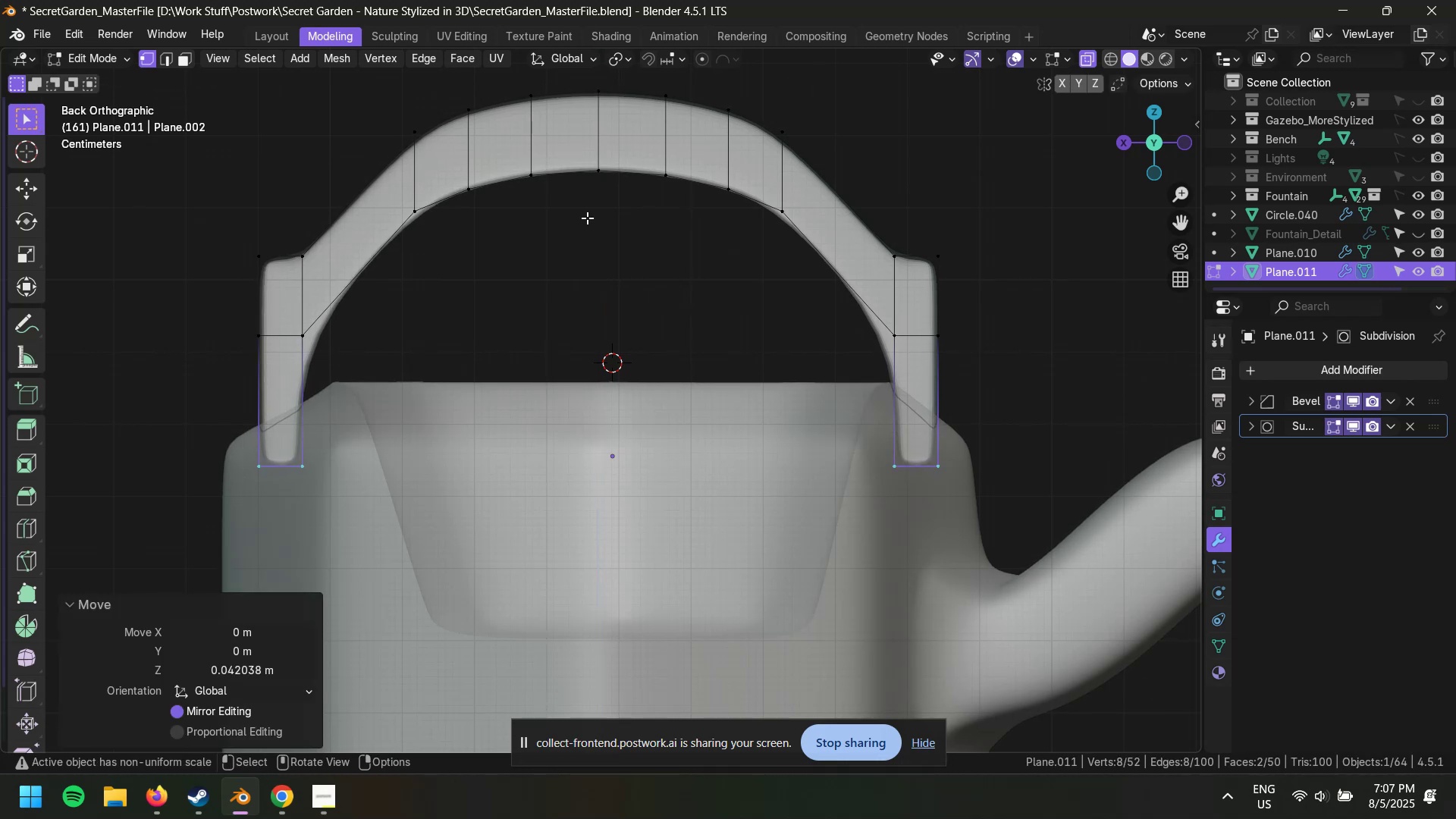 
key(3)
 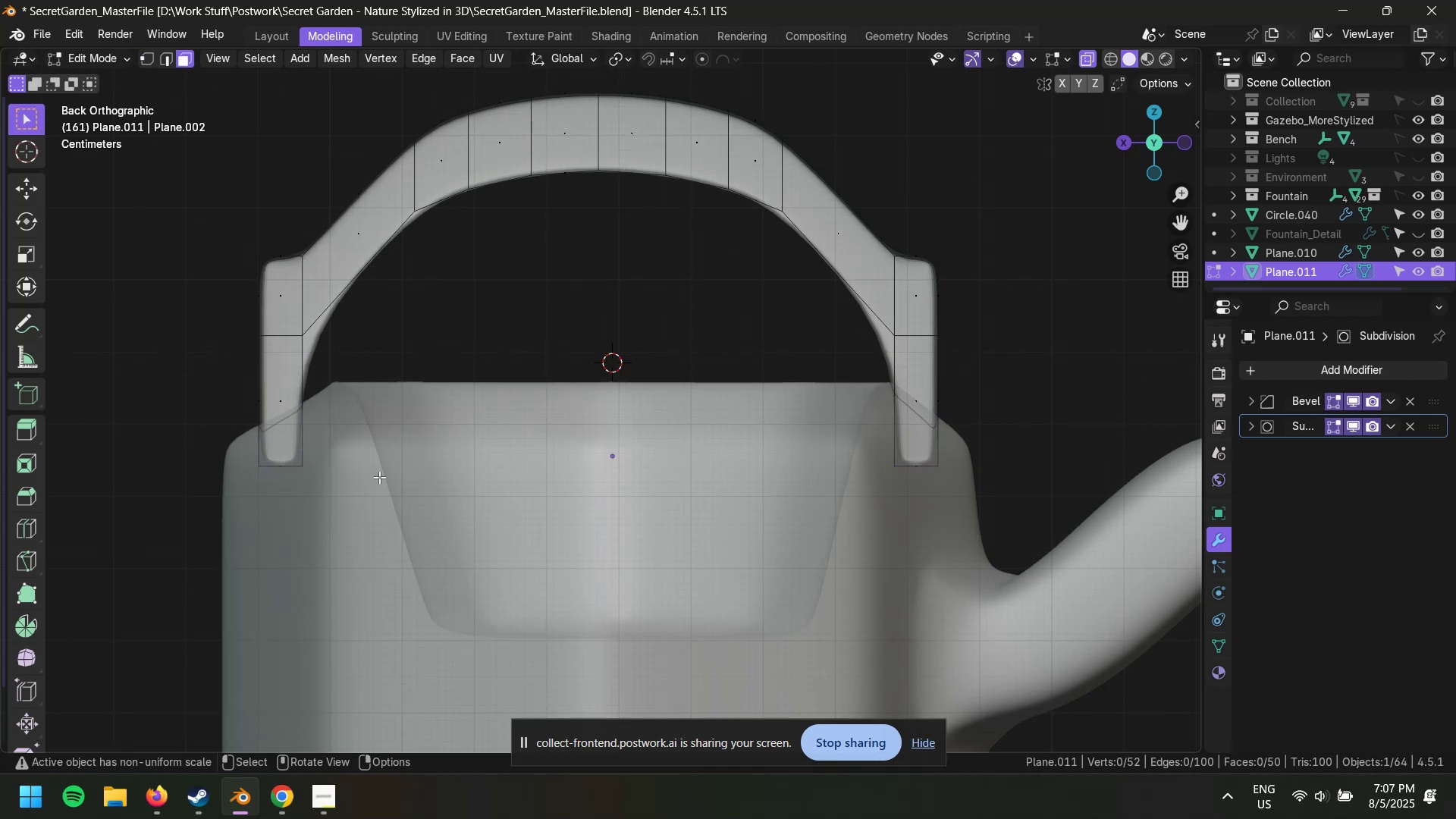 
left_click_drag(start_coordinate=[170, 437], to_coordinate=[1075, 531])
 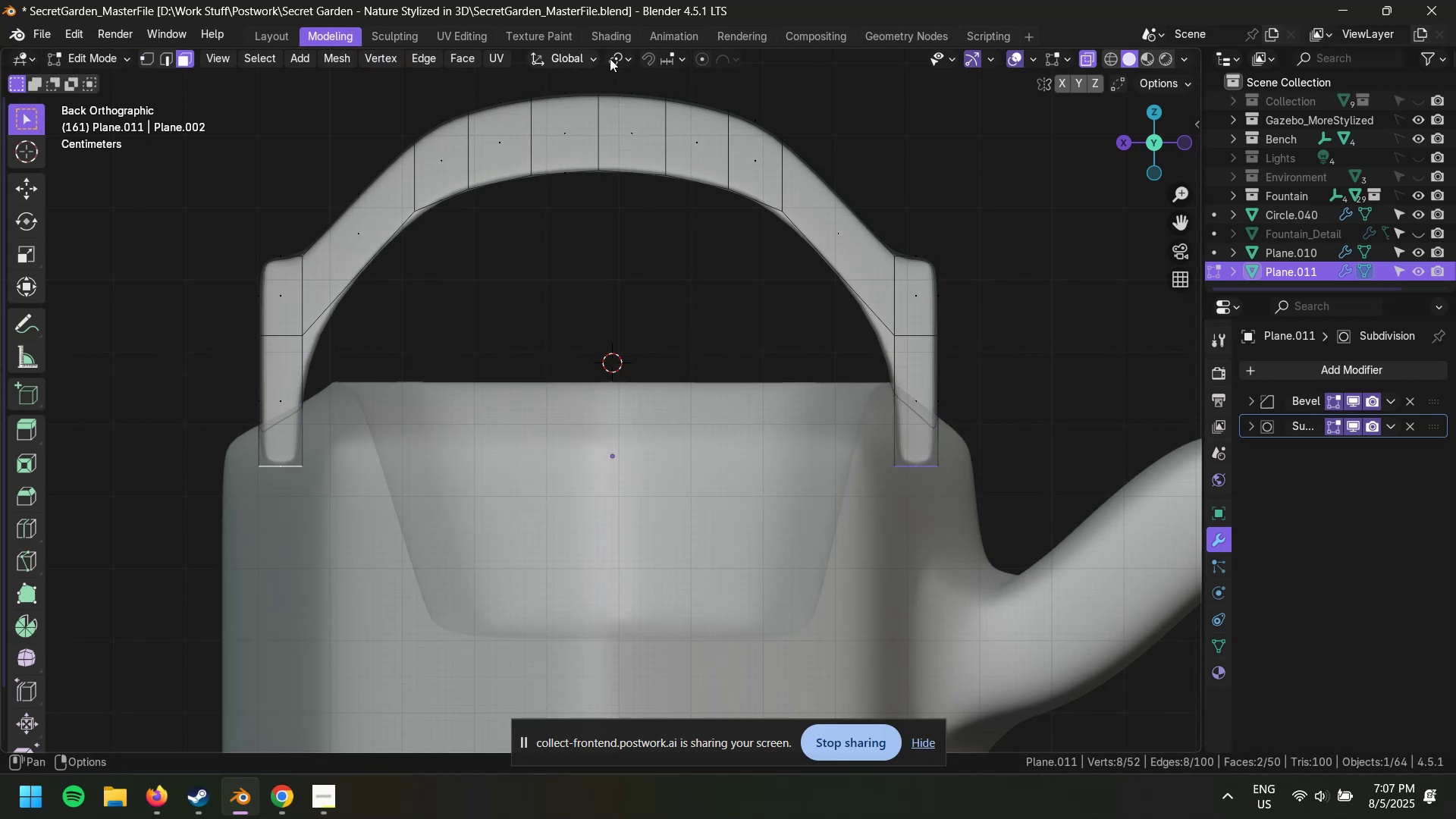 
left_click([630, 58])
 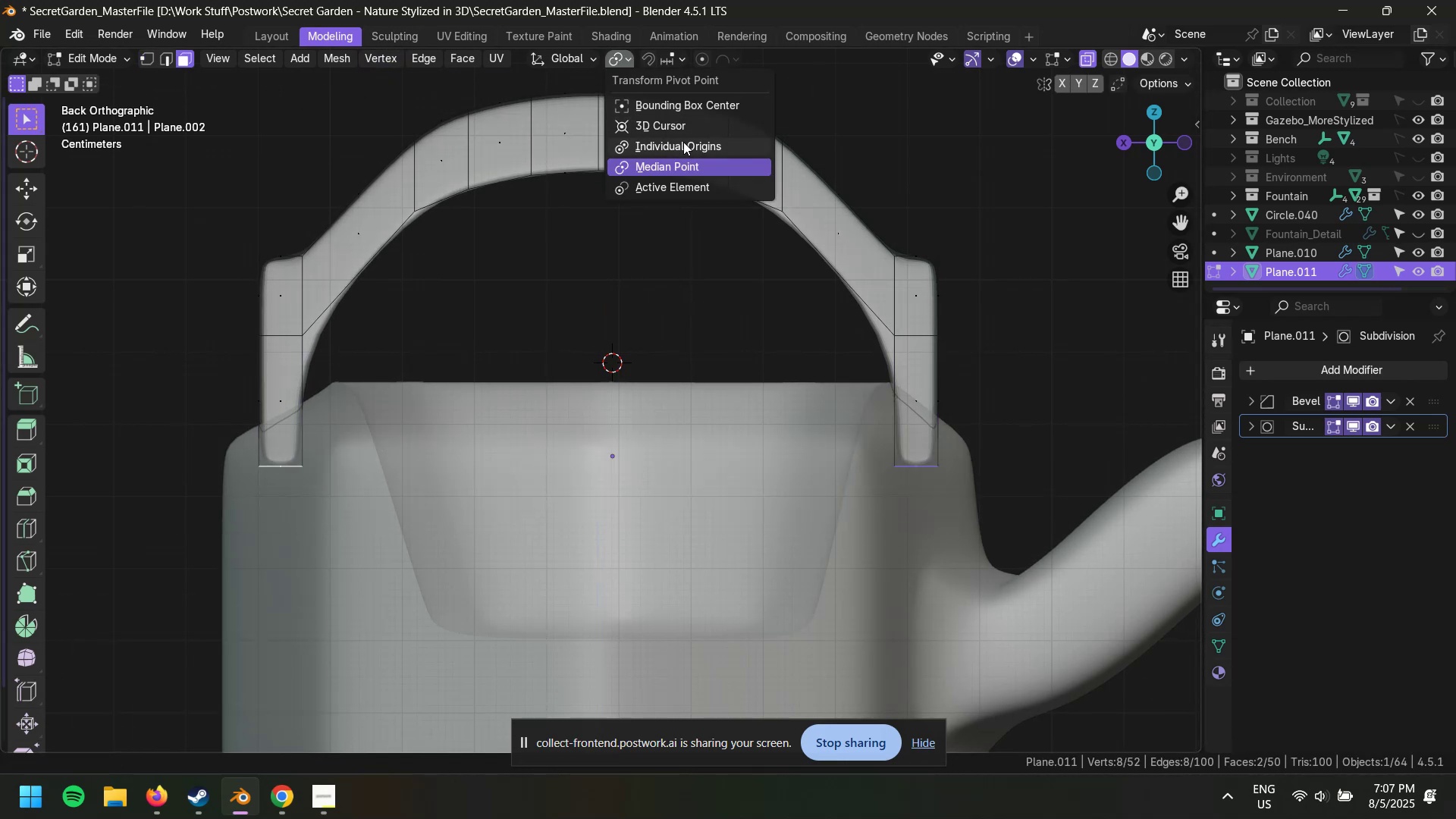 
left_click([683, 142])
 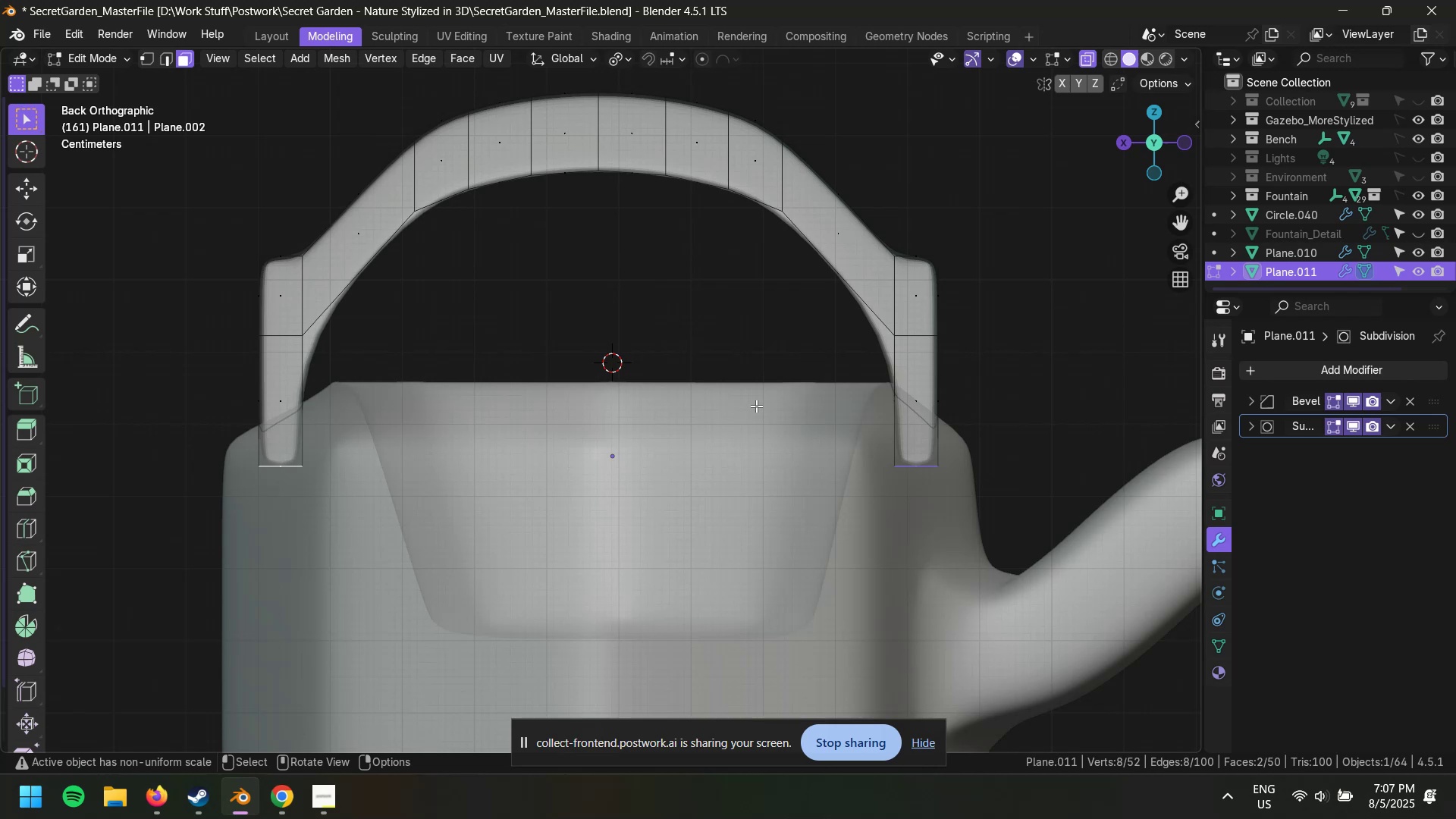 
key(S)
 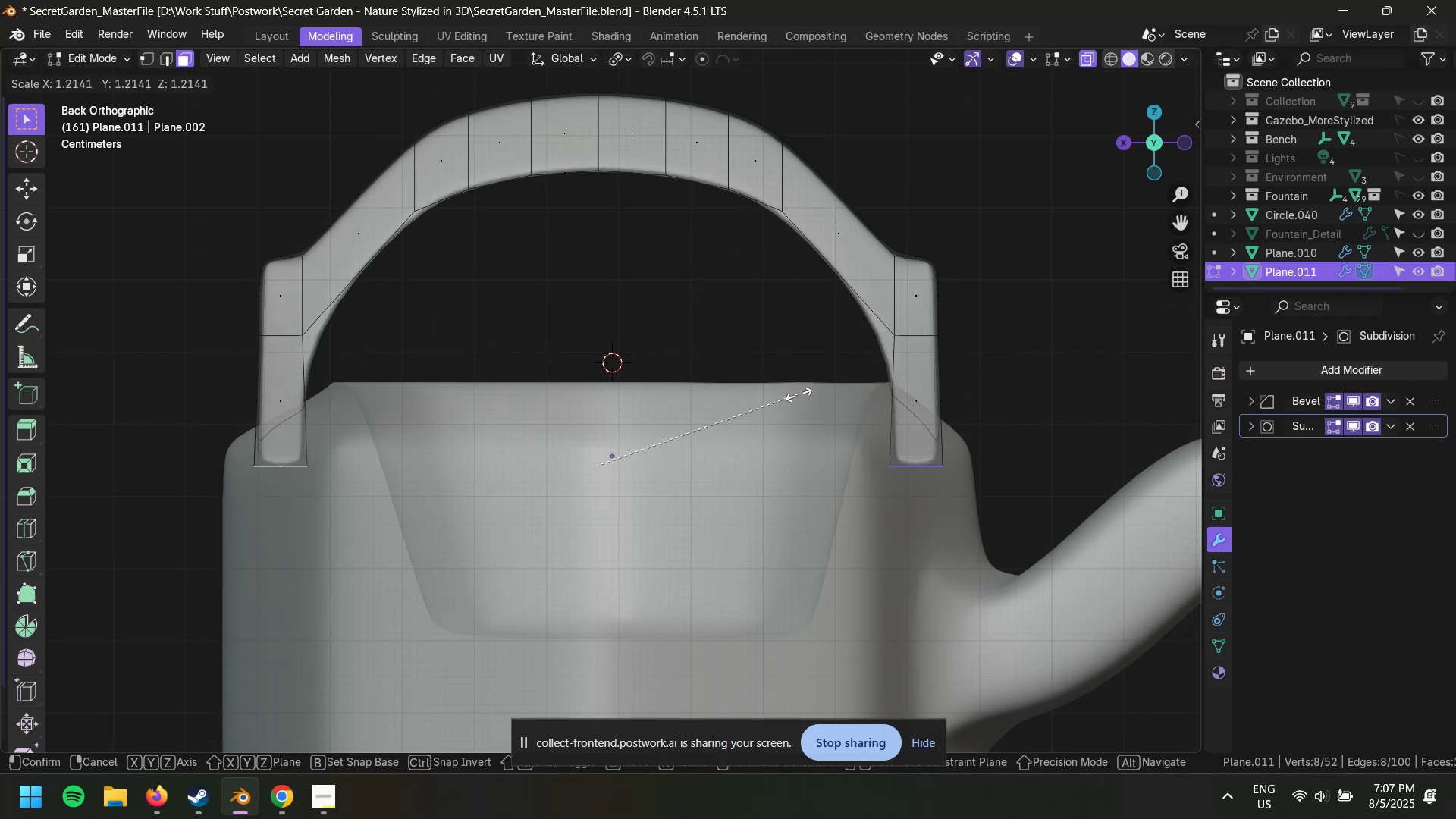 
wait(11.21)
 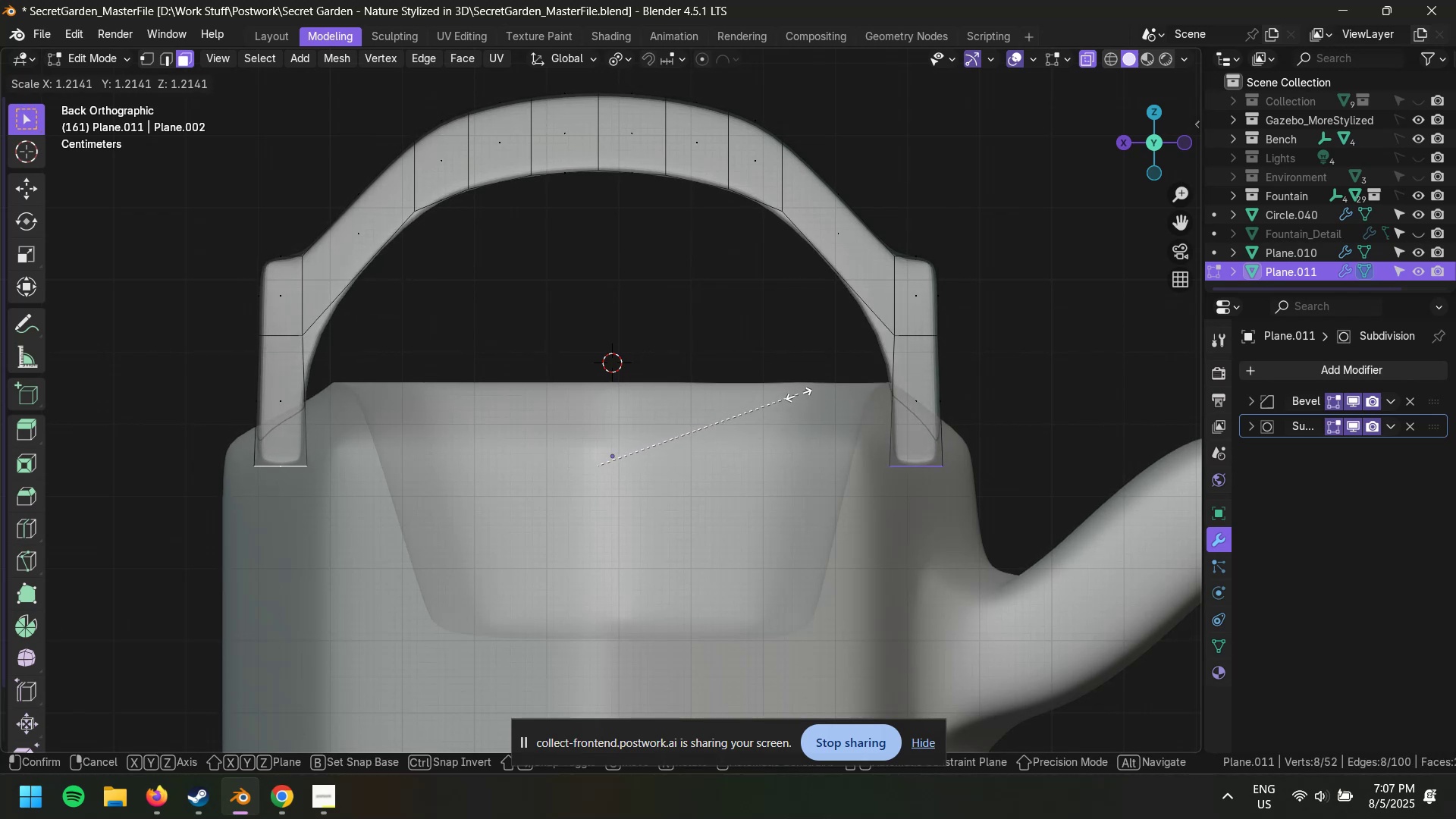 
left_click([795, 399])
 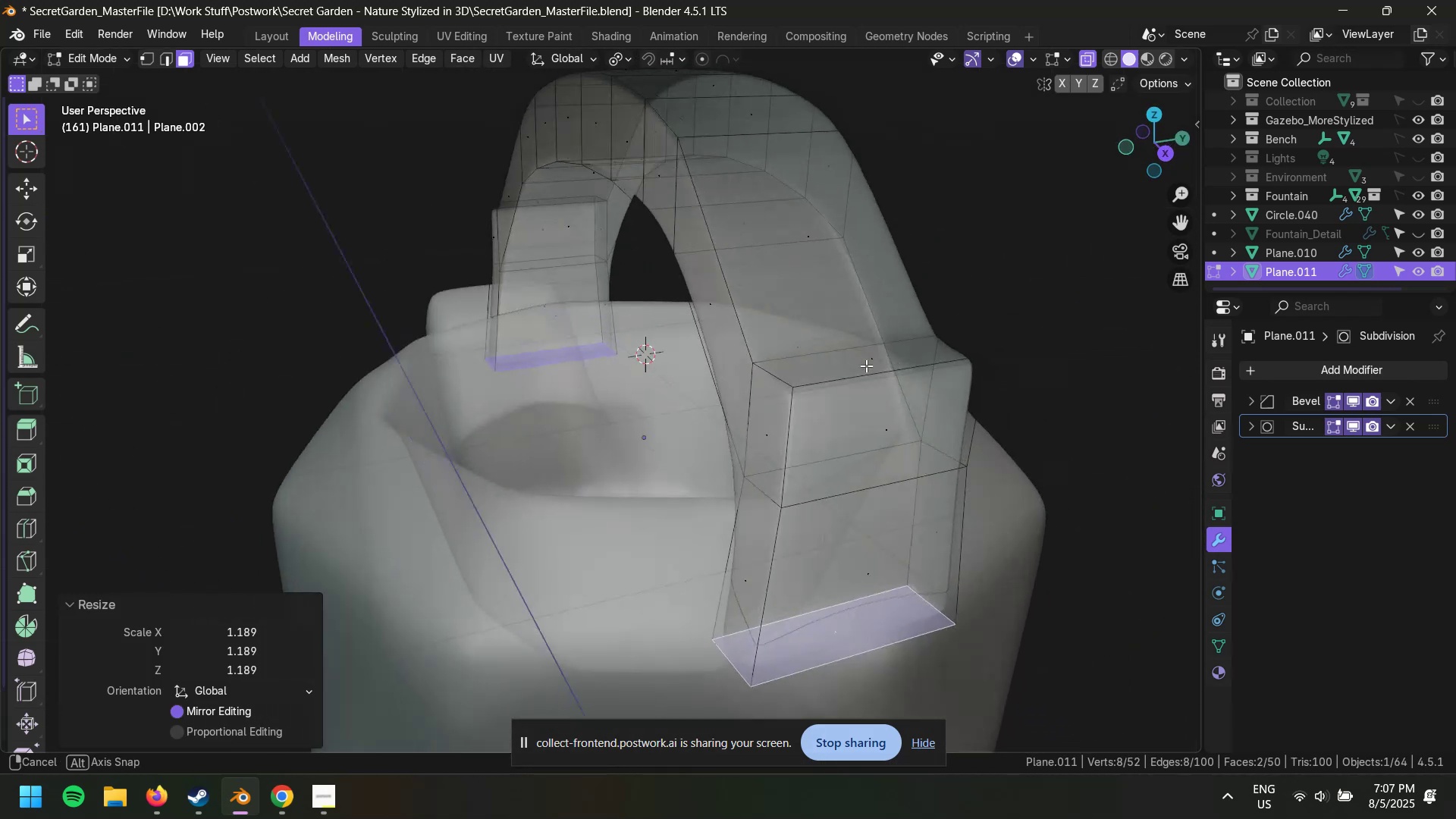 
key(1)
 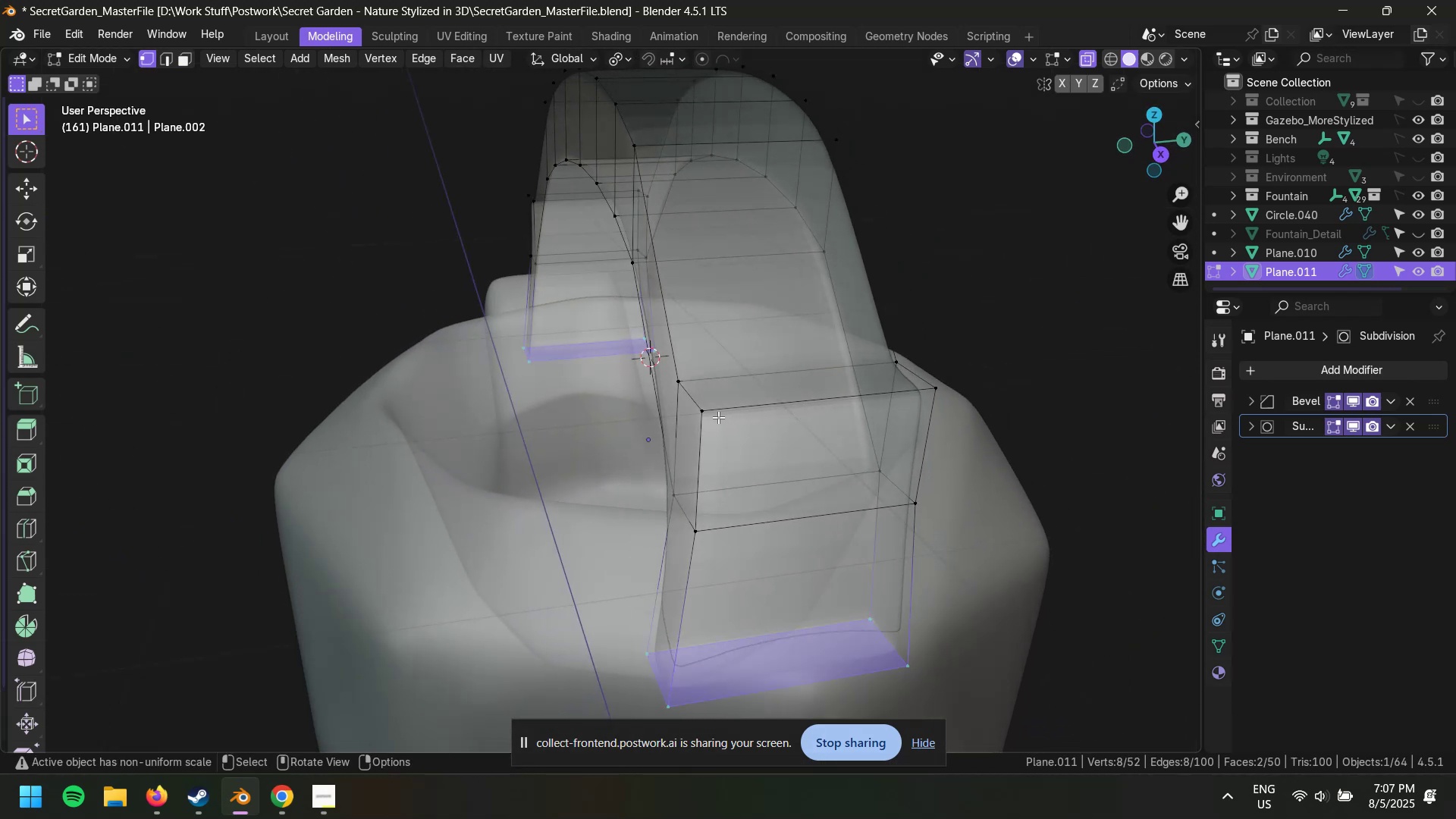 
left_click([701, 416])
 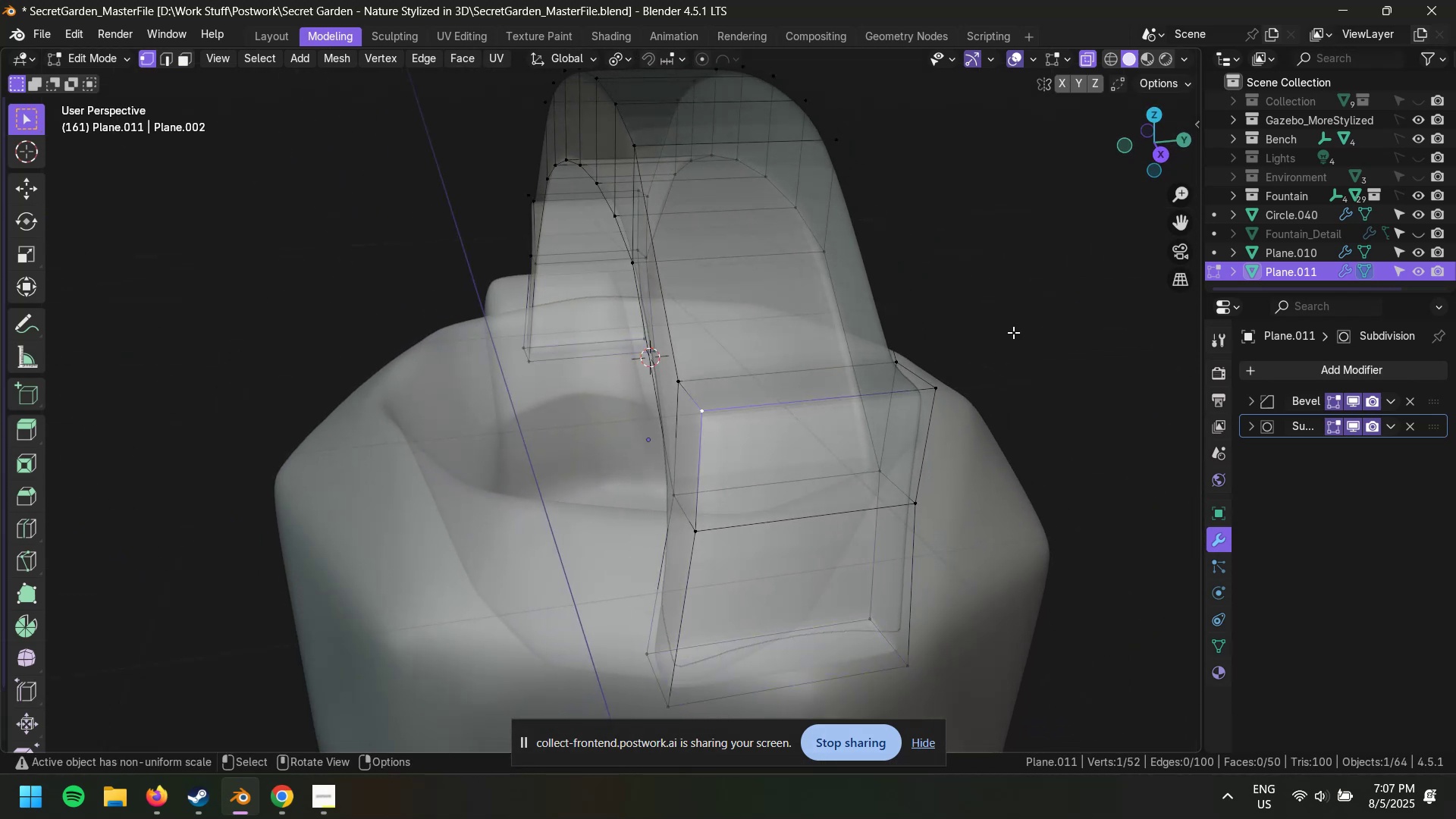 
left_click([1012, 277])
 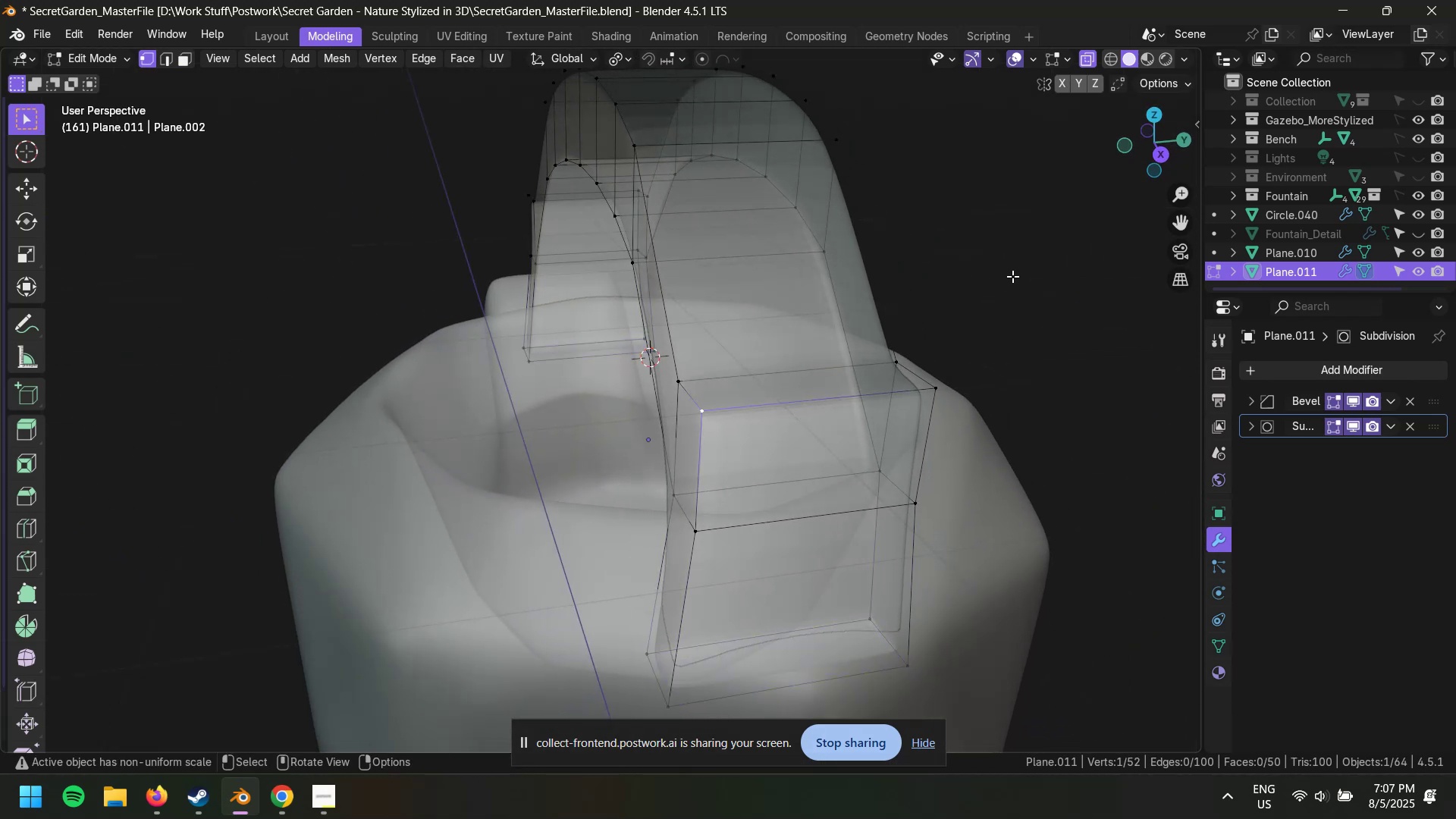 
key(2)
 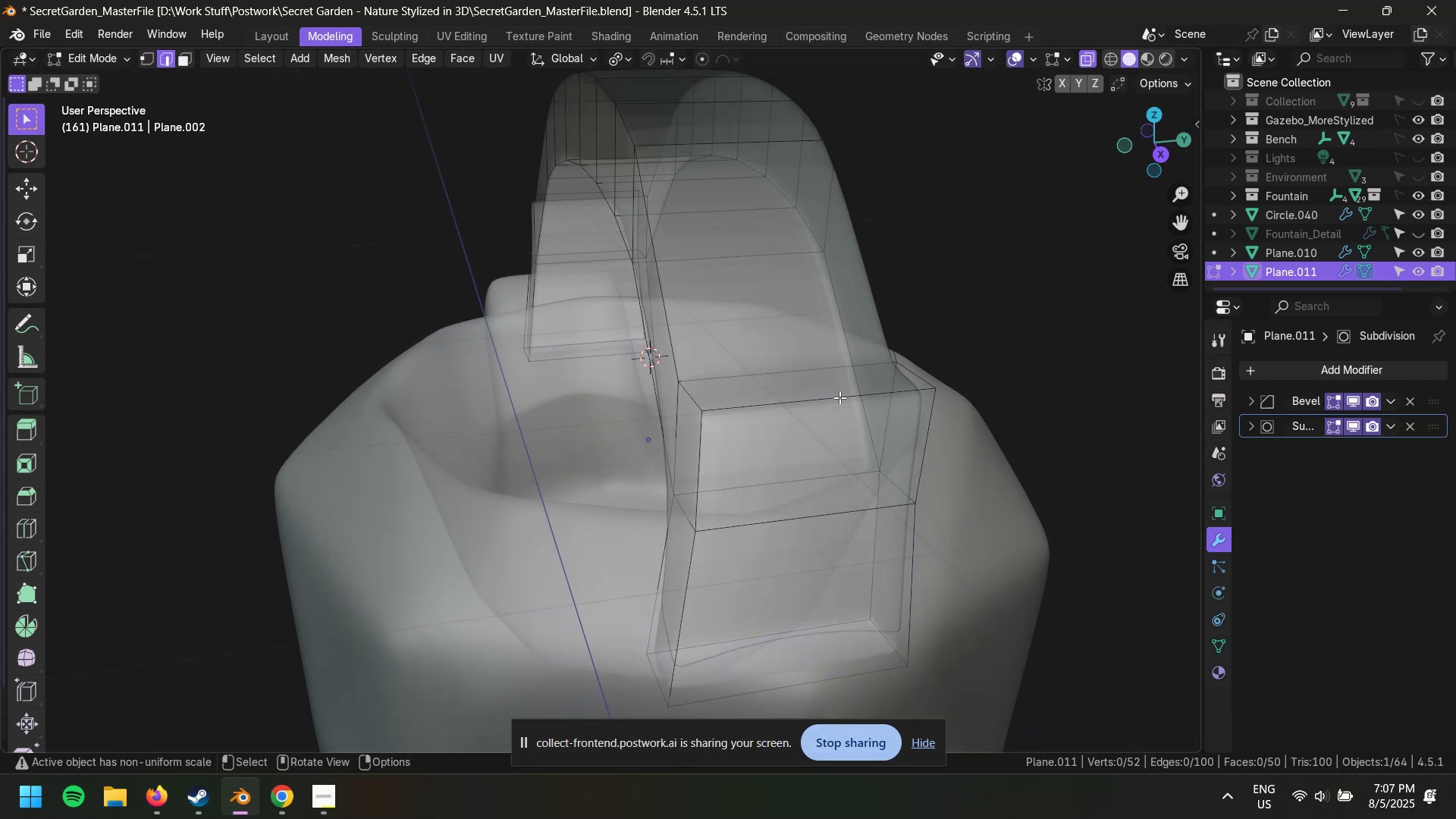 
left_click([838, 399])
 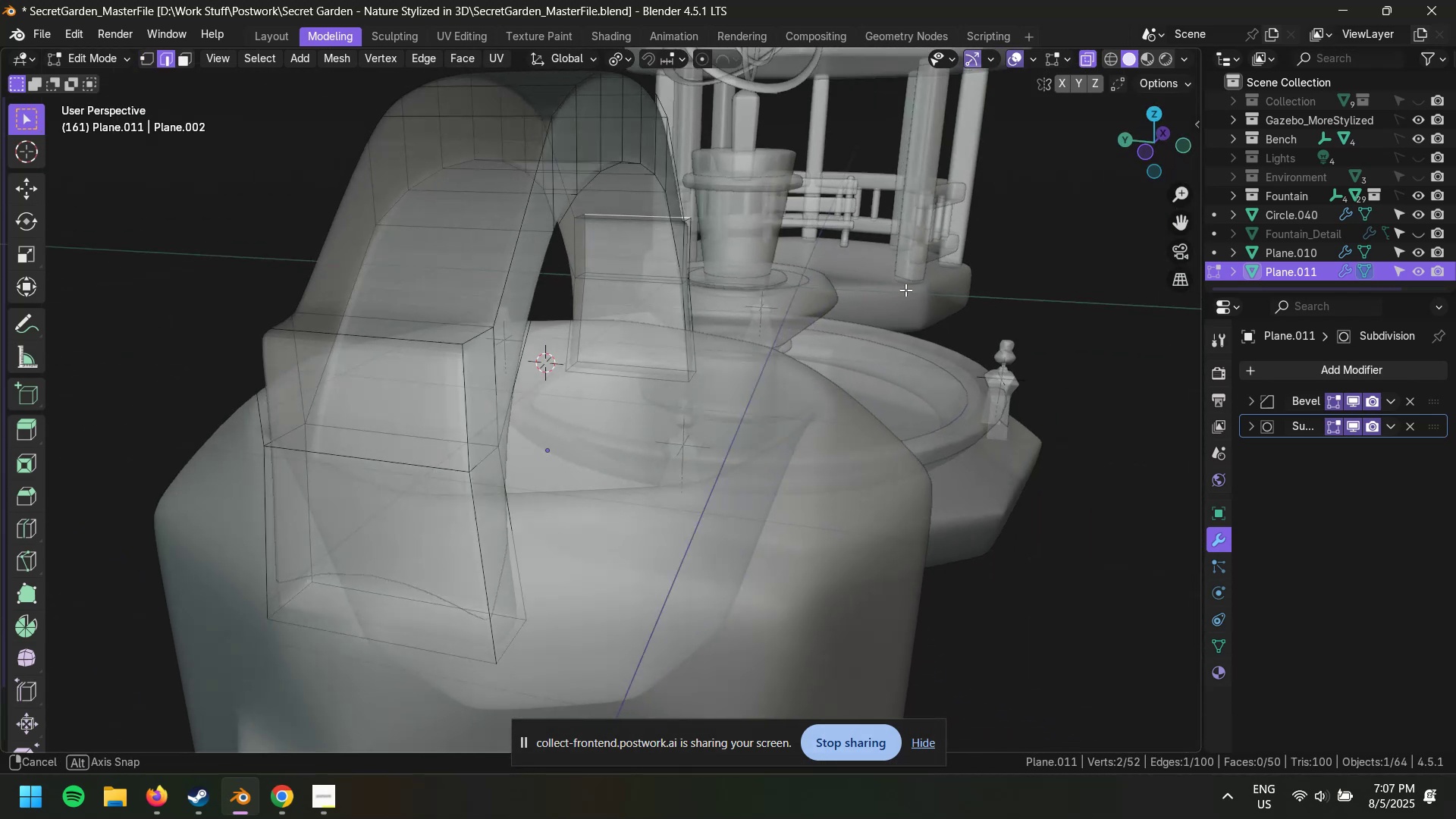 
hold_key(key=ShiftLeft, duration=0.81)
left_click([469, 354])
 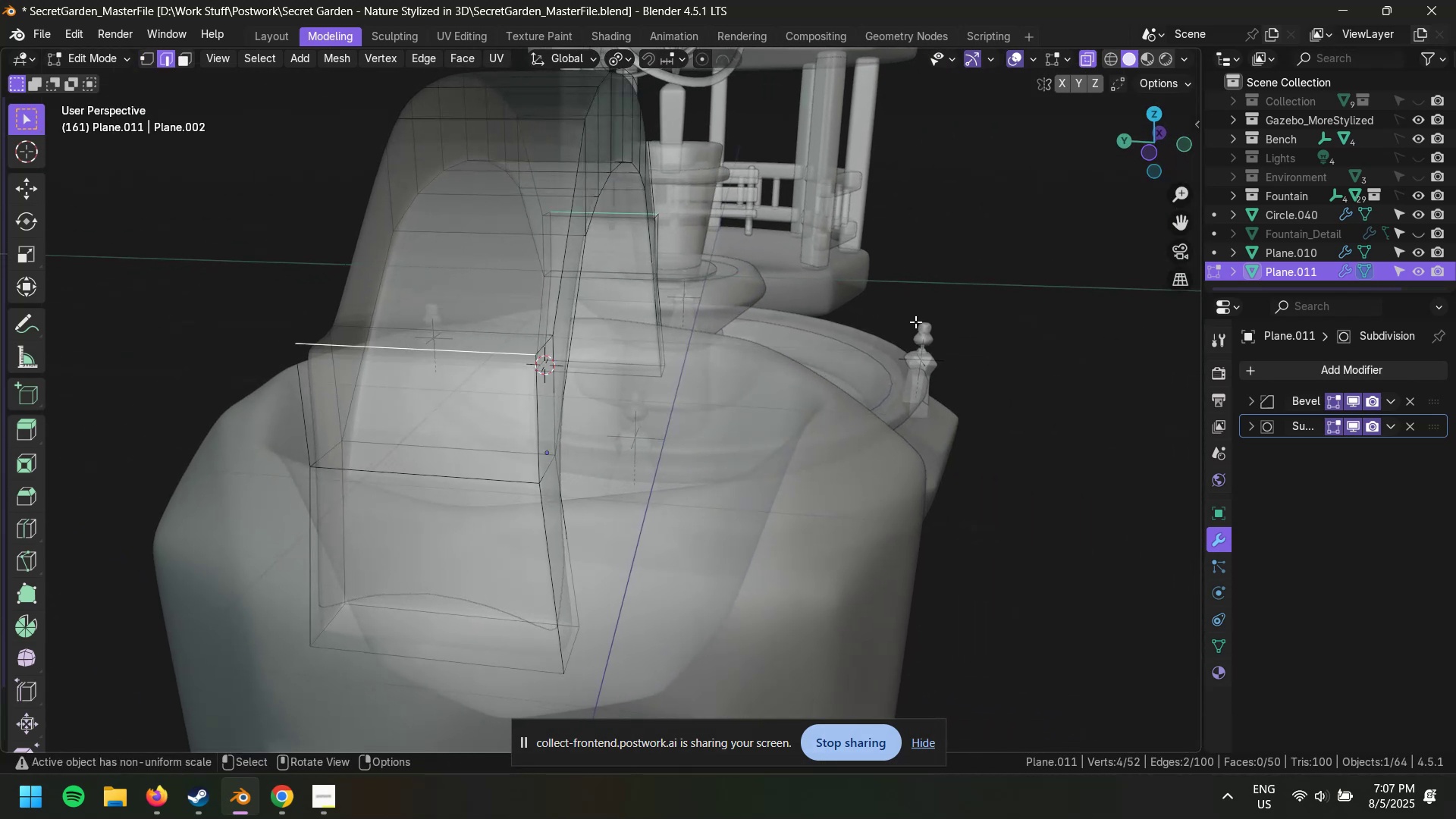 
type(sxy)
key(Escape)
 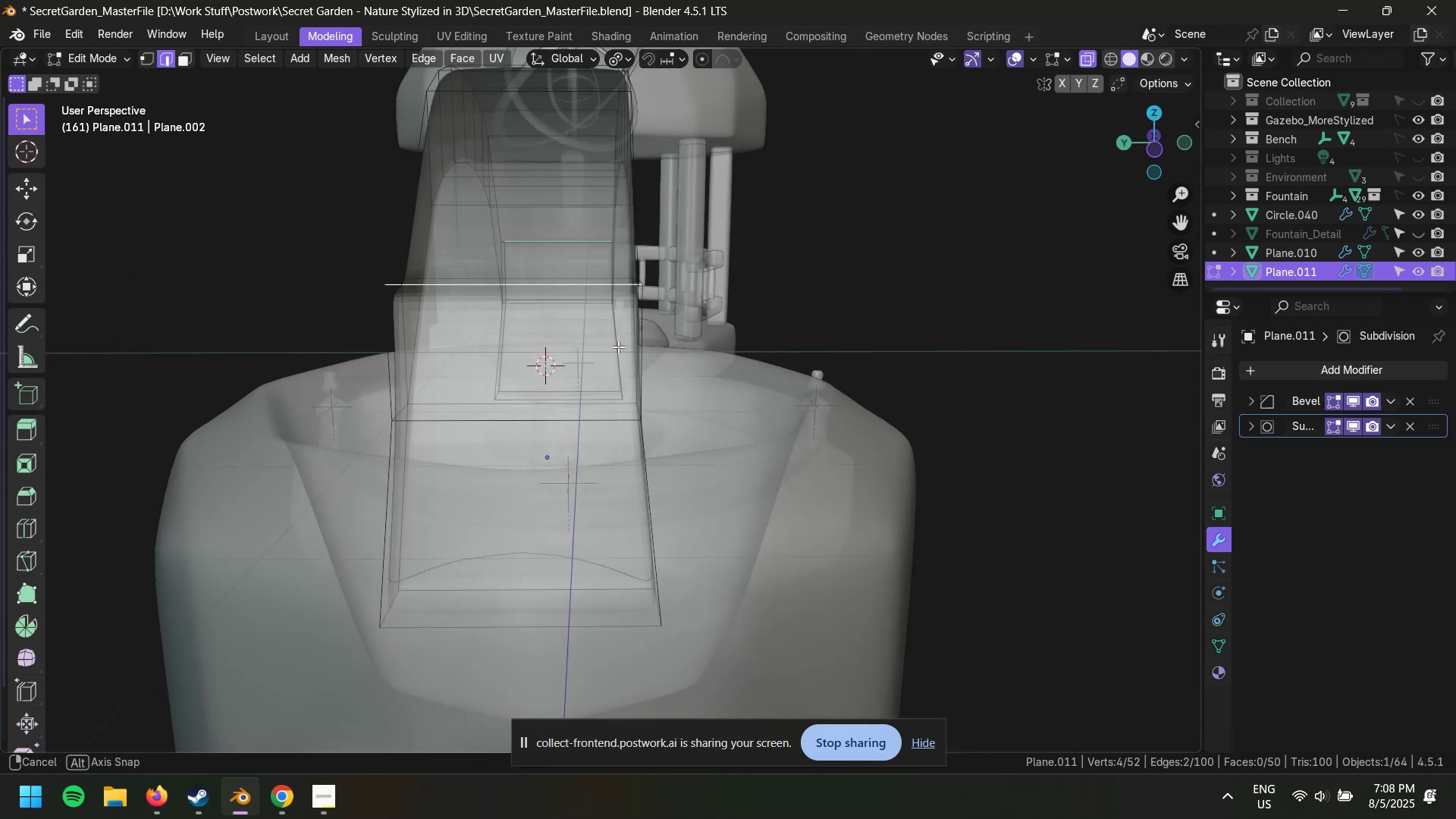 
scroll: coordinate [715, 334], scroll_direction: down, amount: 1.0
 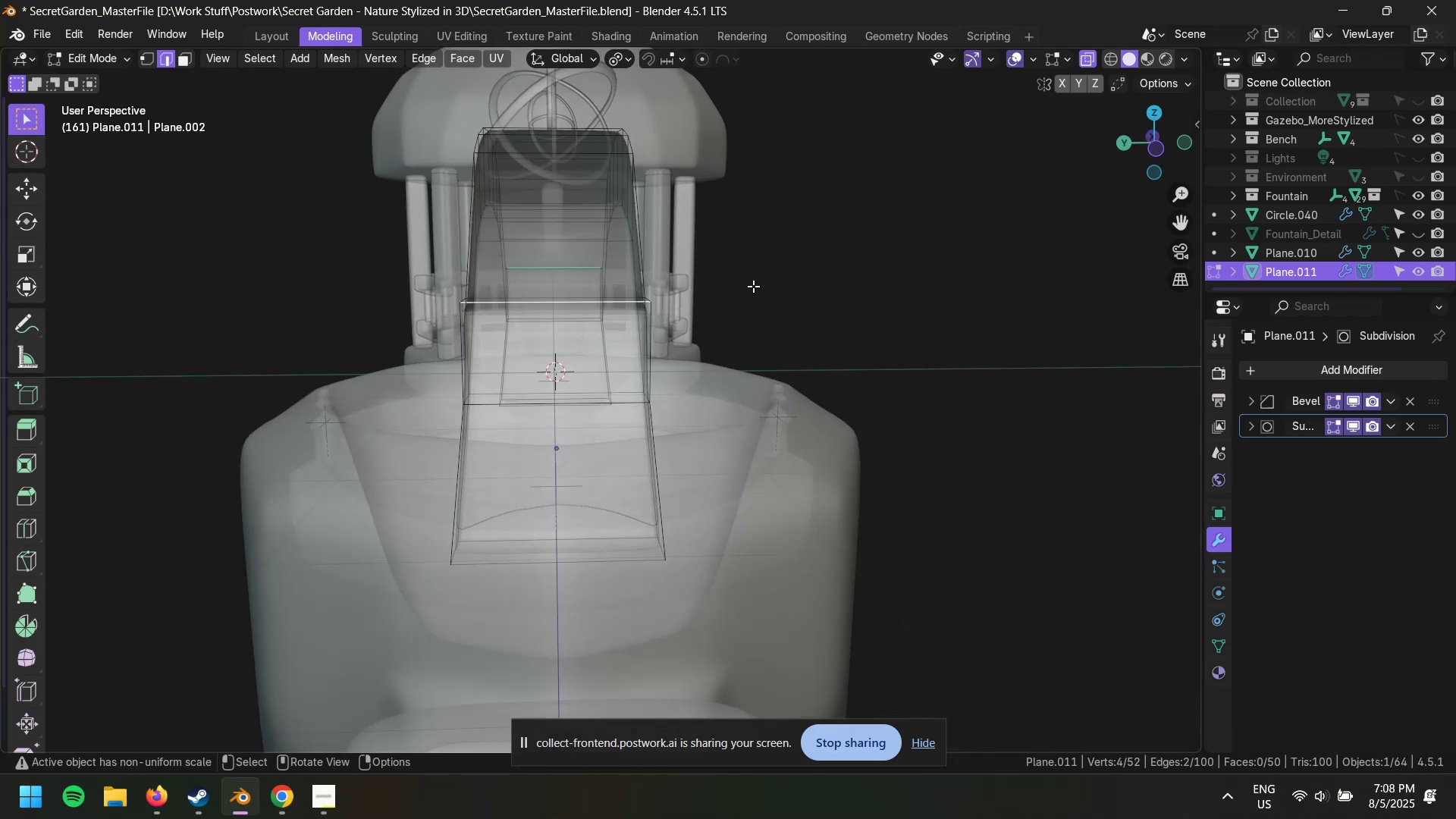 
hold_key(key=ShiftLeft, duration=0.45)
 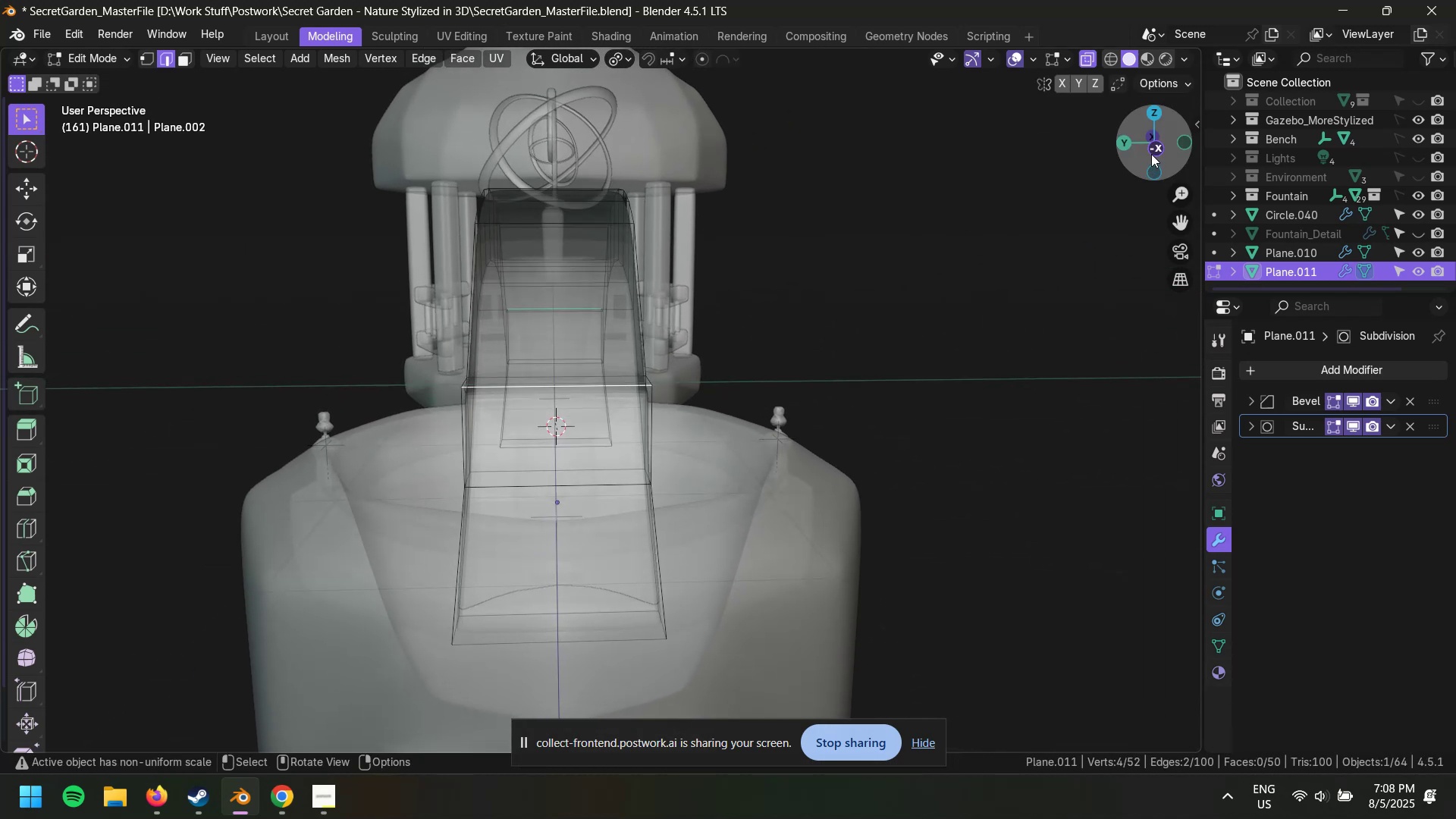 
left_click([1153, 149])
 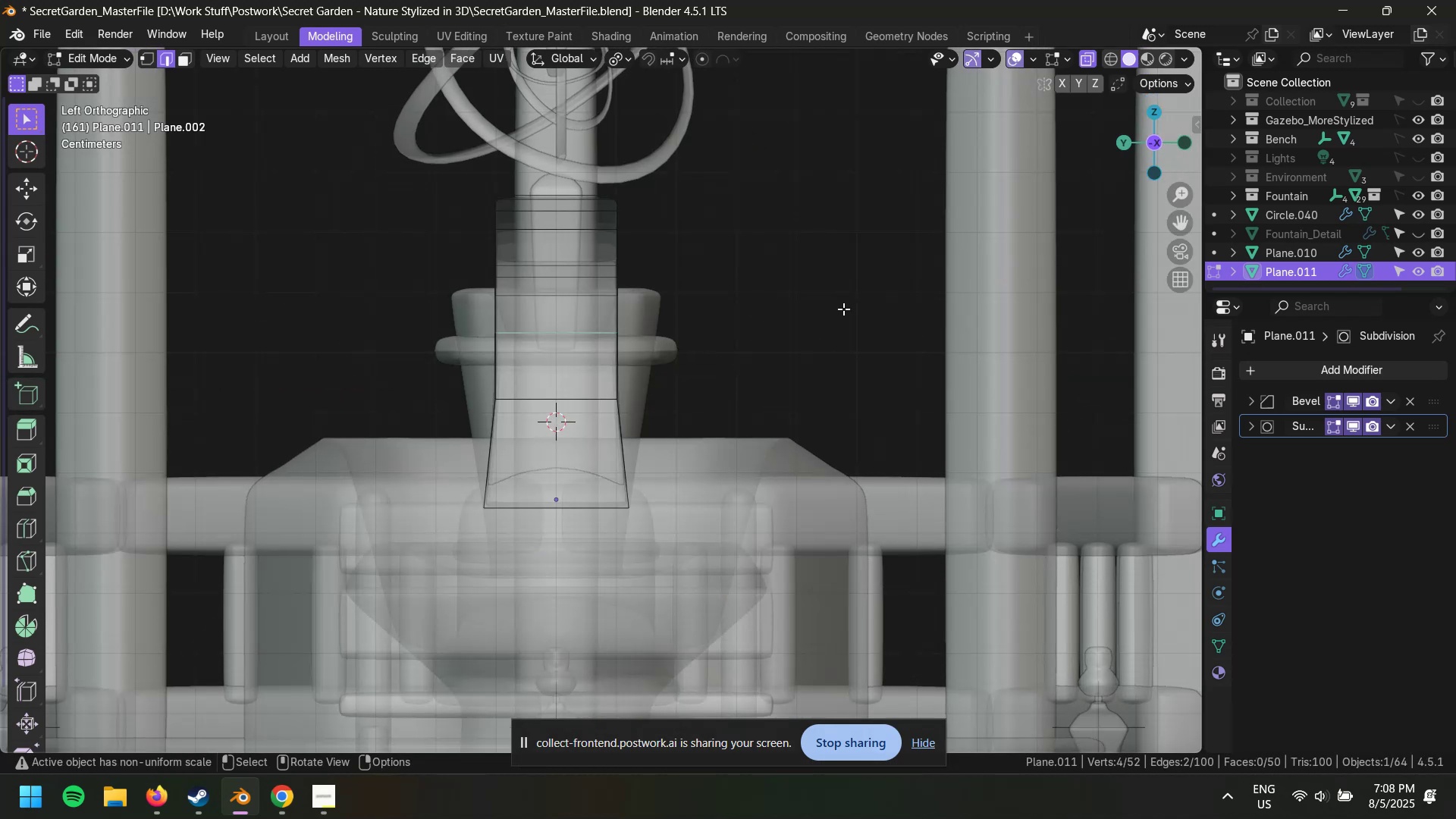 
scroll: coordinate [726, 395], scroll_direction: none, amount: 0.0
 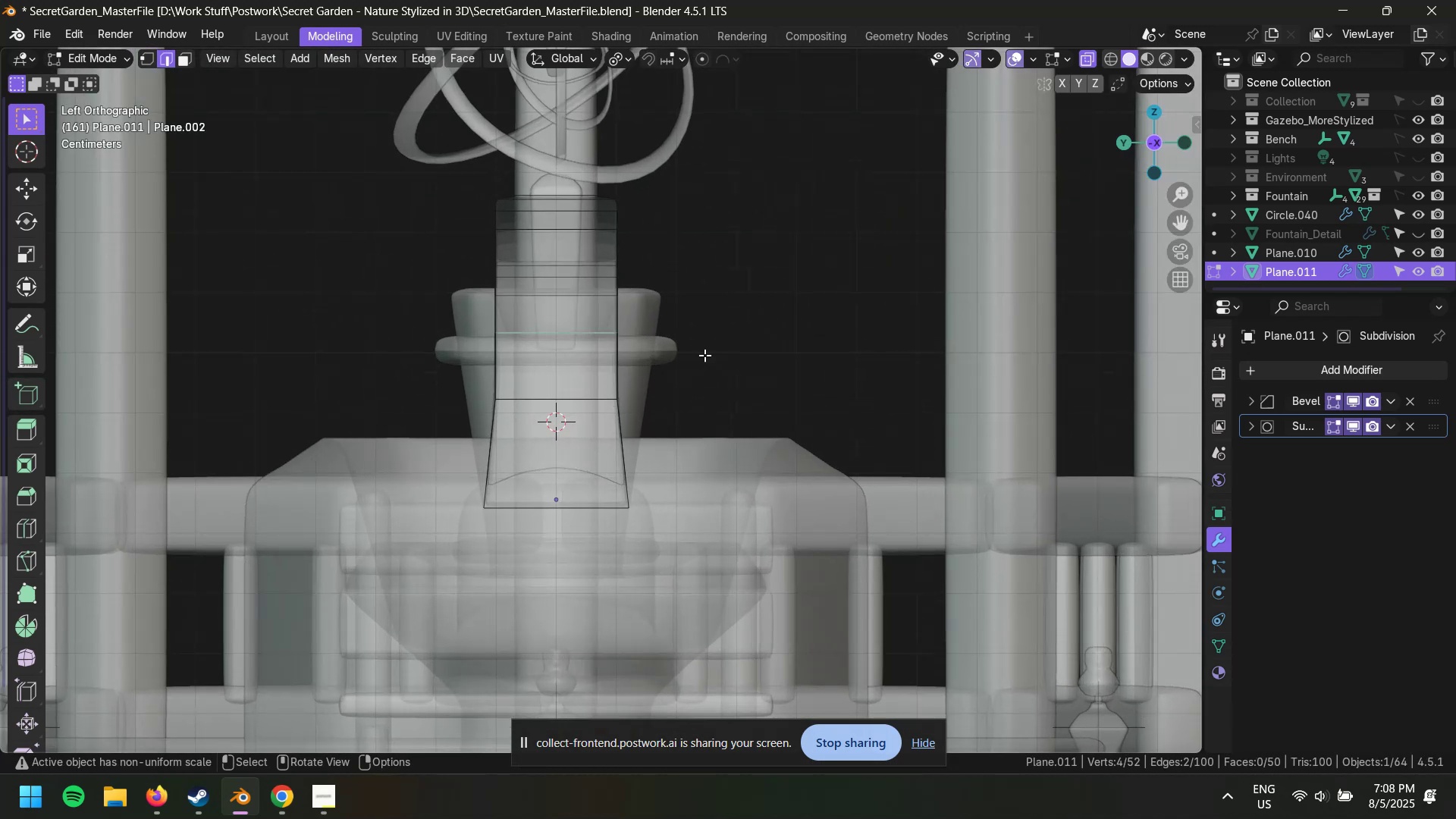 
hold_key(key=ShiftLeft, duration=0.56)
 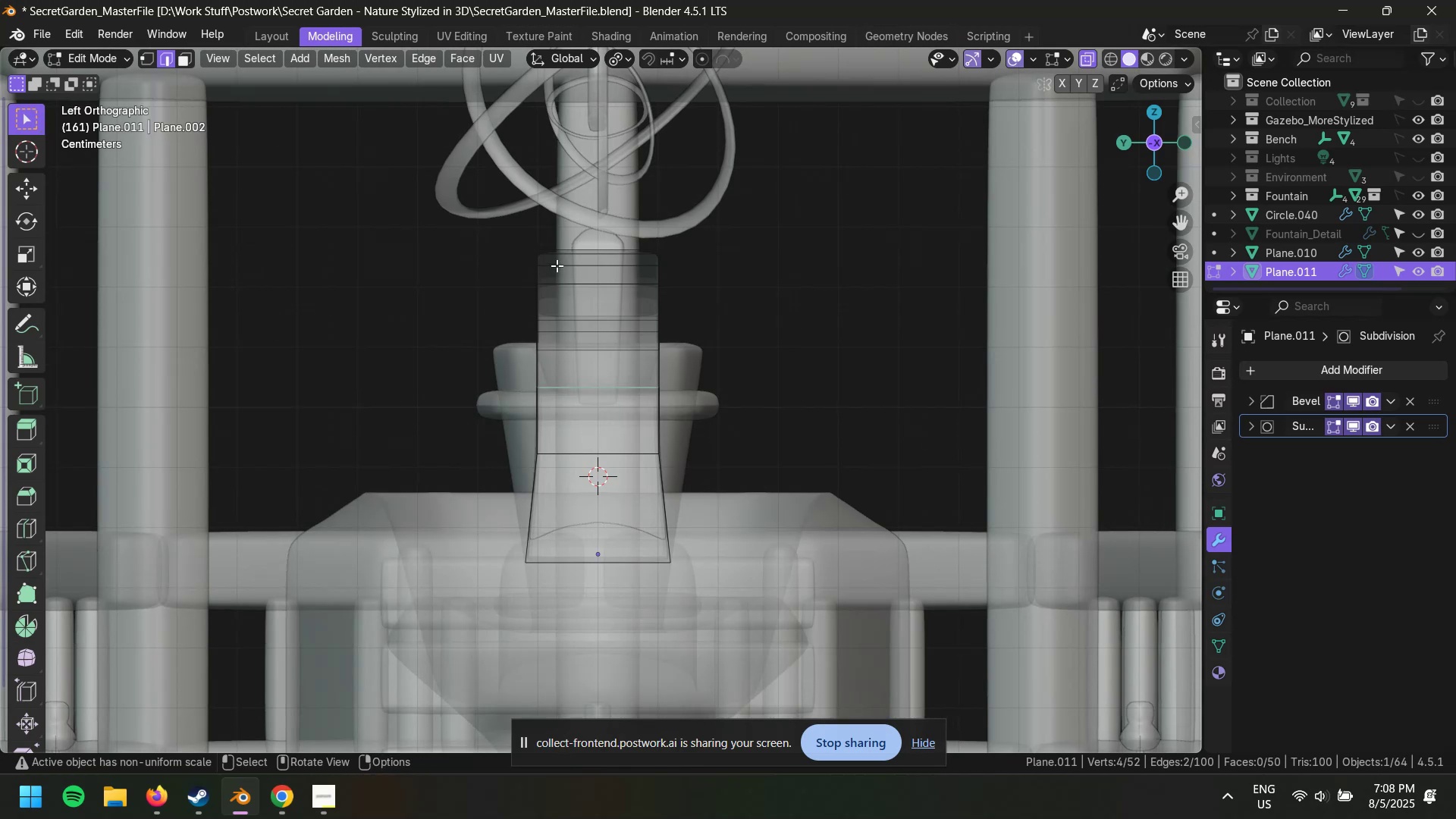 
type(1sy)
 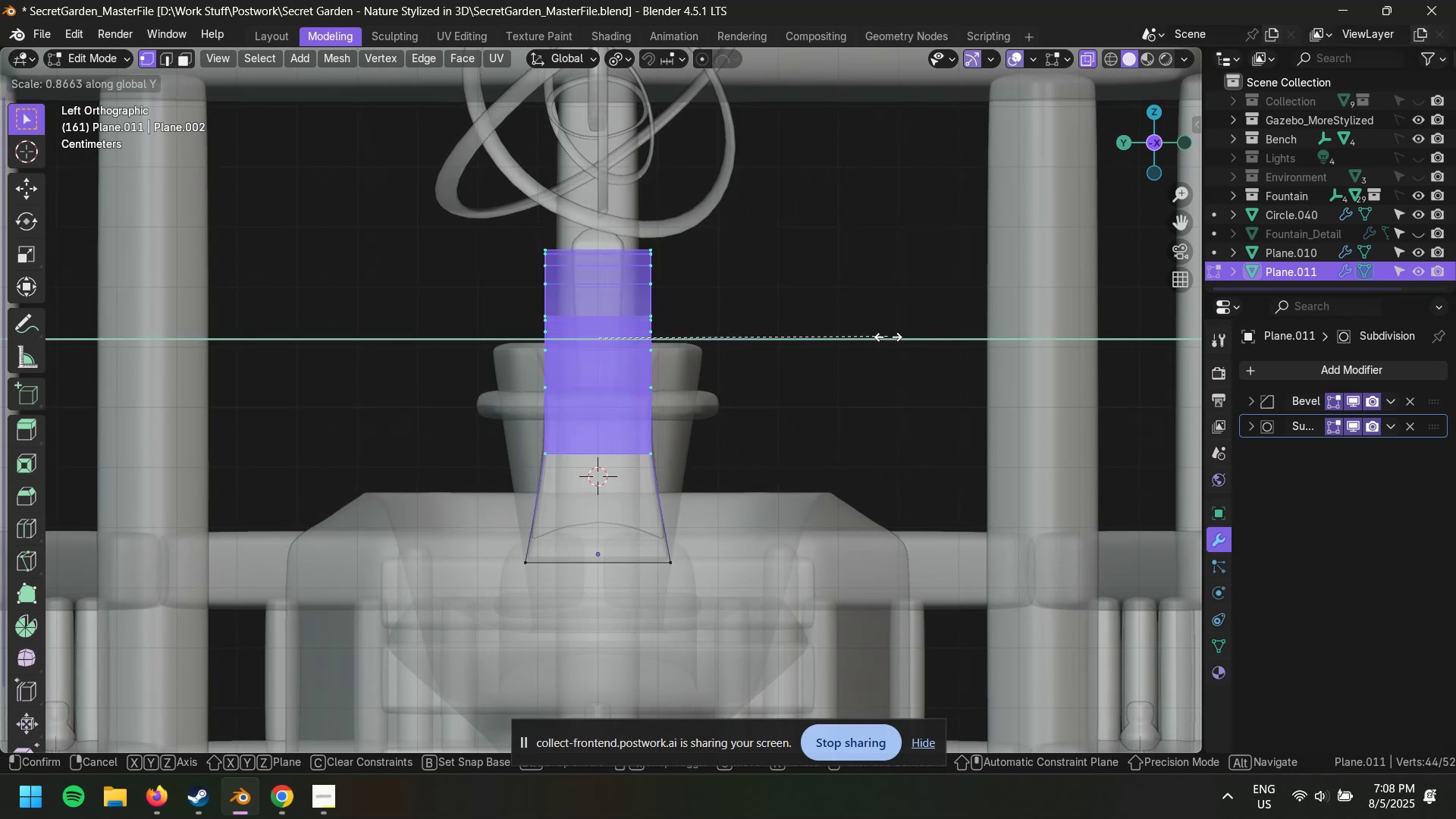 
left_click_drag(start_coordinate=[431, 212], to_coordinate=[860, 497])
 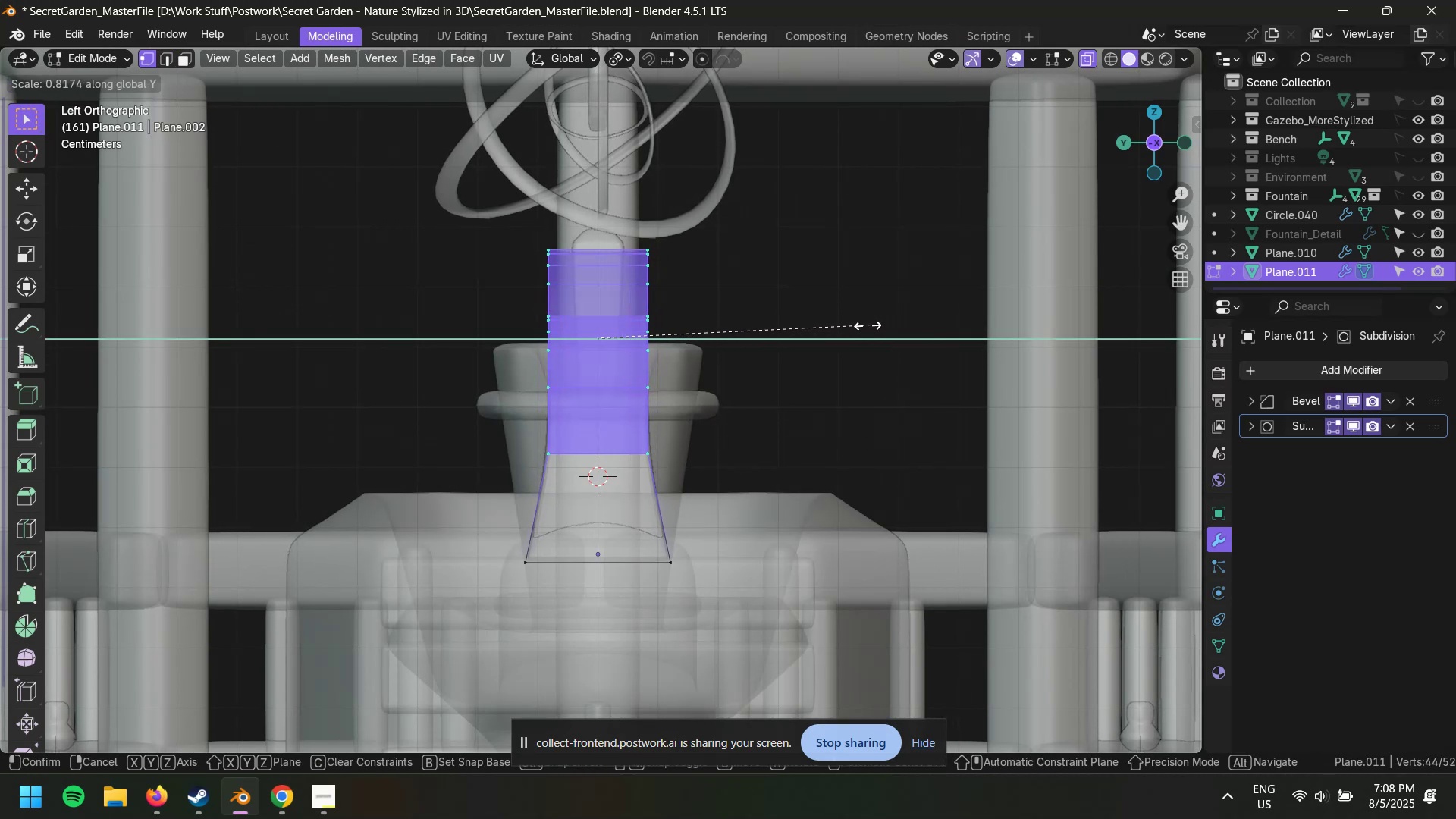 
left_click([845, 323])
 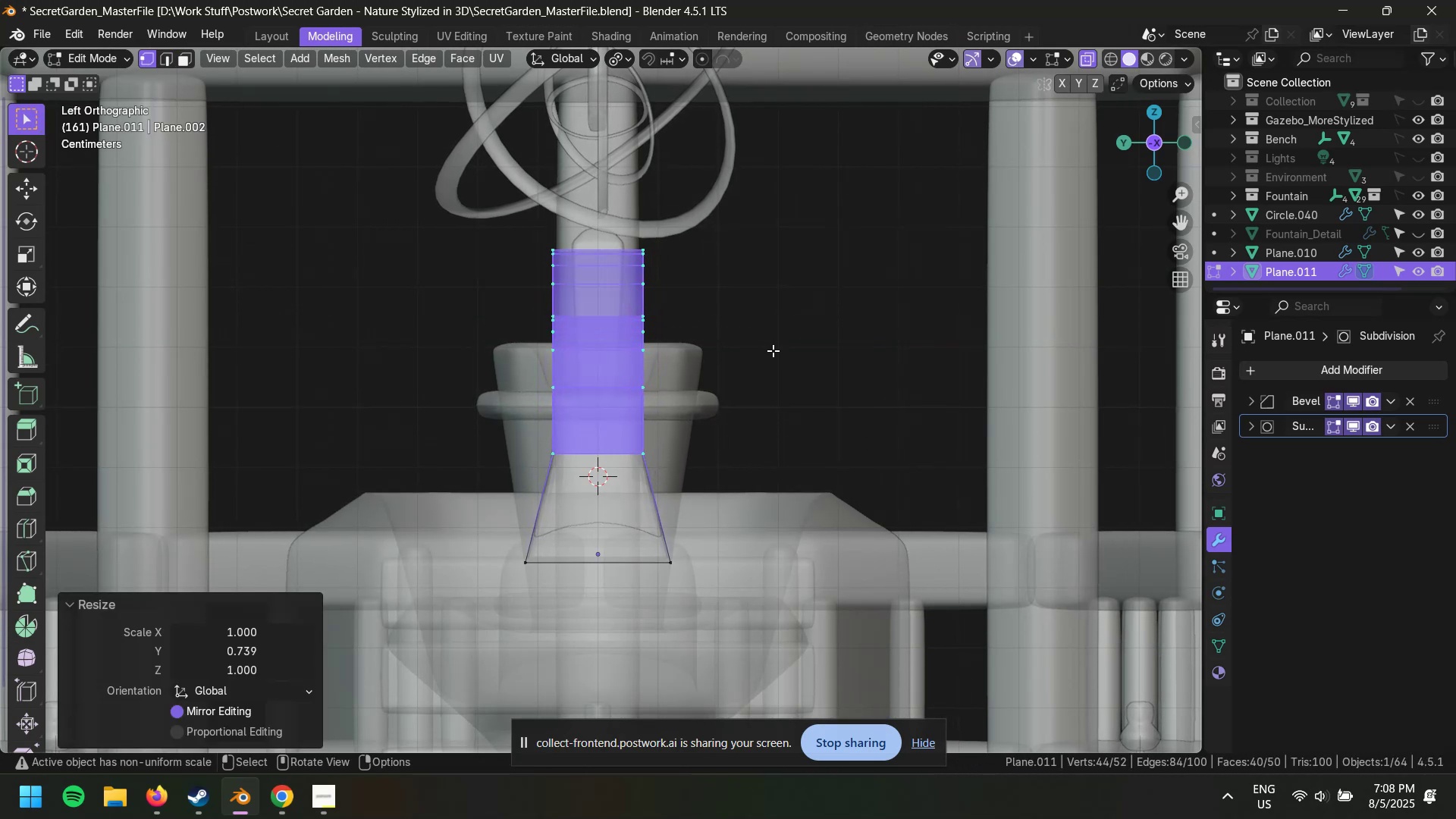 
scroll: coordinate [789, 353], scroll_direction: up, amount: 2.0
 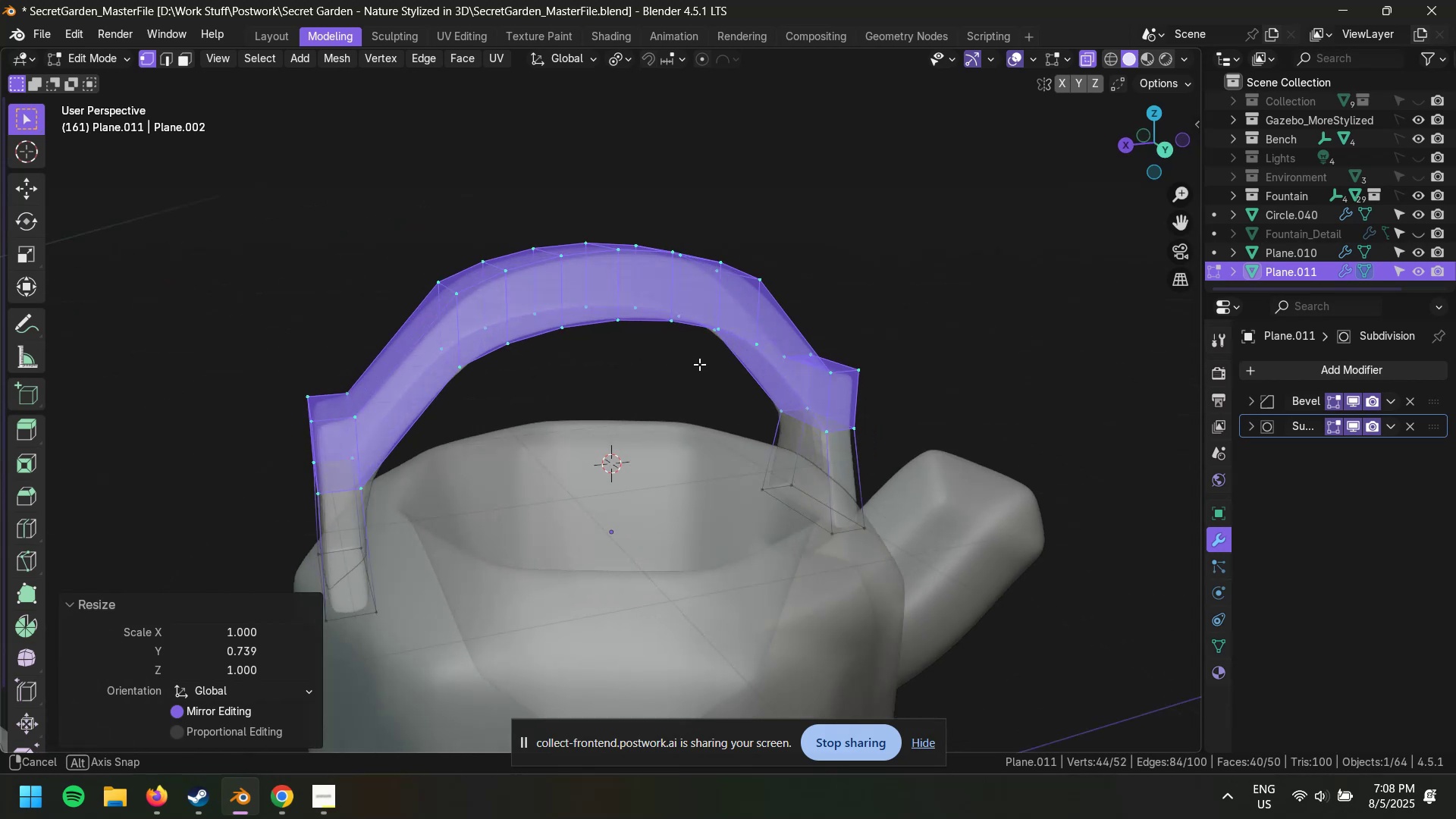 
key(Alt+AltLeft)
 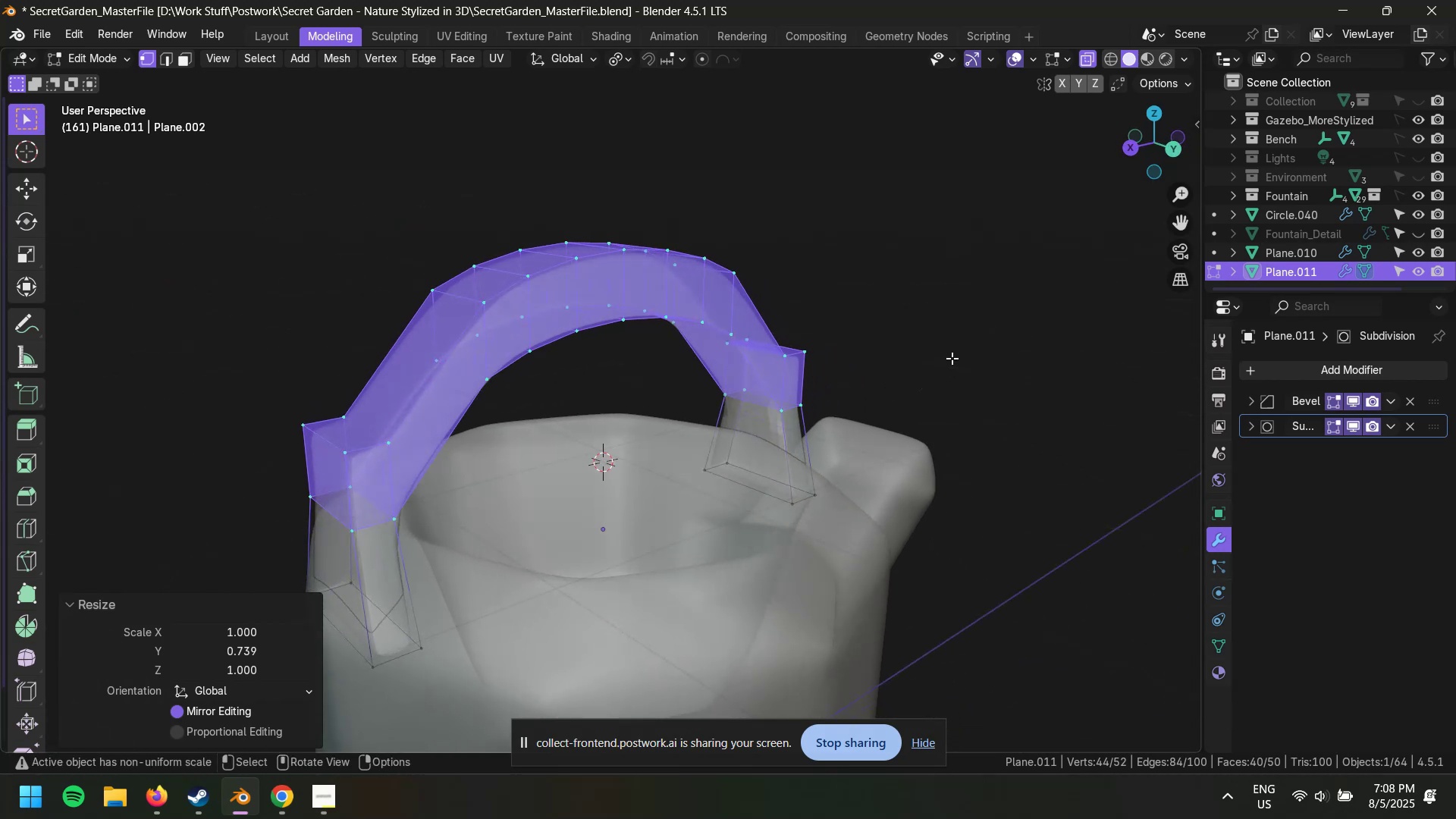 
key(Alt+Z)
 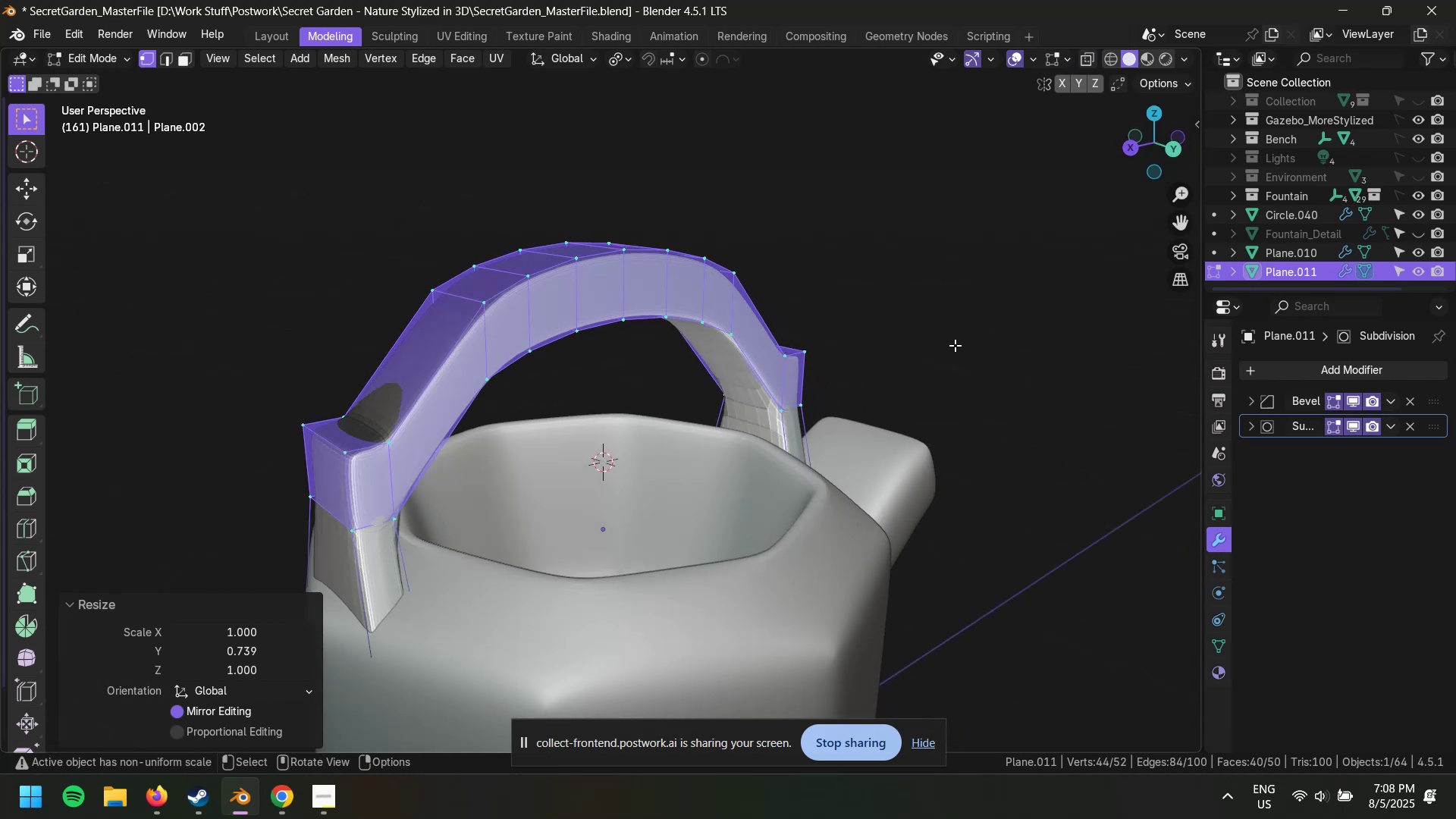 
left_click([964, 334])
 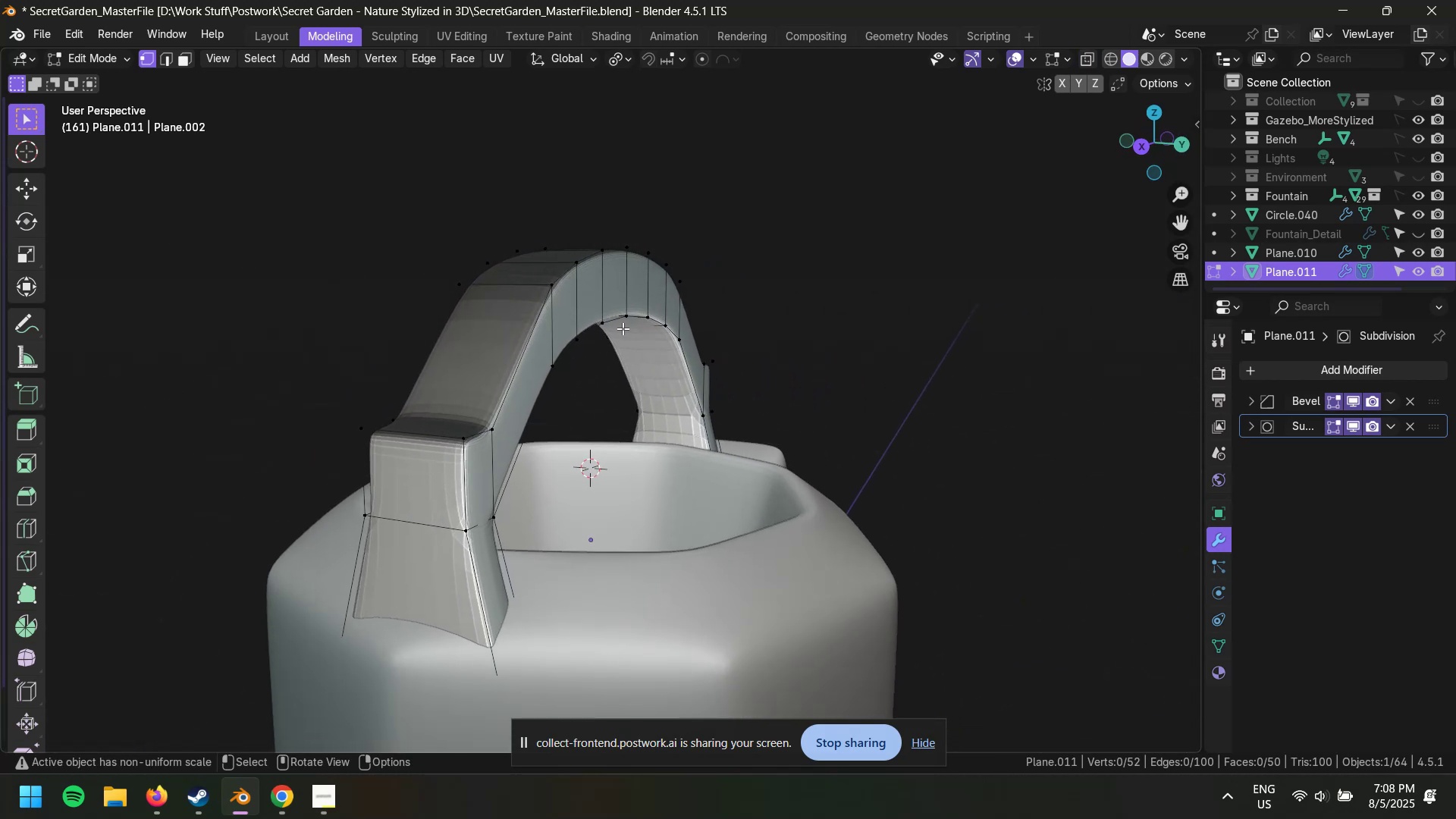 
key(2)
 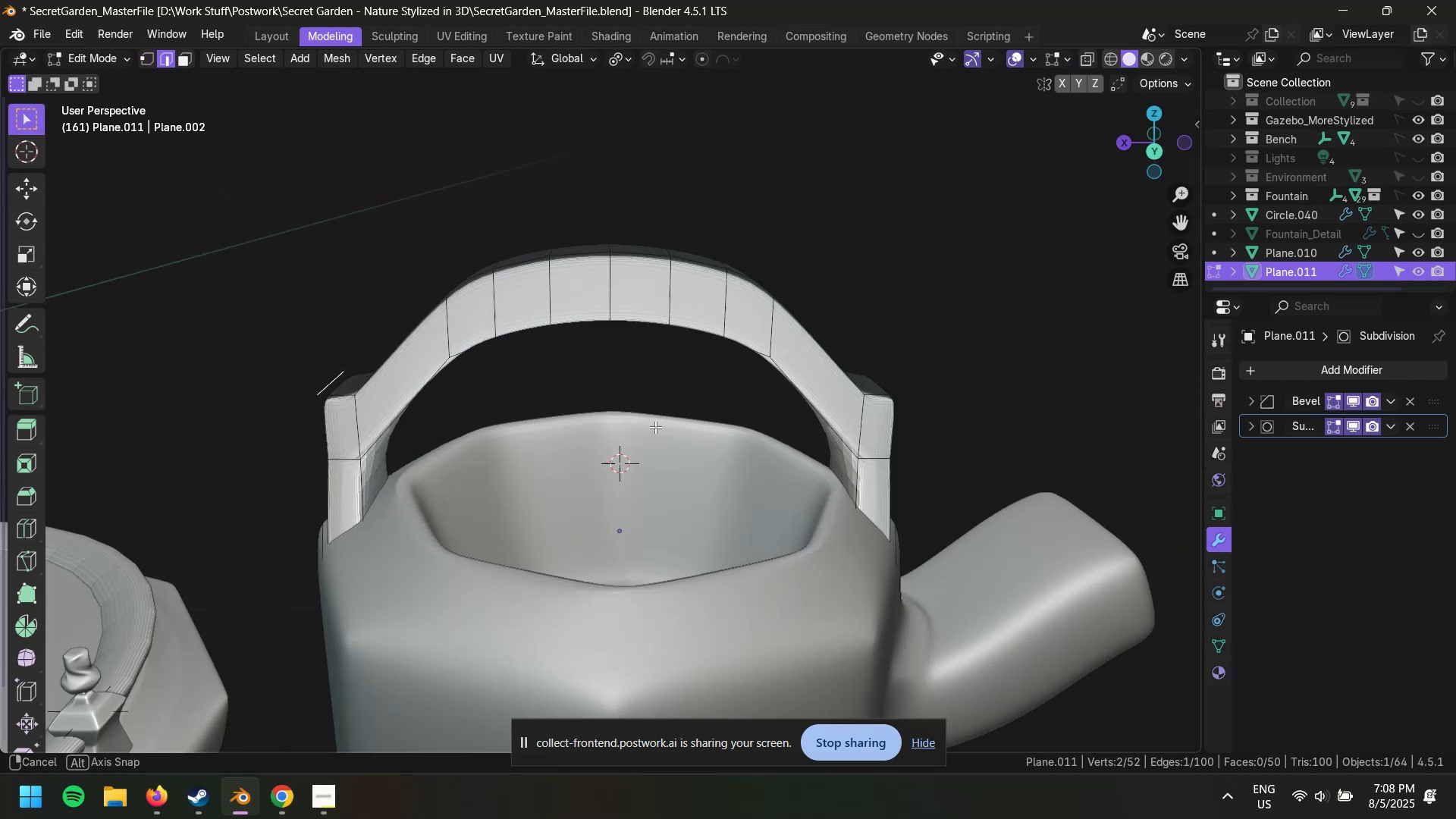 
hold_key(key=ShiftLeft, duration=0.62)
left_click([780, 582])
 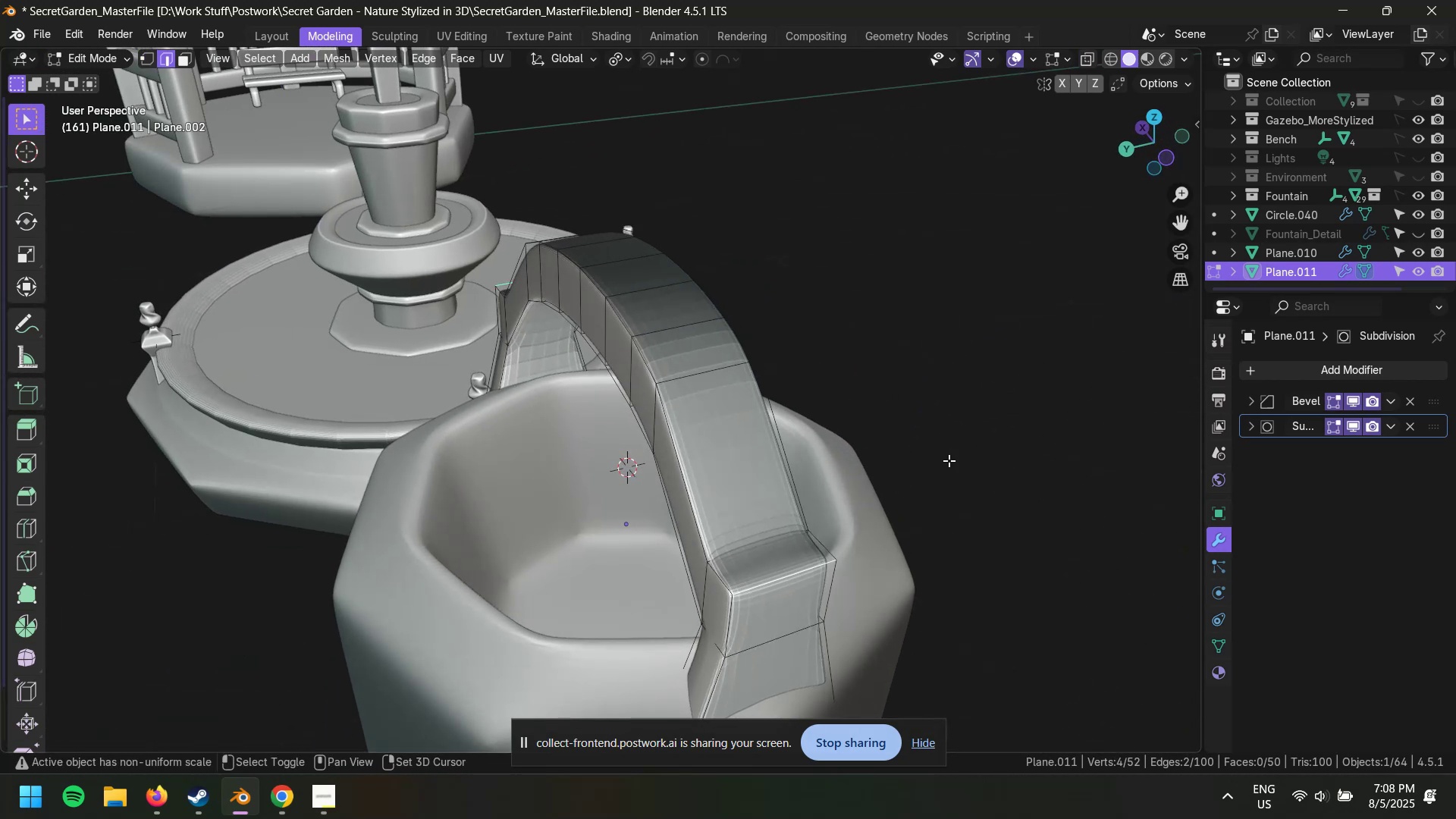 
key(S)
 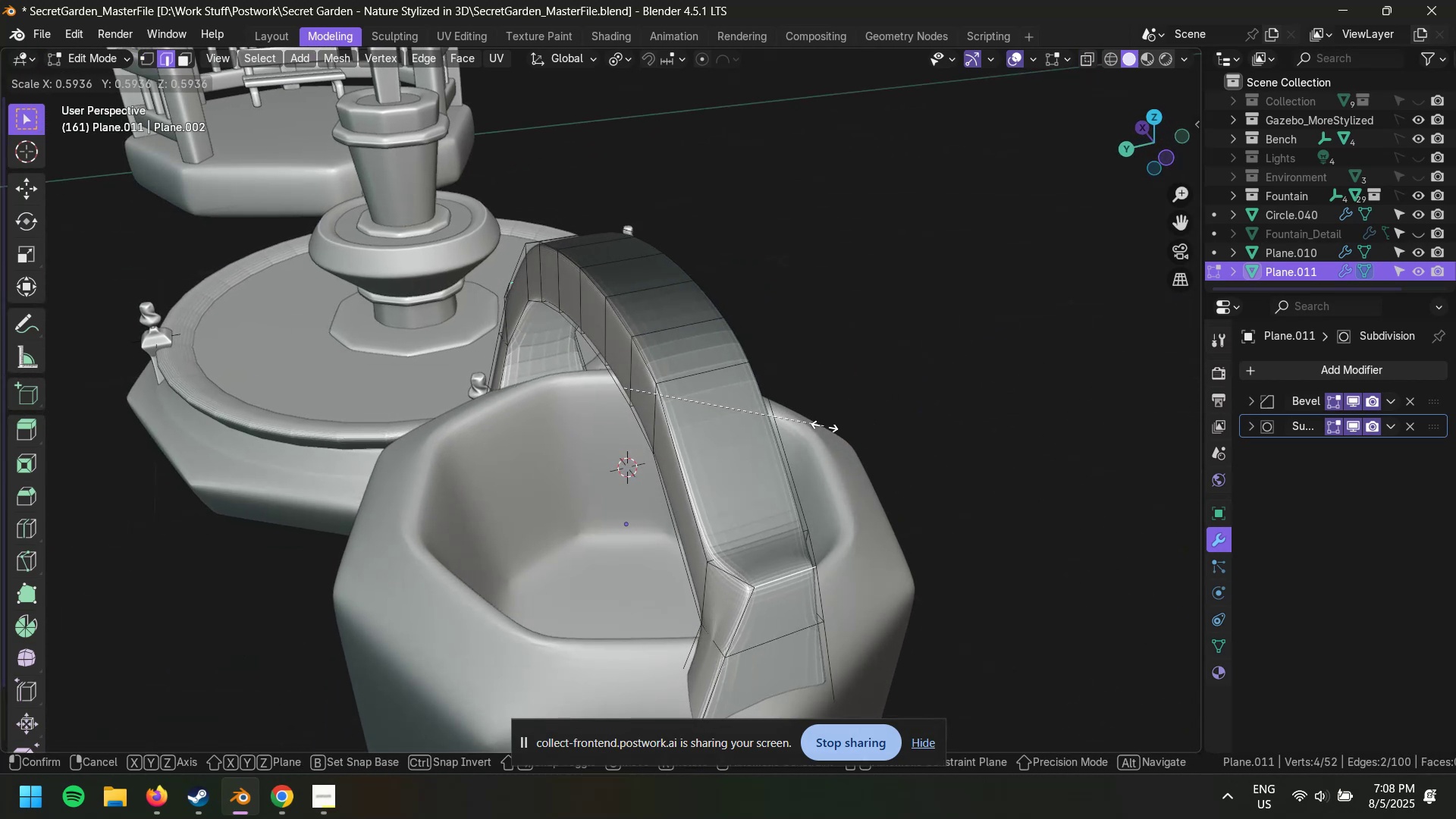 
key(Escape)
 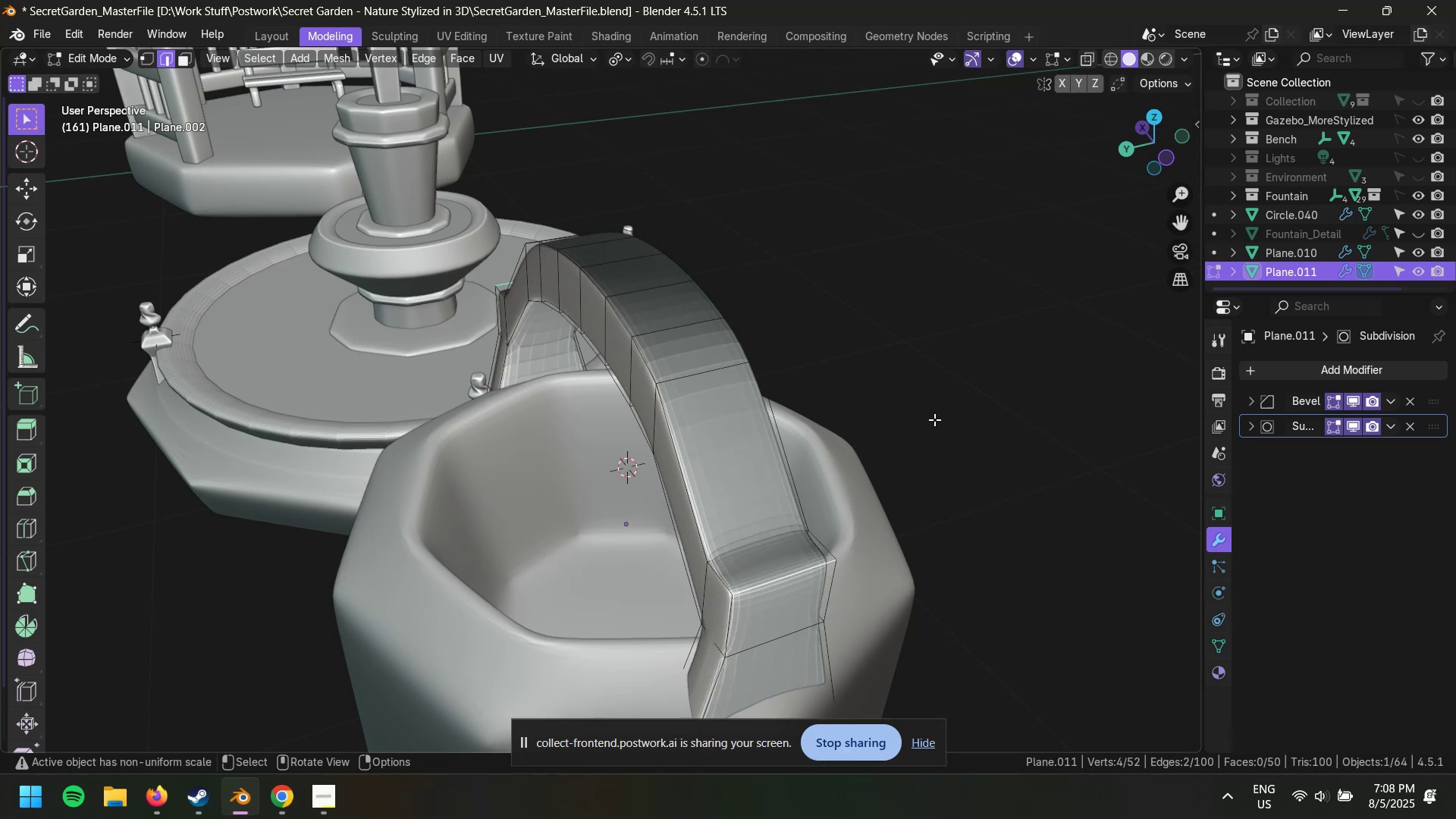 
left_click([935, 418])
 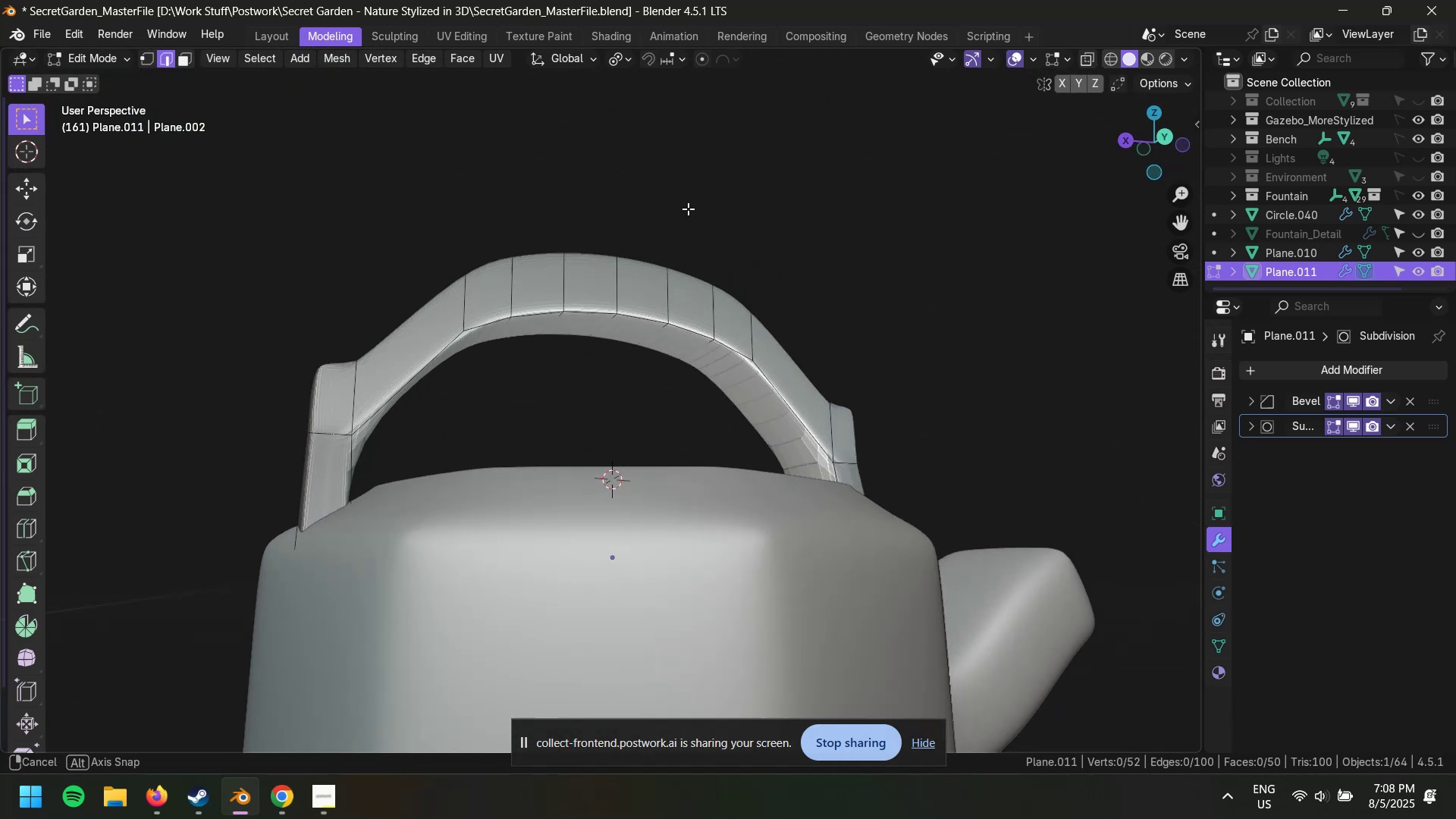 
wait(12.91)
 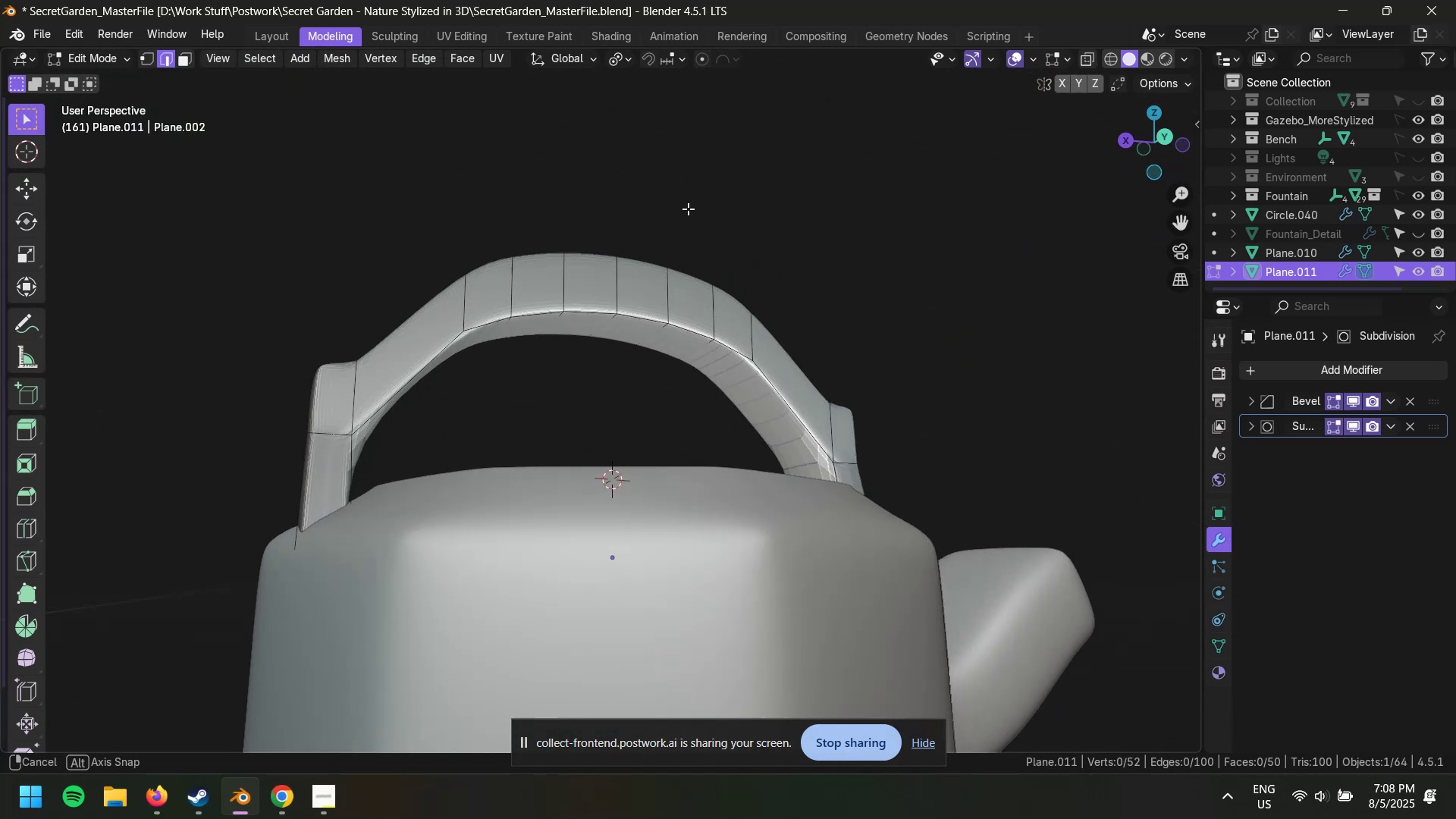 
left_click([864, 328])
 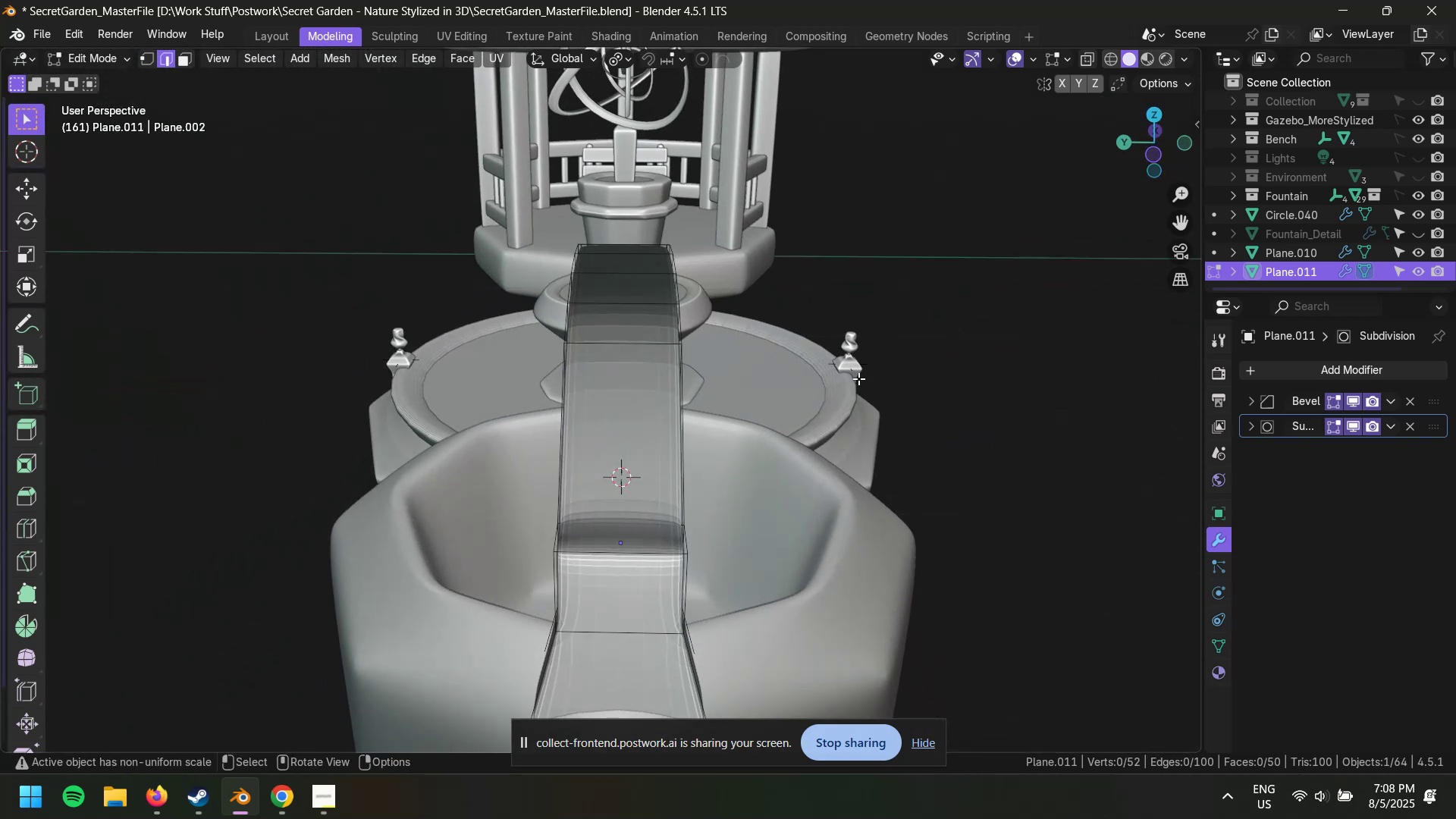 
key(Tab)
 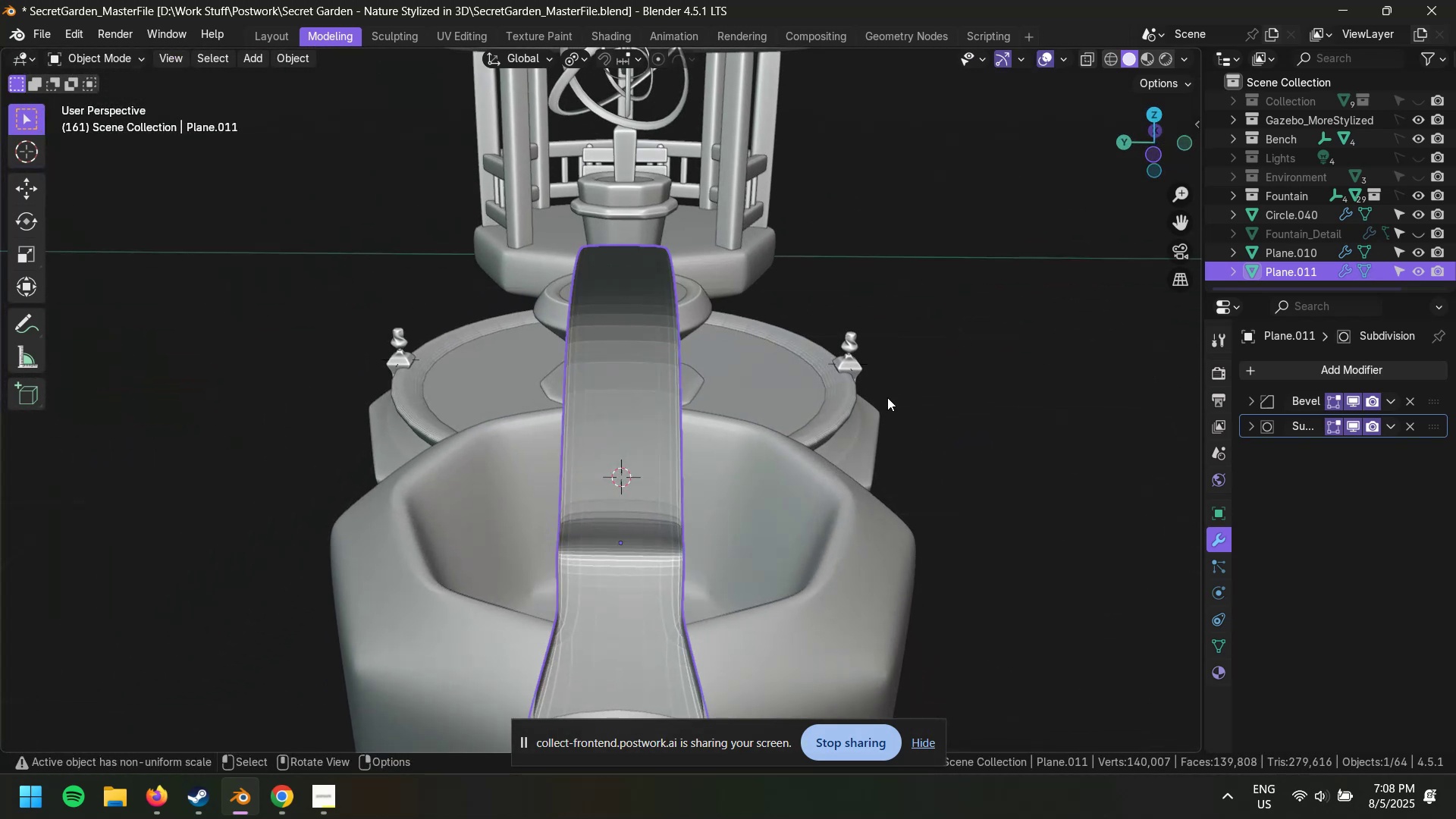 
left_click_drag(start_coordinate=[927, 369], to_coordinate=[936, 372])
 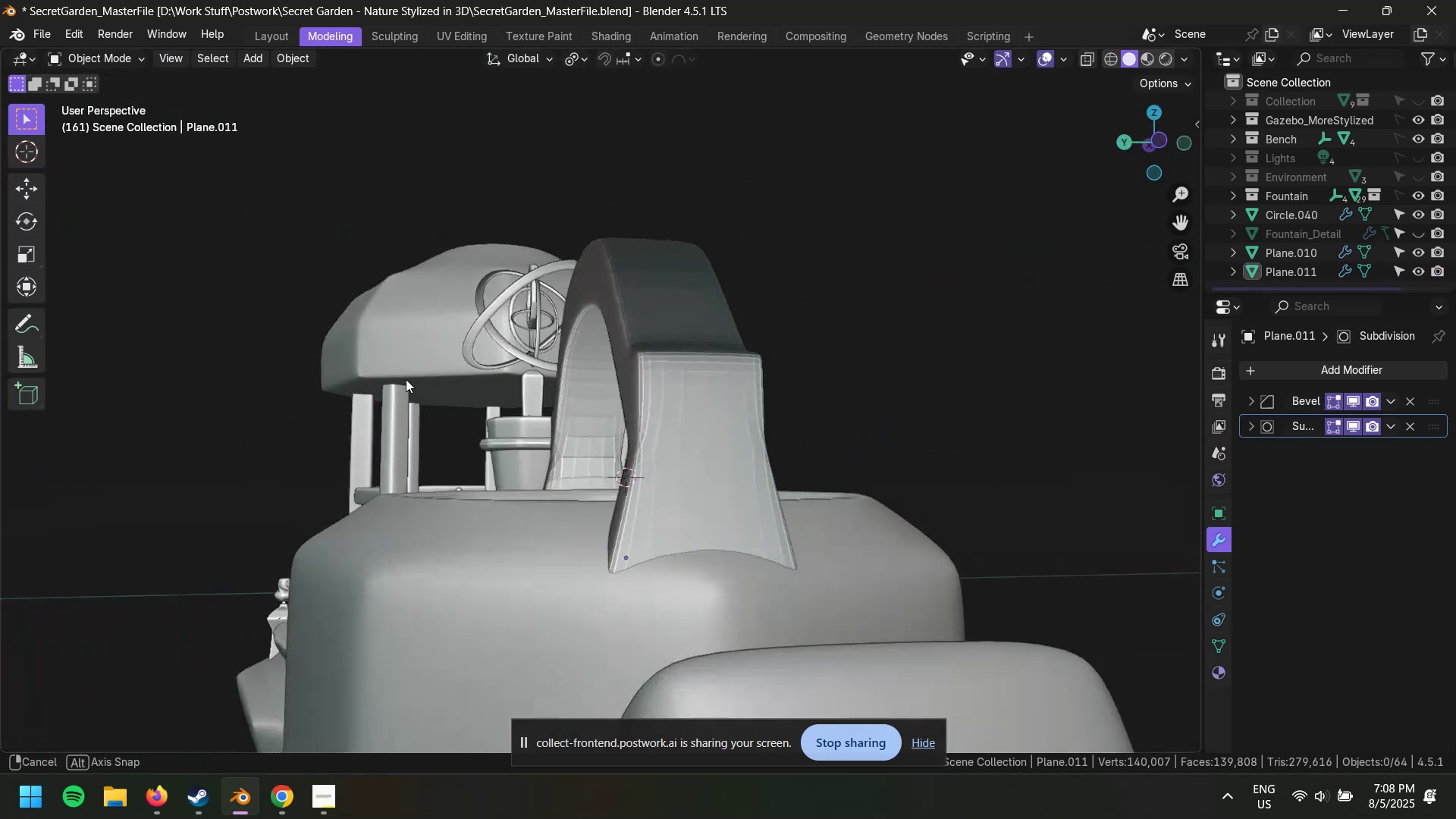 
wait(8.22)
 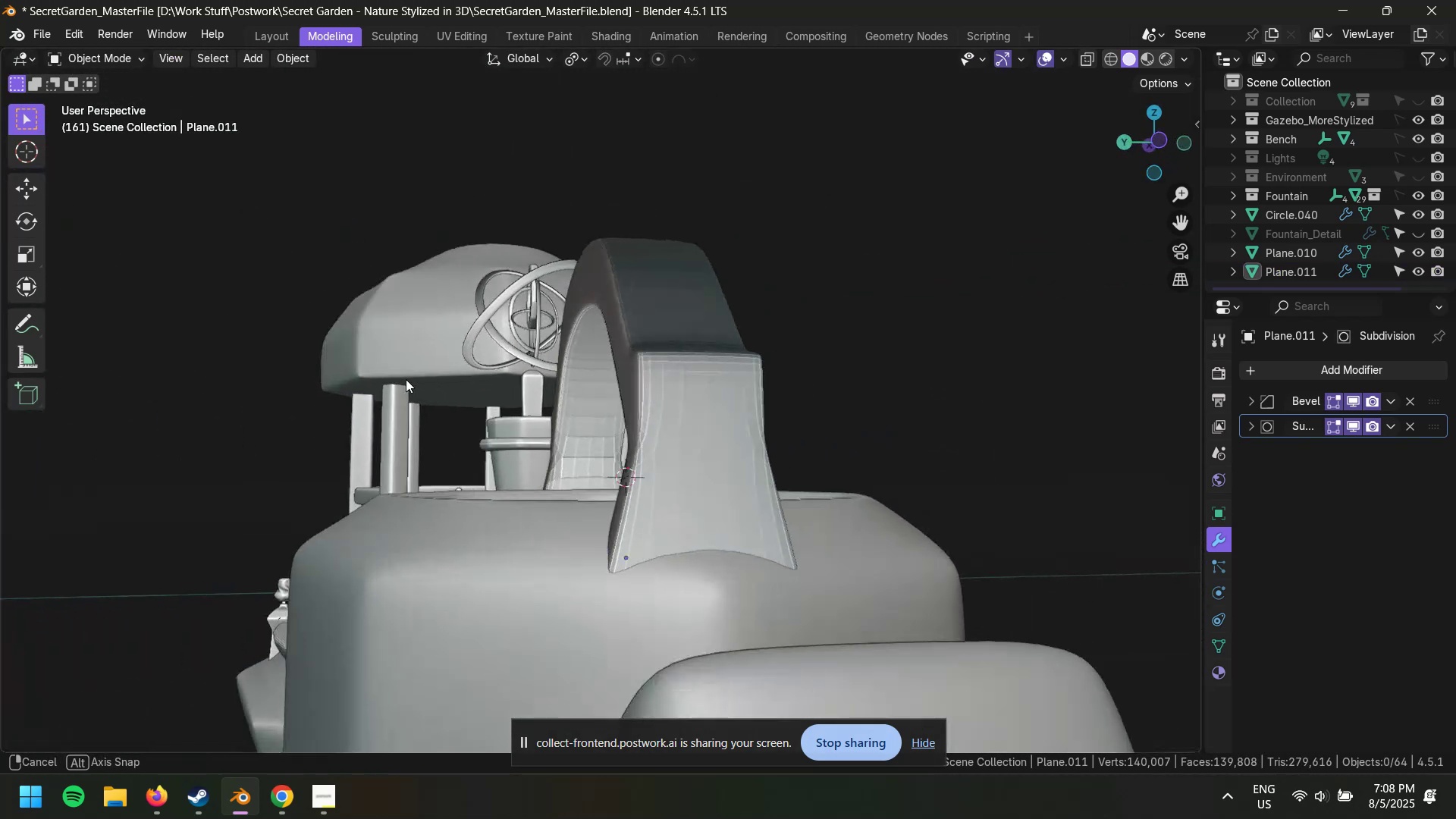 
left_click([1172, 150])
 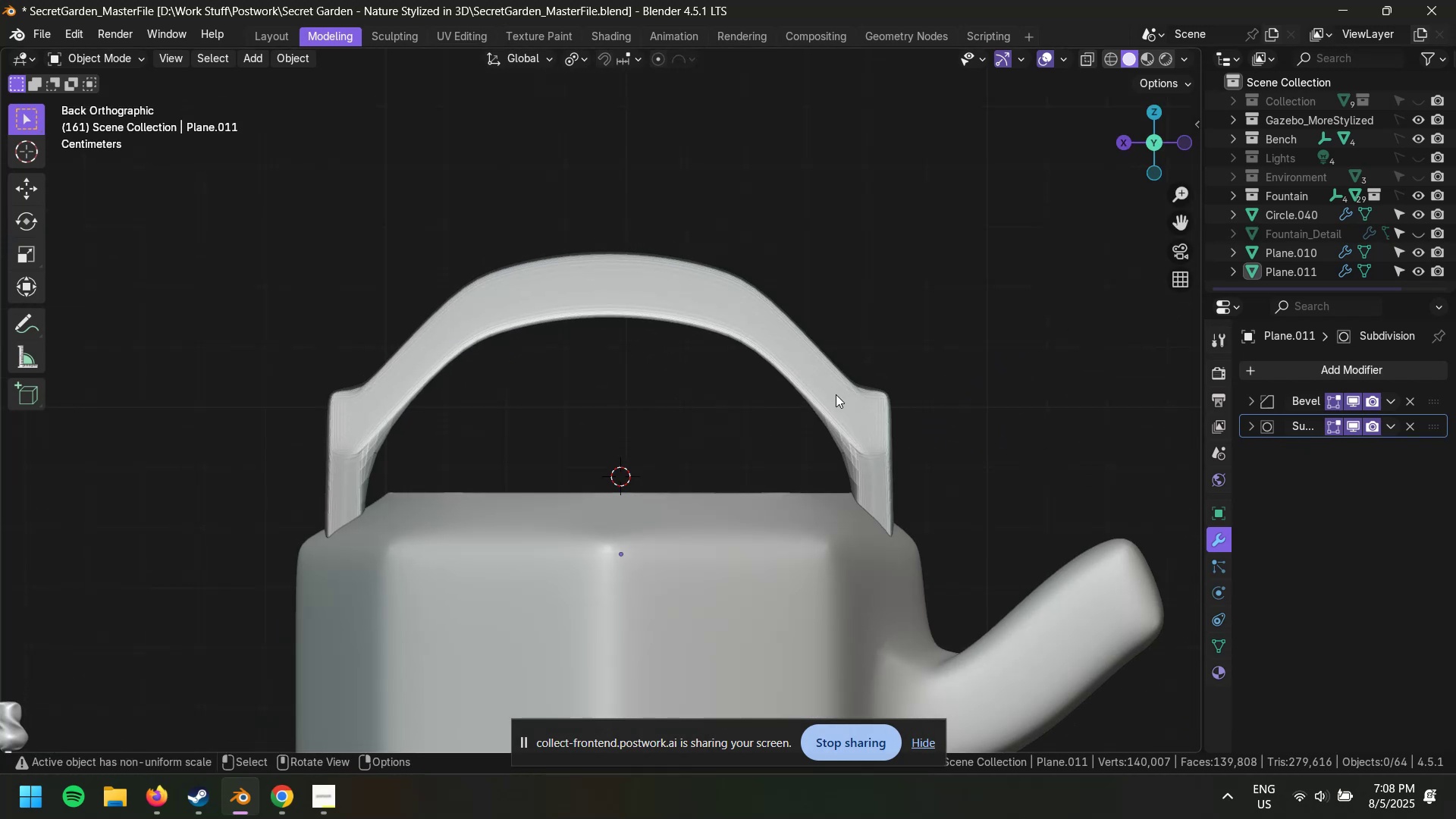 
key(1)
 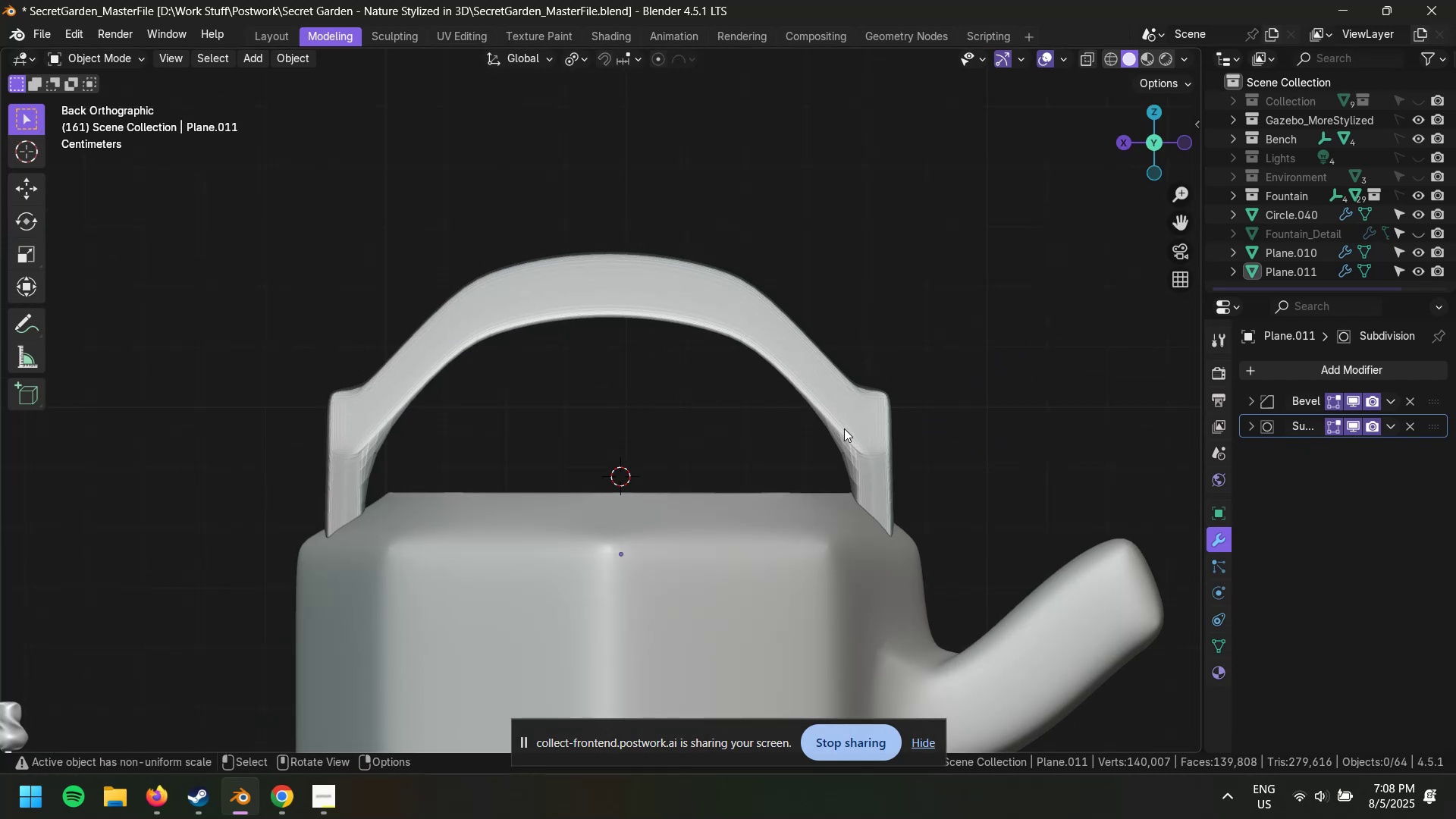 
left_click([855, 425])
 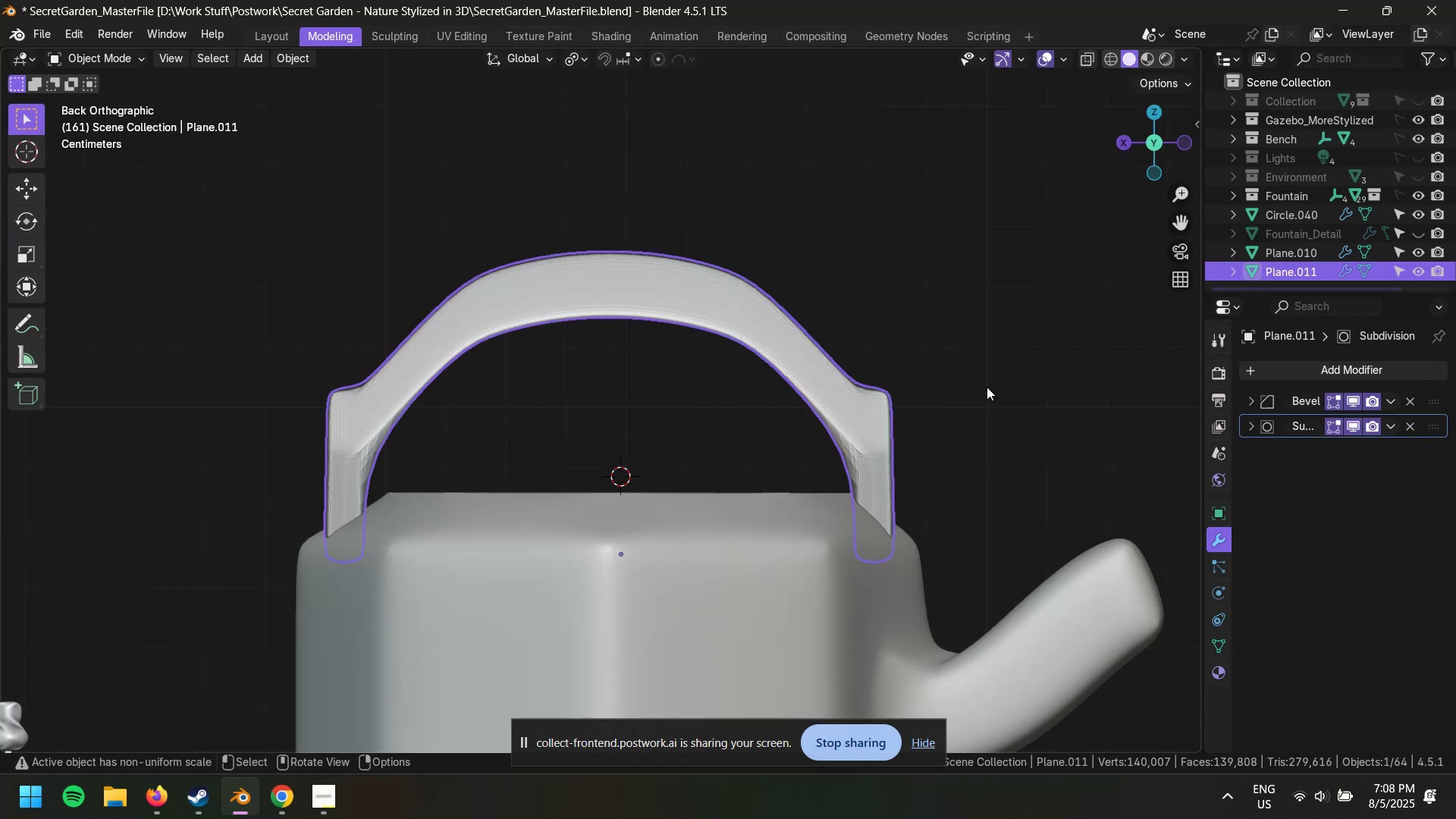 
type(sx)
 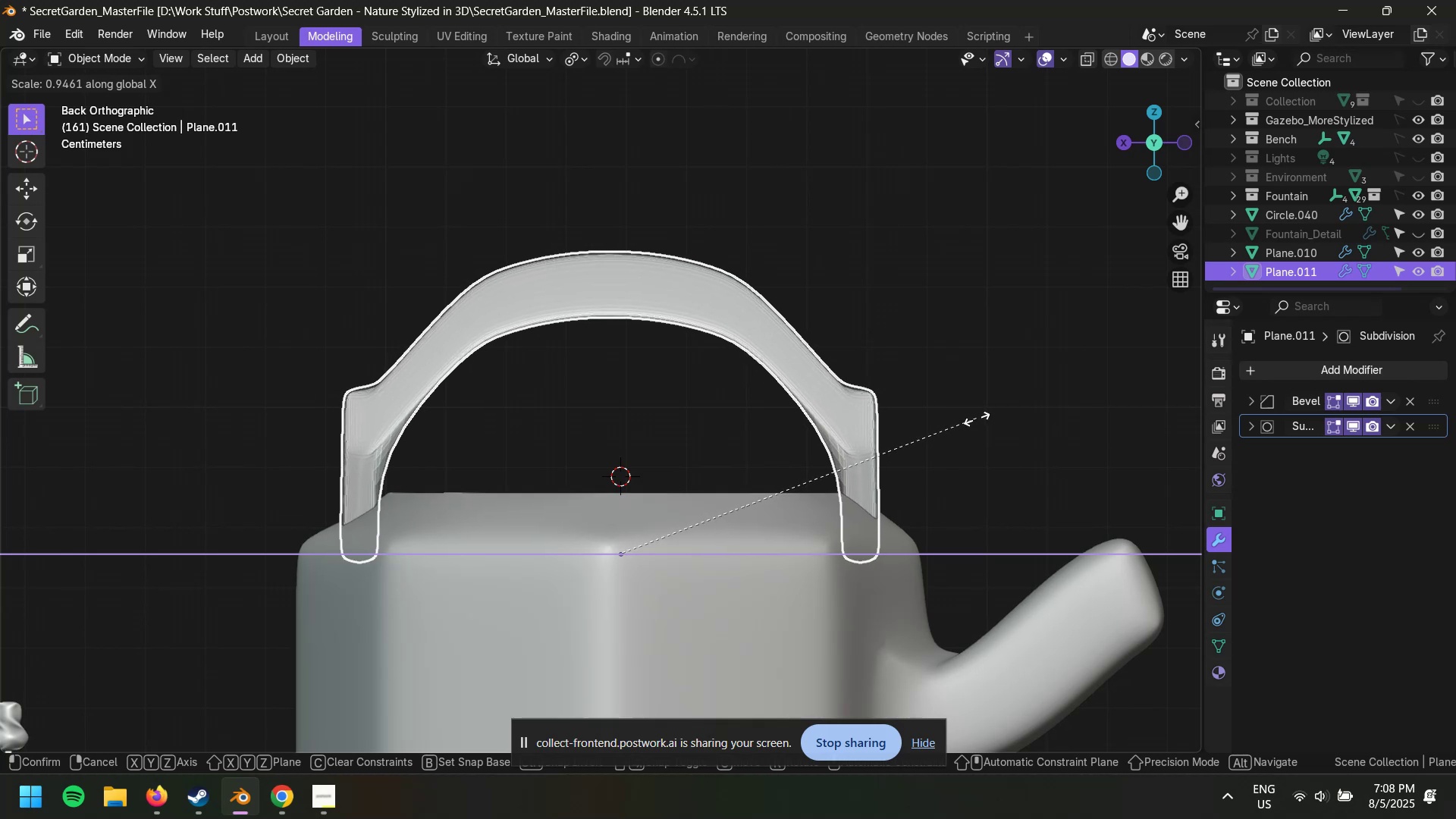 
left_click([978, 419])
 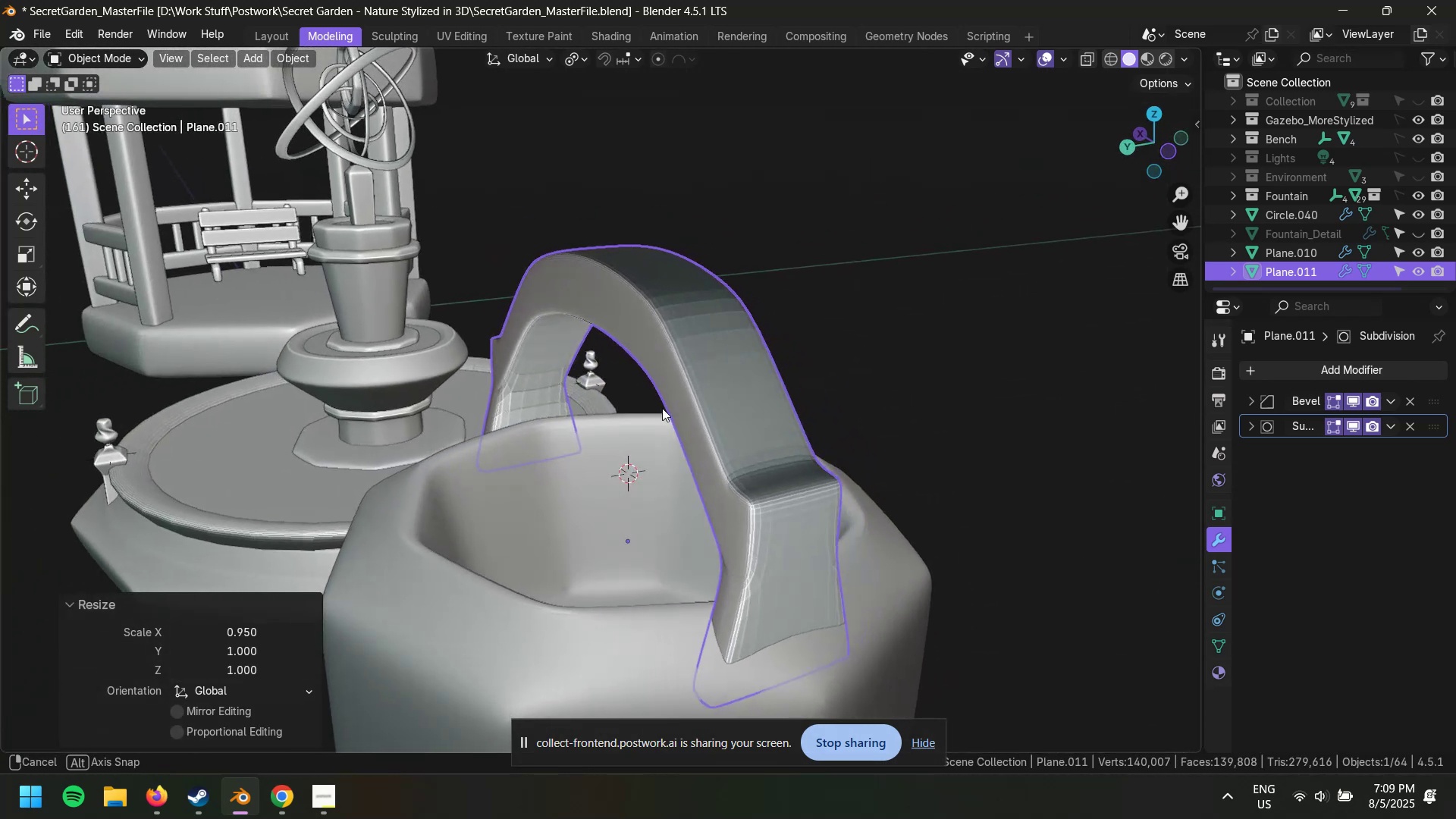 
key(Tab)
 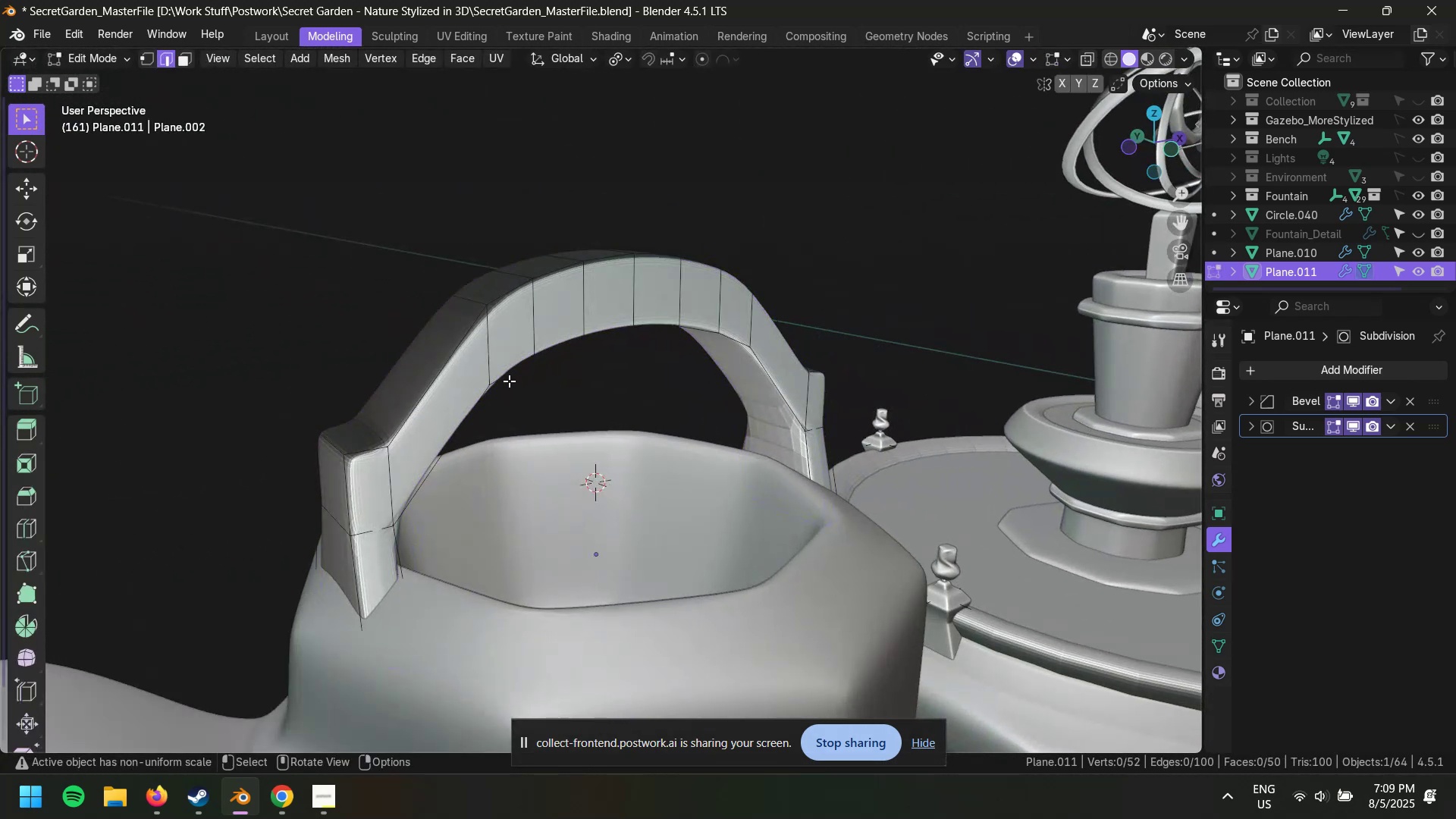 
key(Tab)
 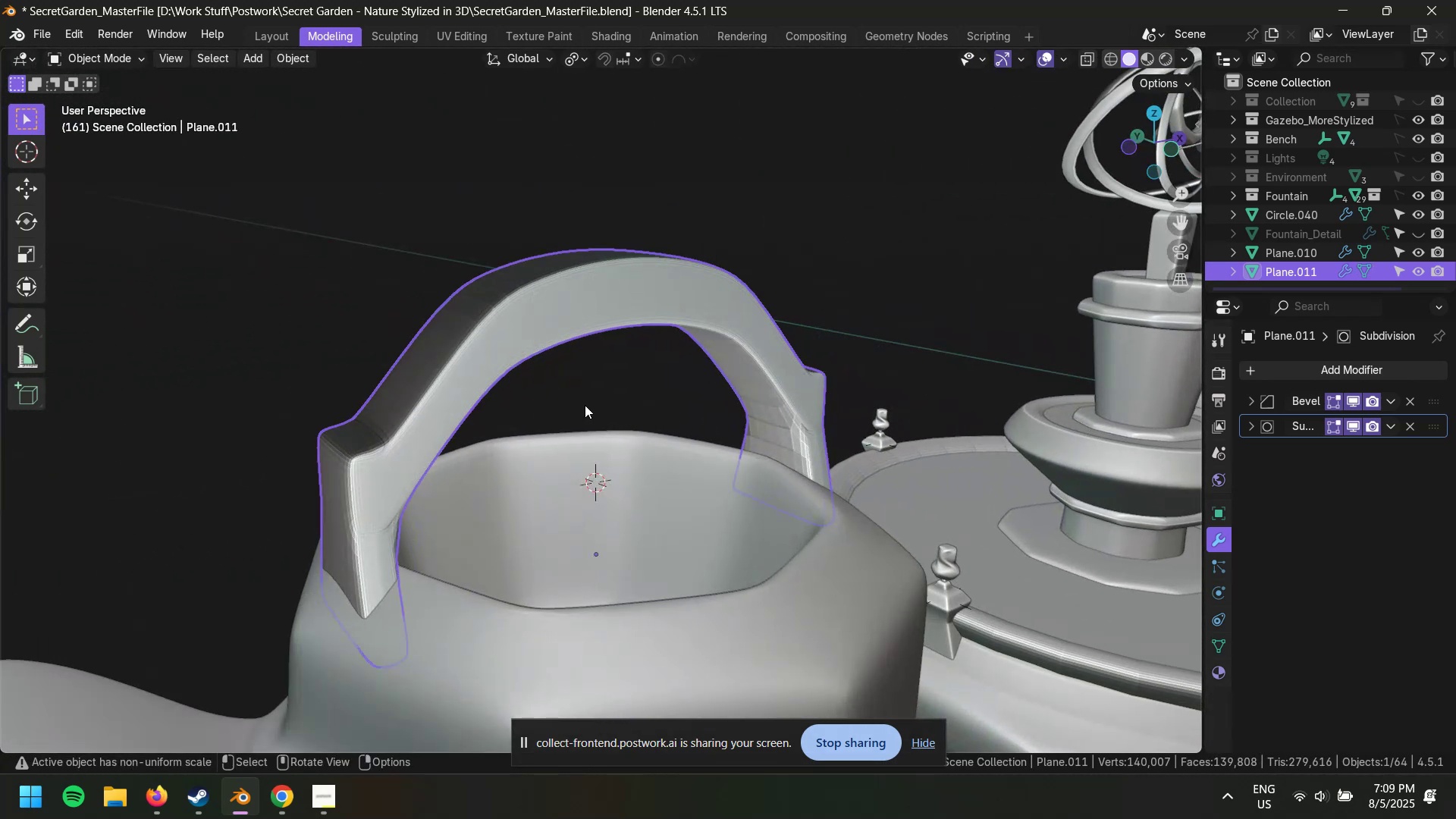 
left_click([587, 405])
 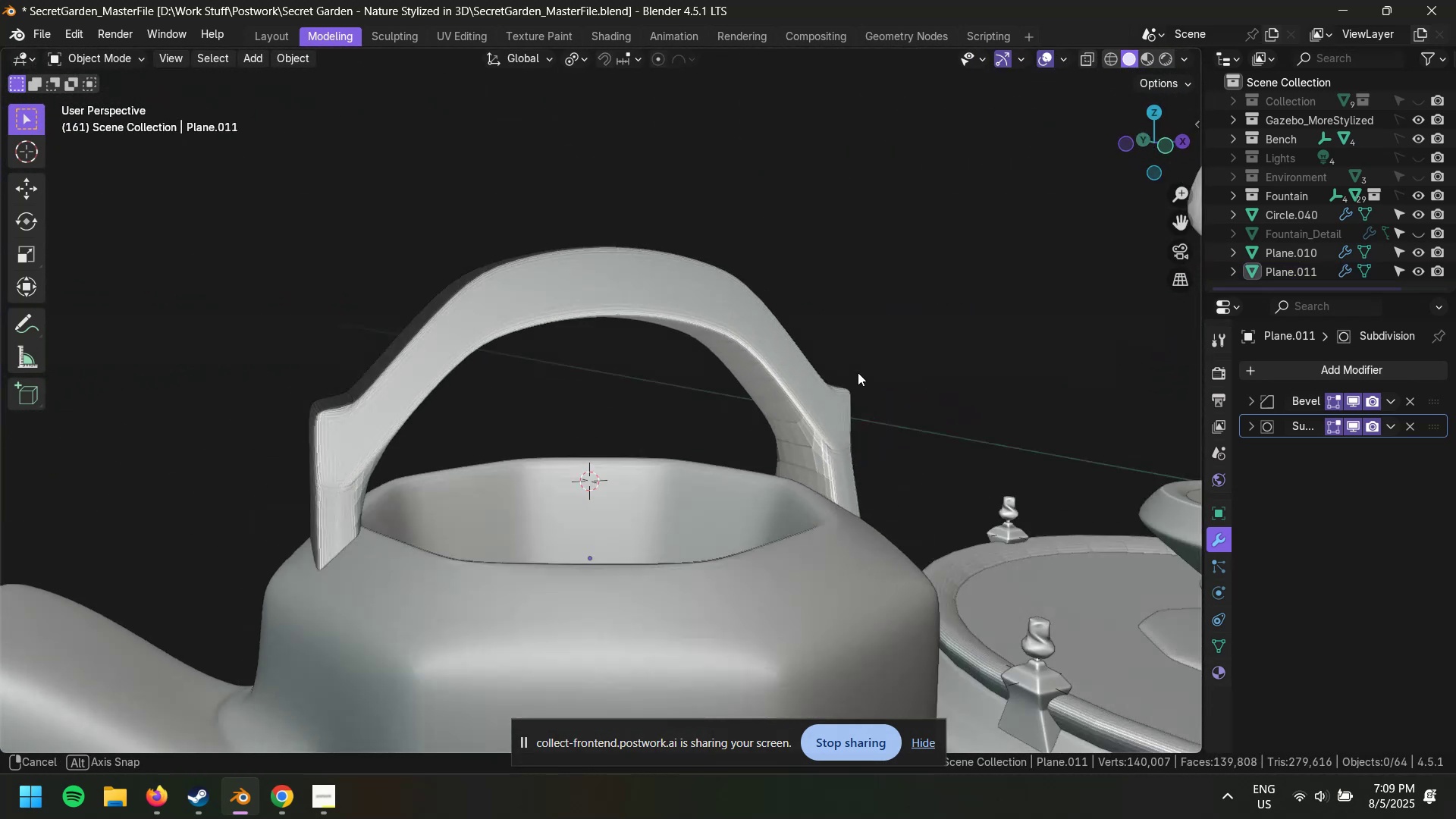 
scroll: coordinate [786, 375], scroll_direction: down, amount: 7.0
 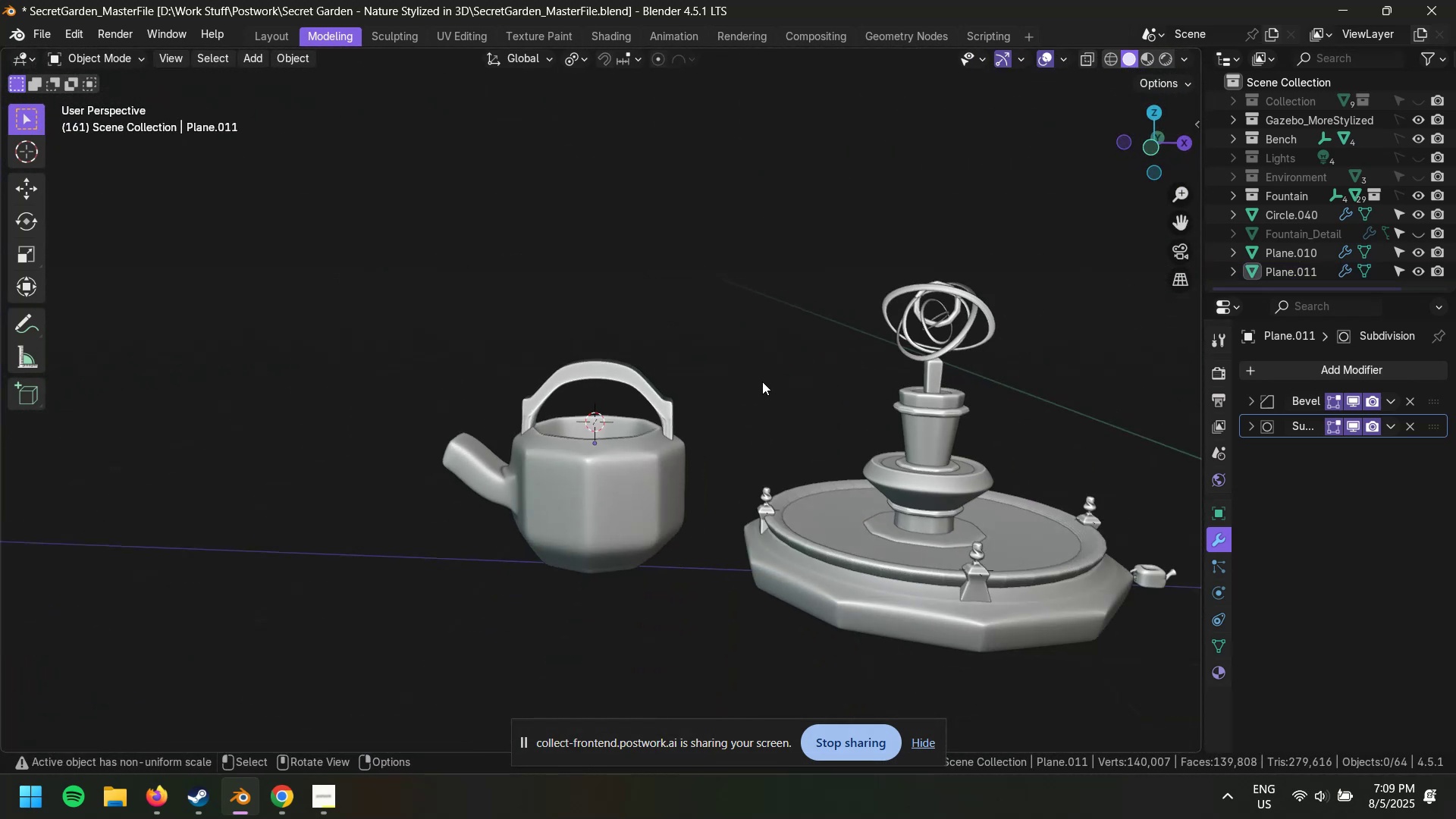 
scroll: coordinate [702, 413], scroll_direction: up, amount: 6.0
 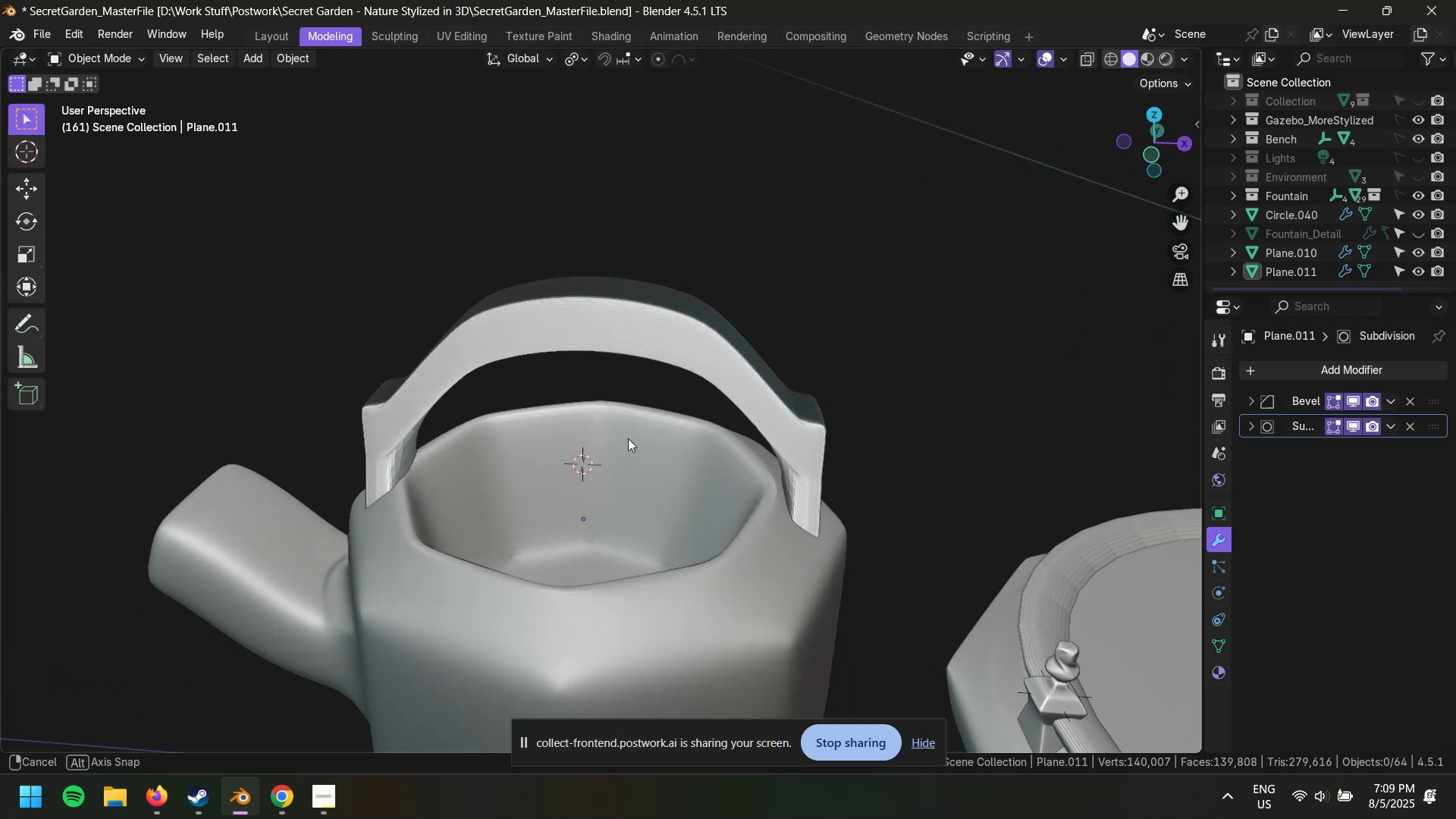 
left_click([383, 428])
 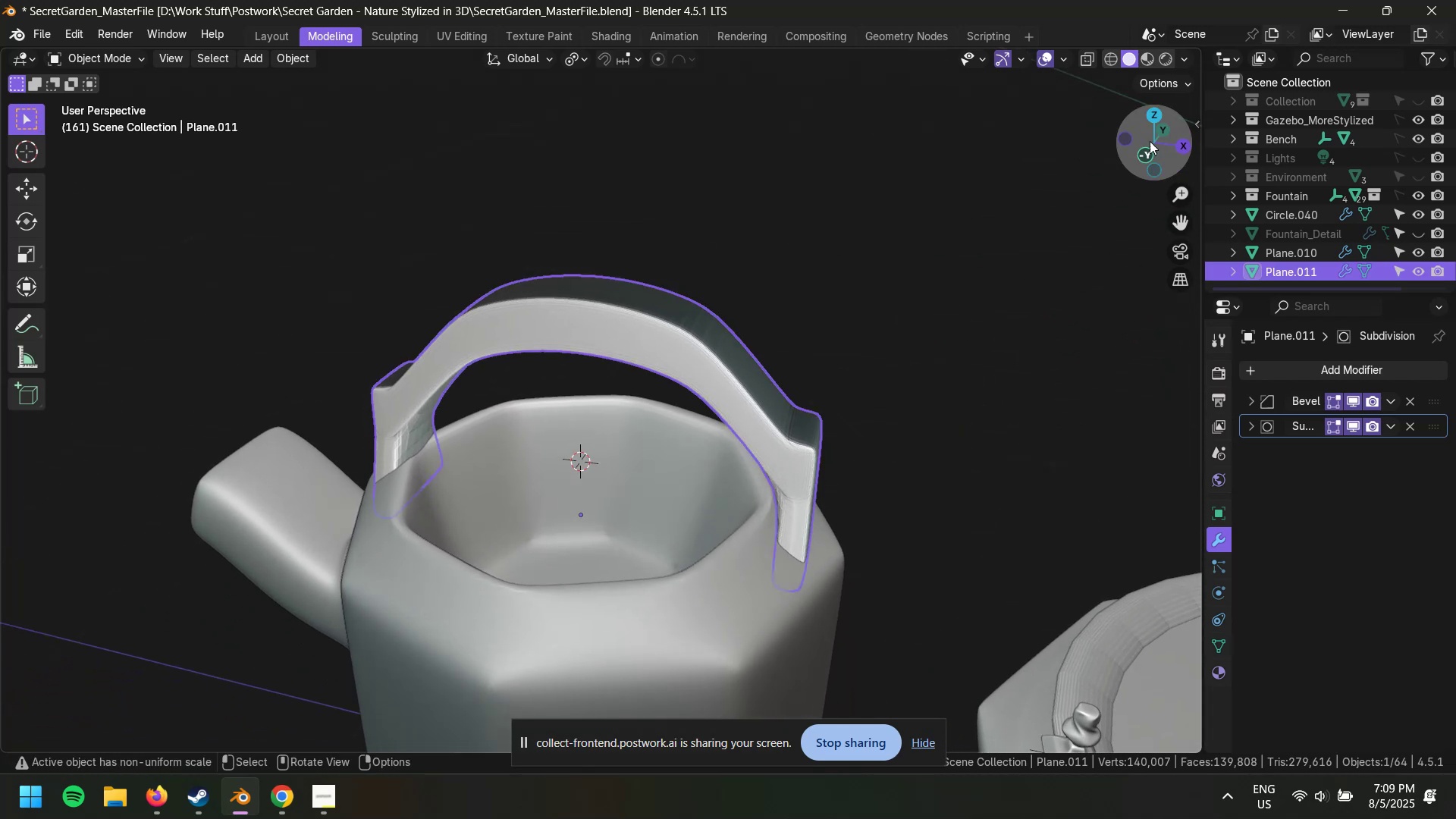 
left_click([1164, 132])
 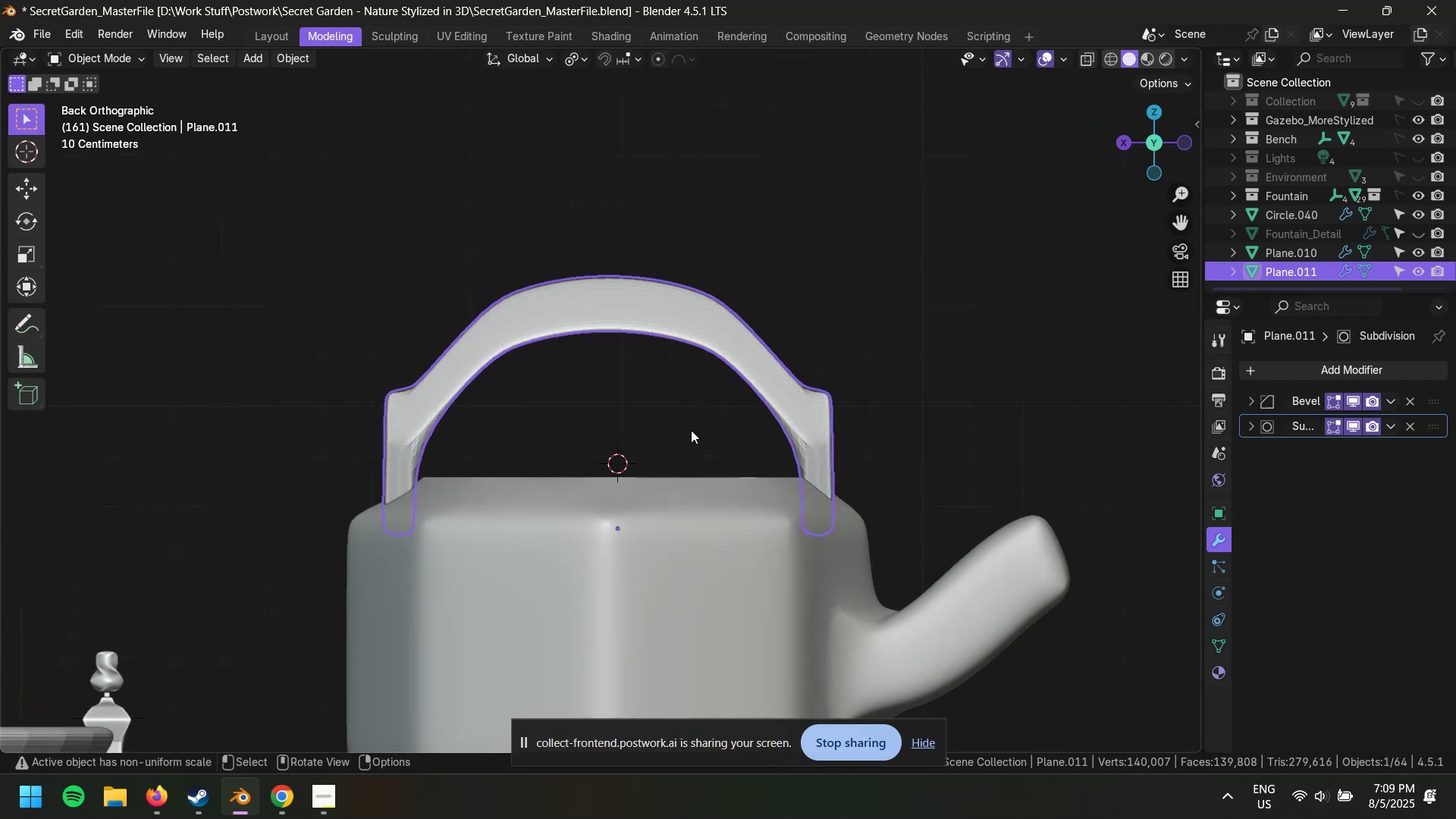 
key(Tab)
 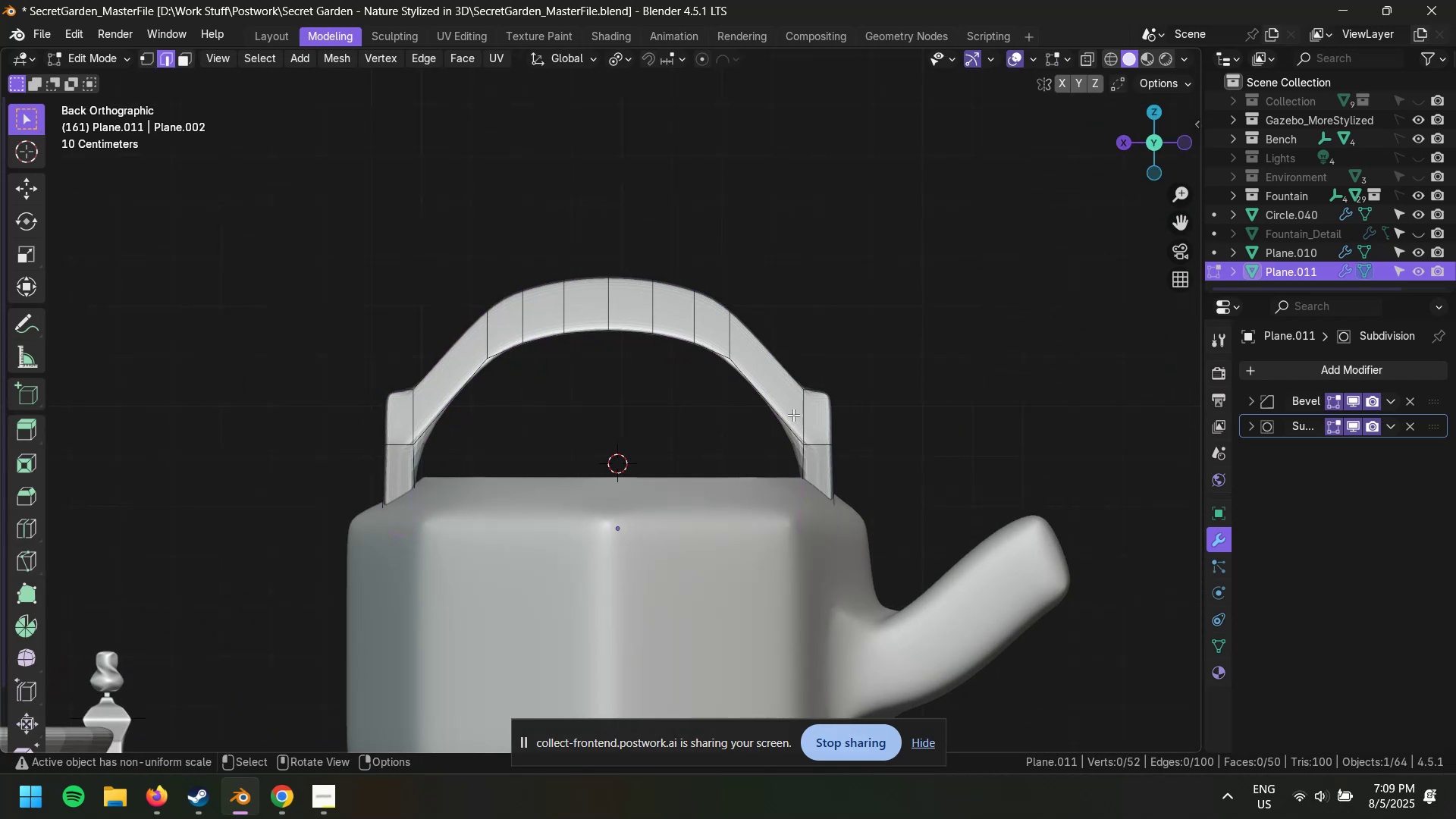 
key(1)
 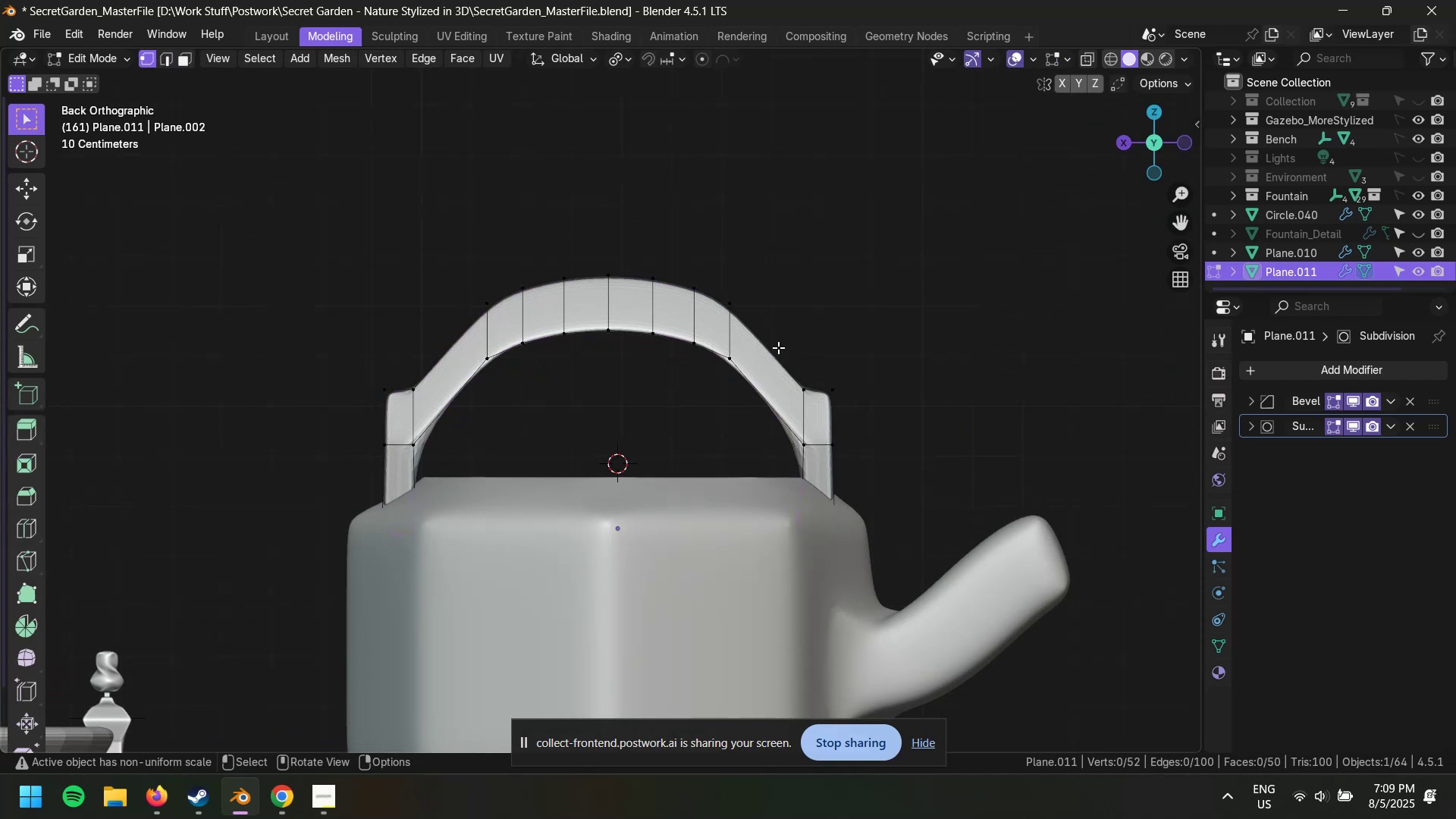 
left_click_drag(start_coordinate=[761, 327], to_coordinate=[935, 610])
 